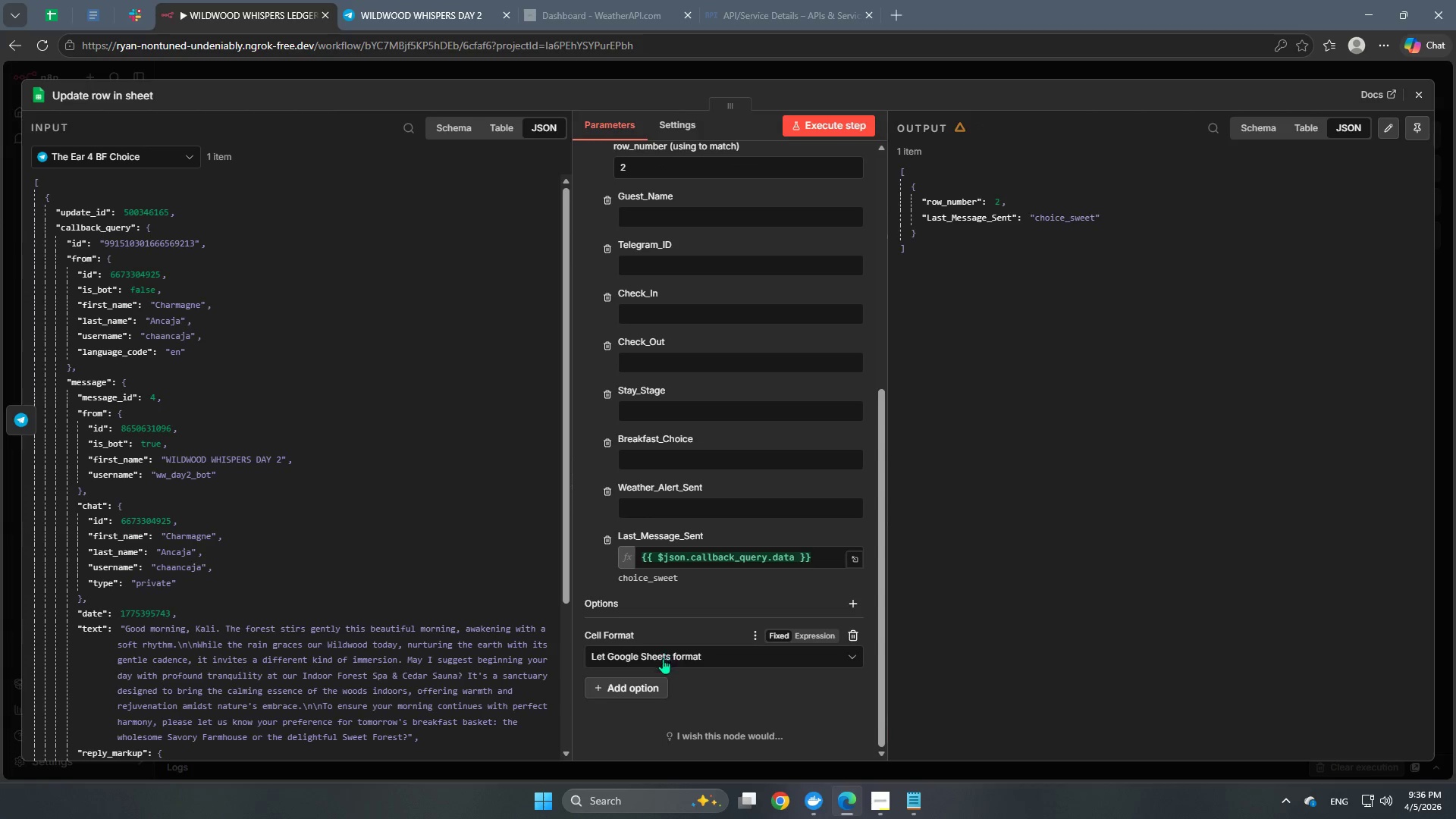 
left_click([662, 661])
 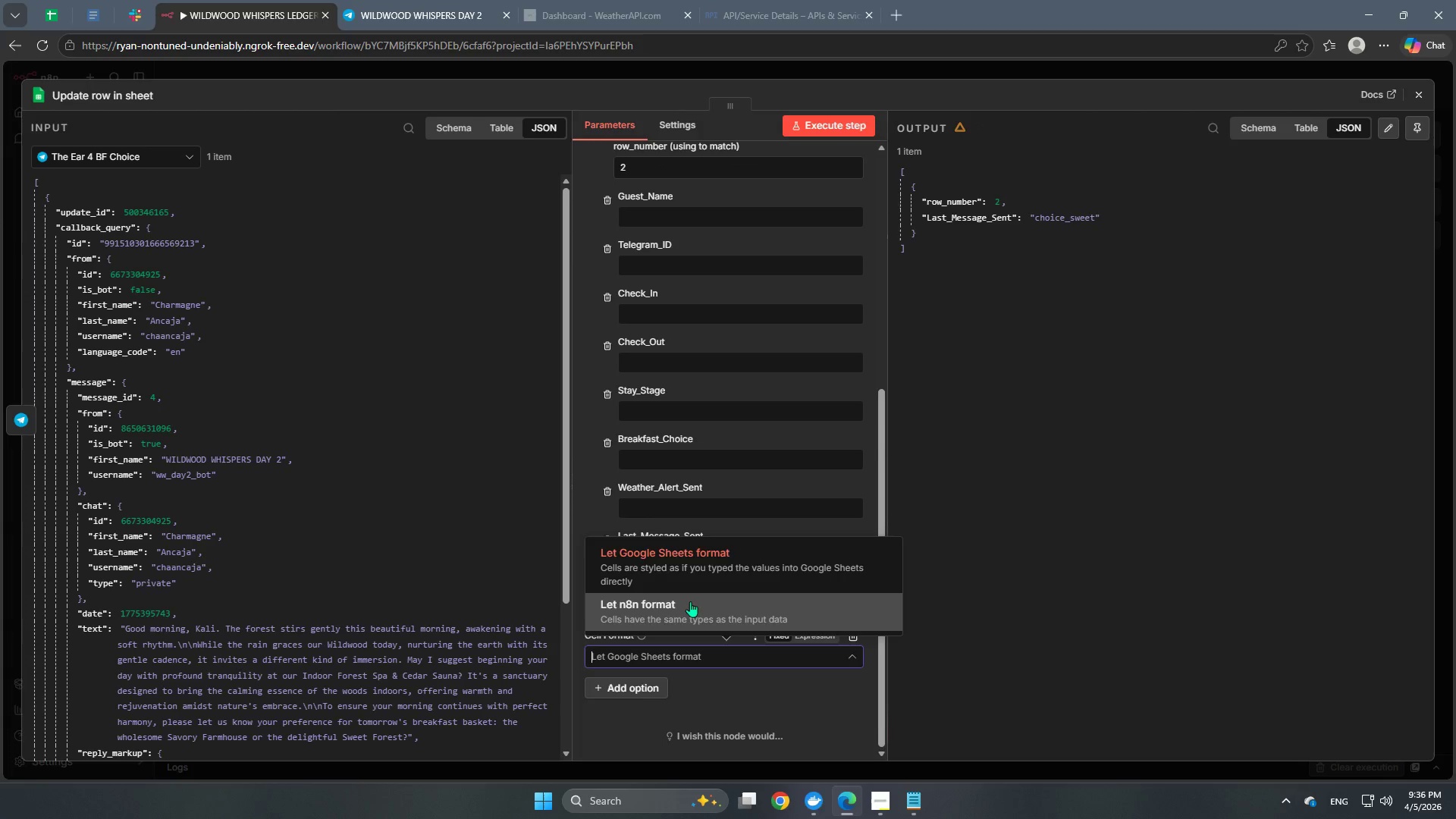 
left_click([704, 566])
 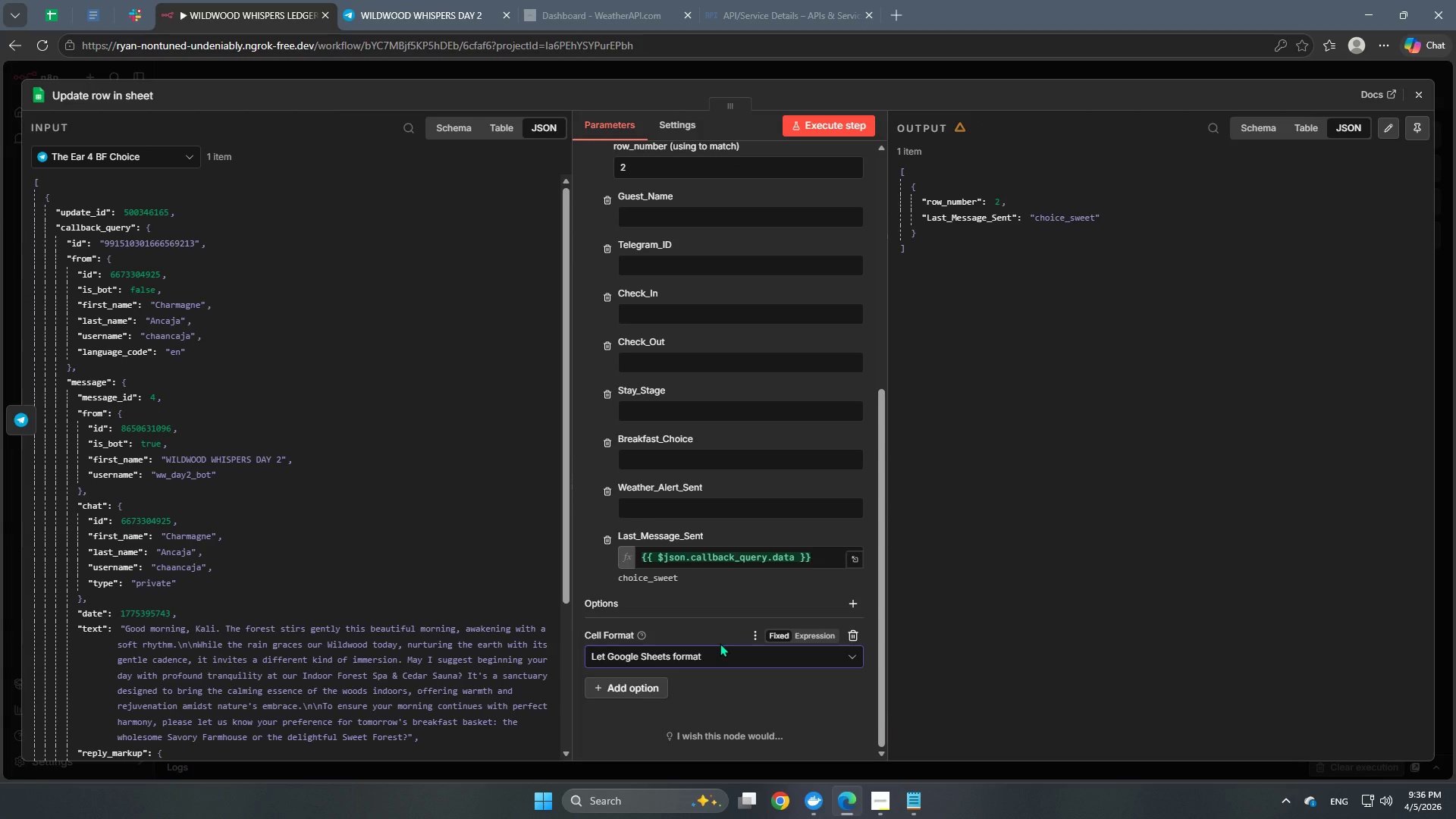 
scroll: coordinate [720, 643], scroll_direction: up, amount: 3.0
 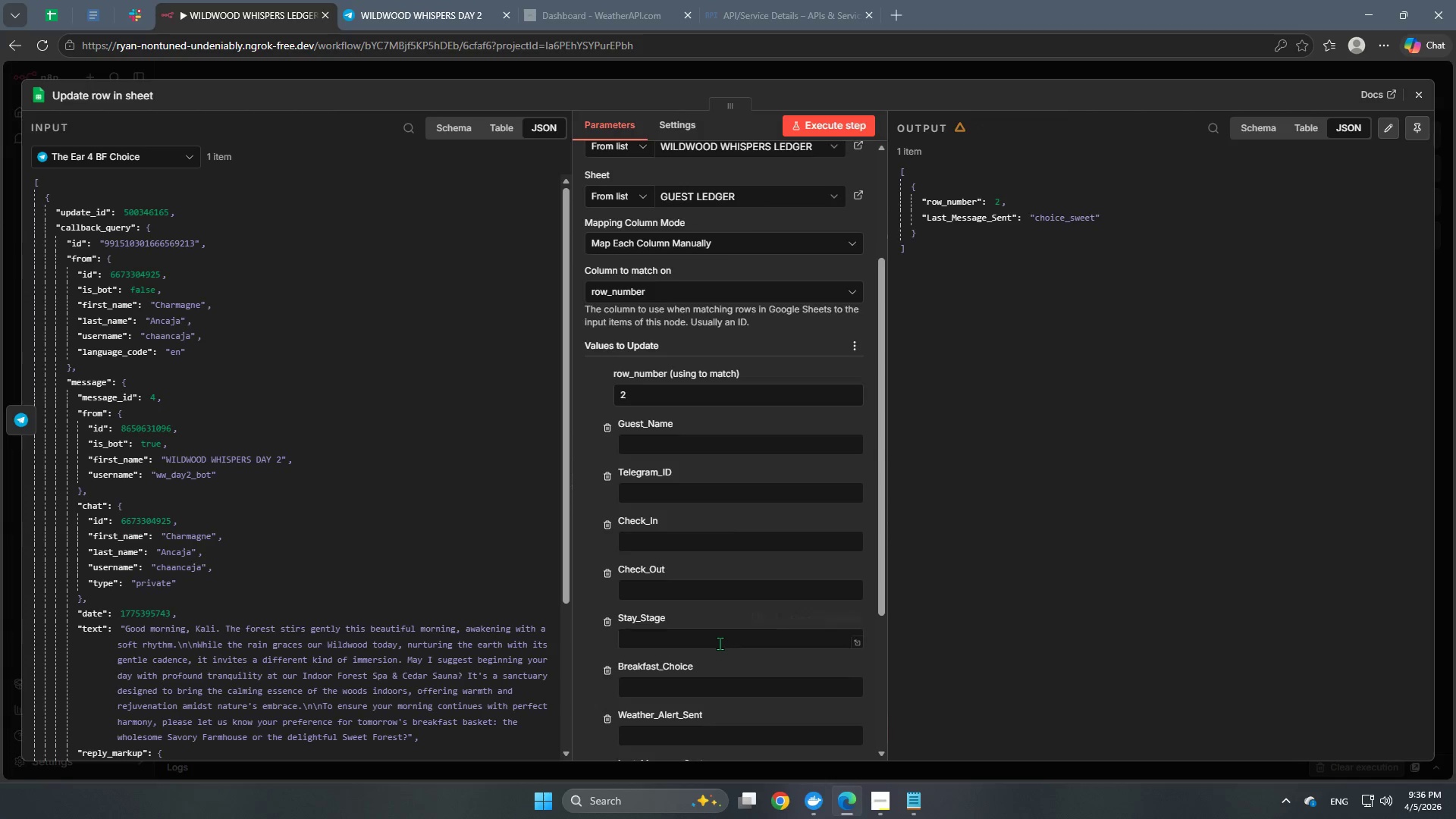 
scroll: coordinate [720, 643], scroll_direction: down, amount: 2.0
 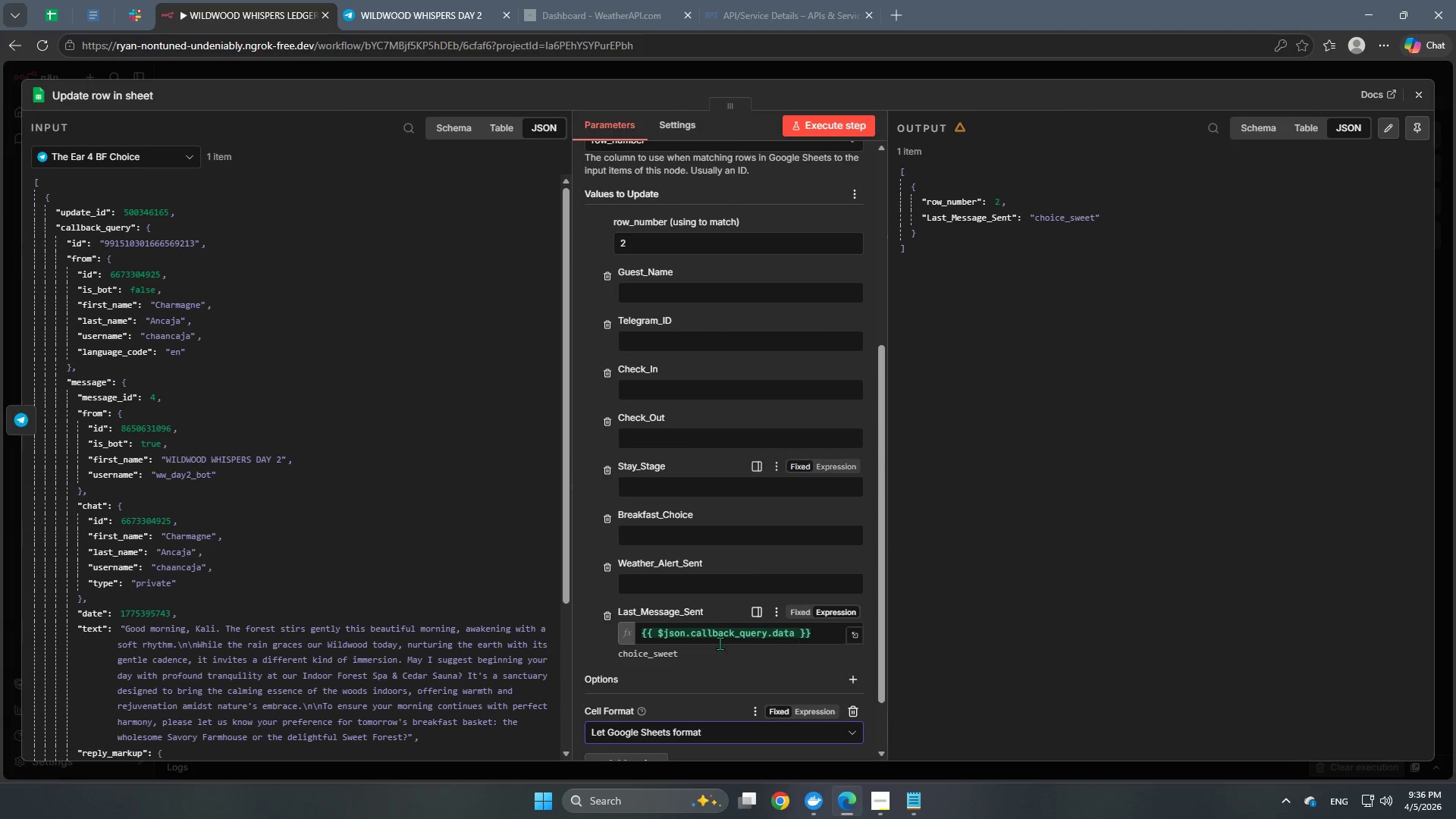 
scroll: coordinate [720, 643], scroll_direction: up, amount: 3.0
 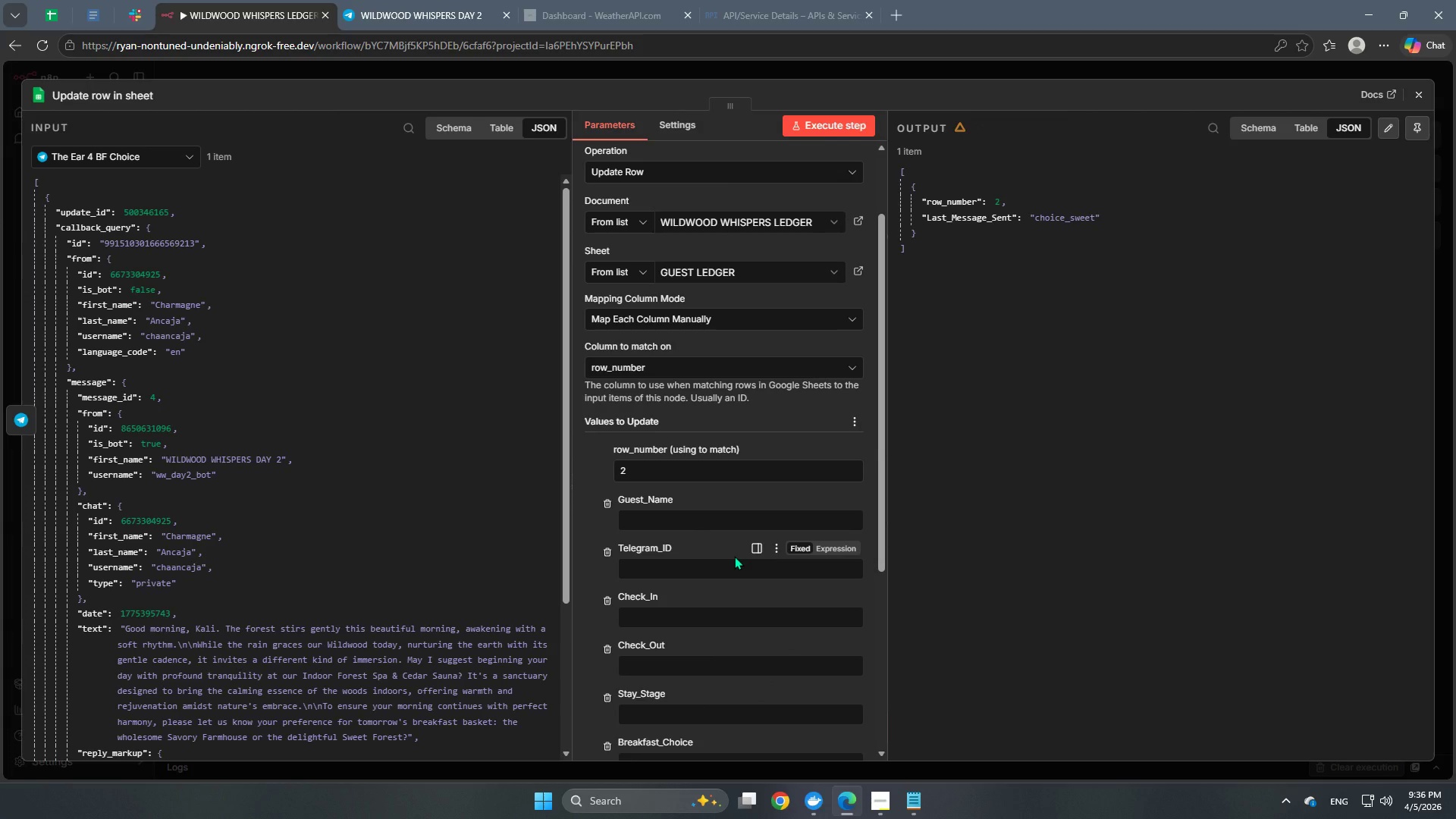 
wait(28.53)
 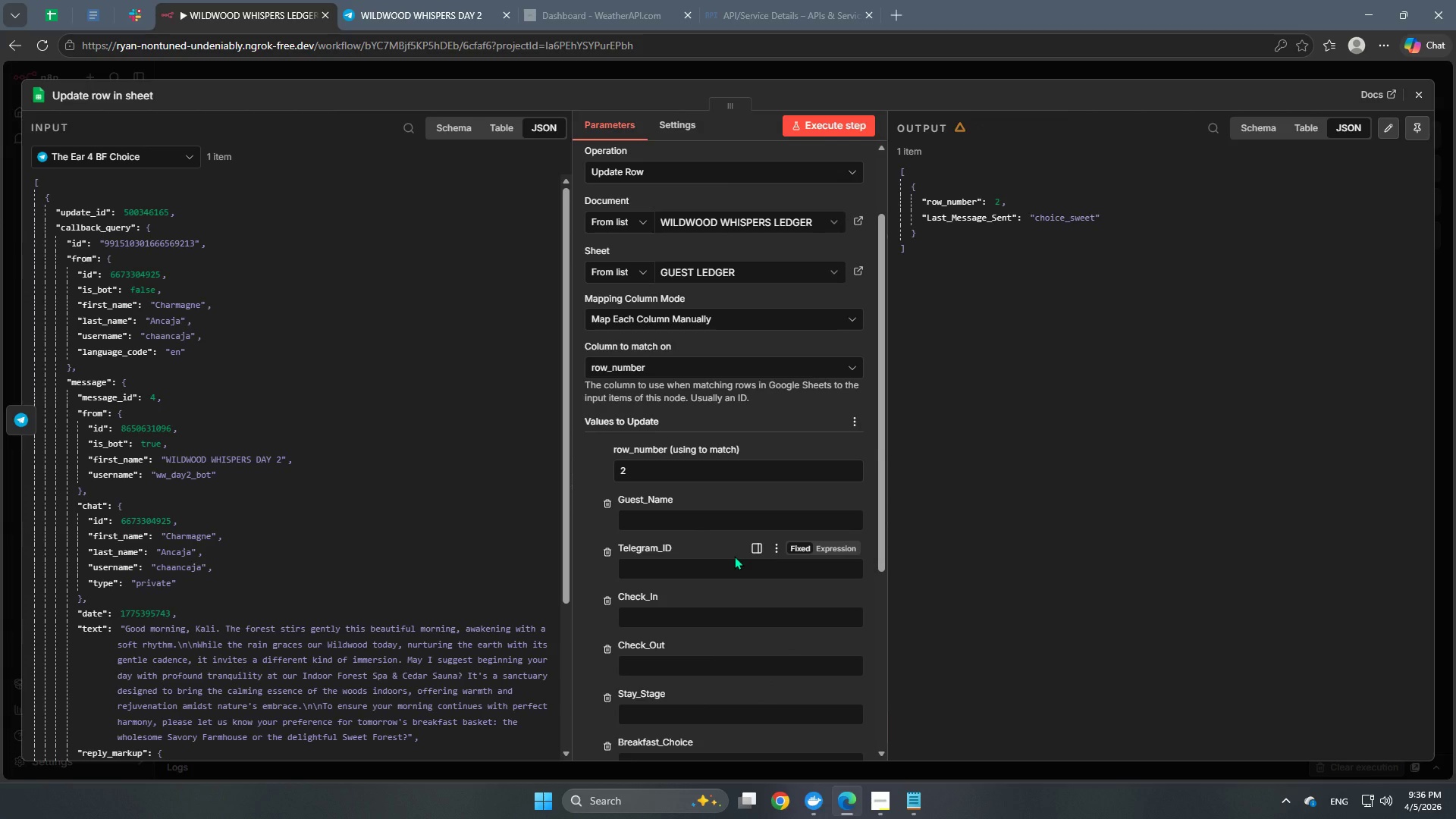 
left_click([885, 90])
 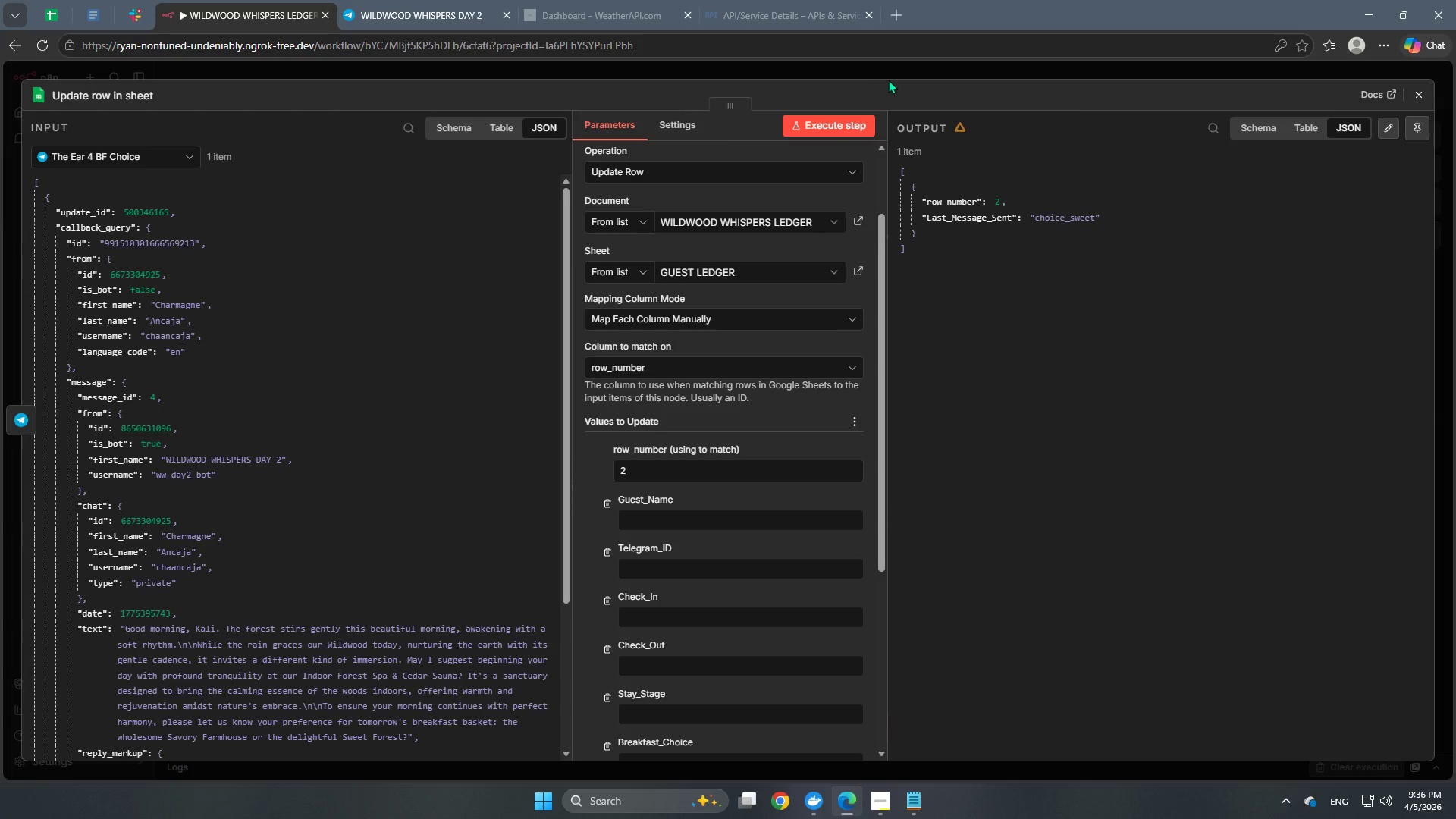 
double_click([891, 69])
 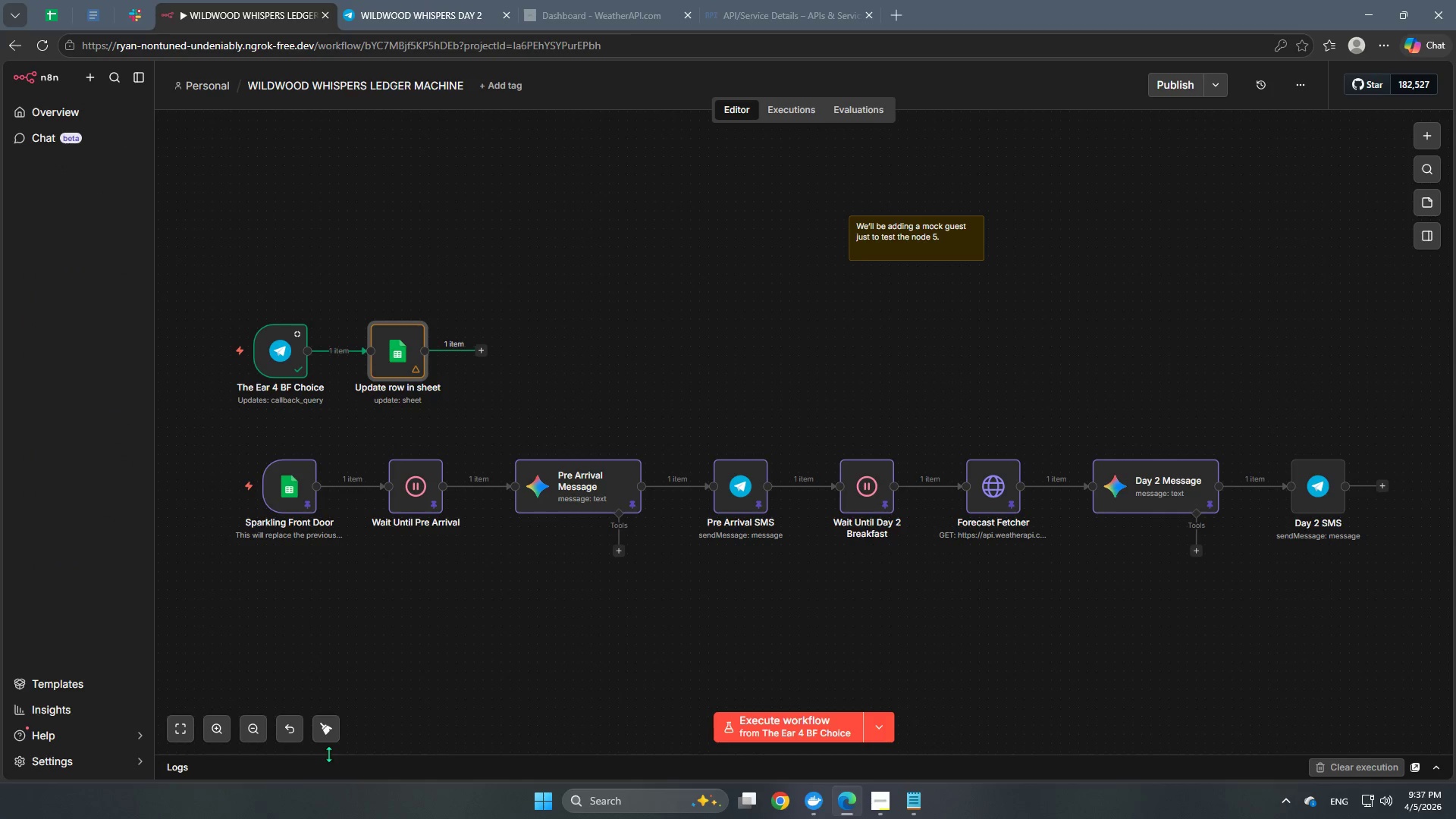 
left_click([325, 739])
 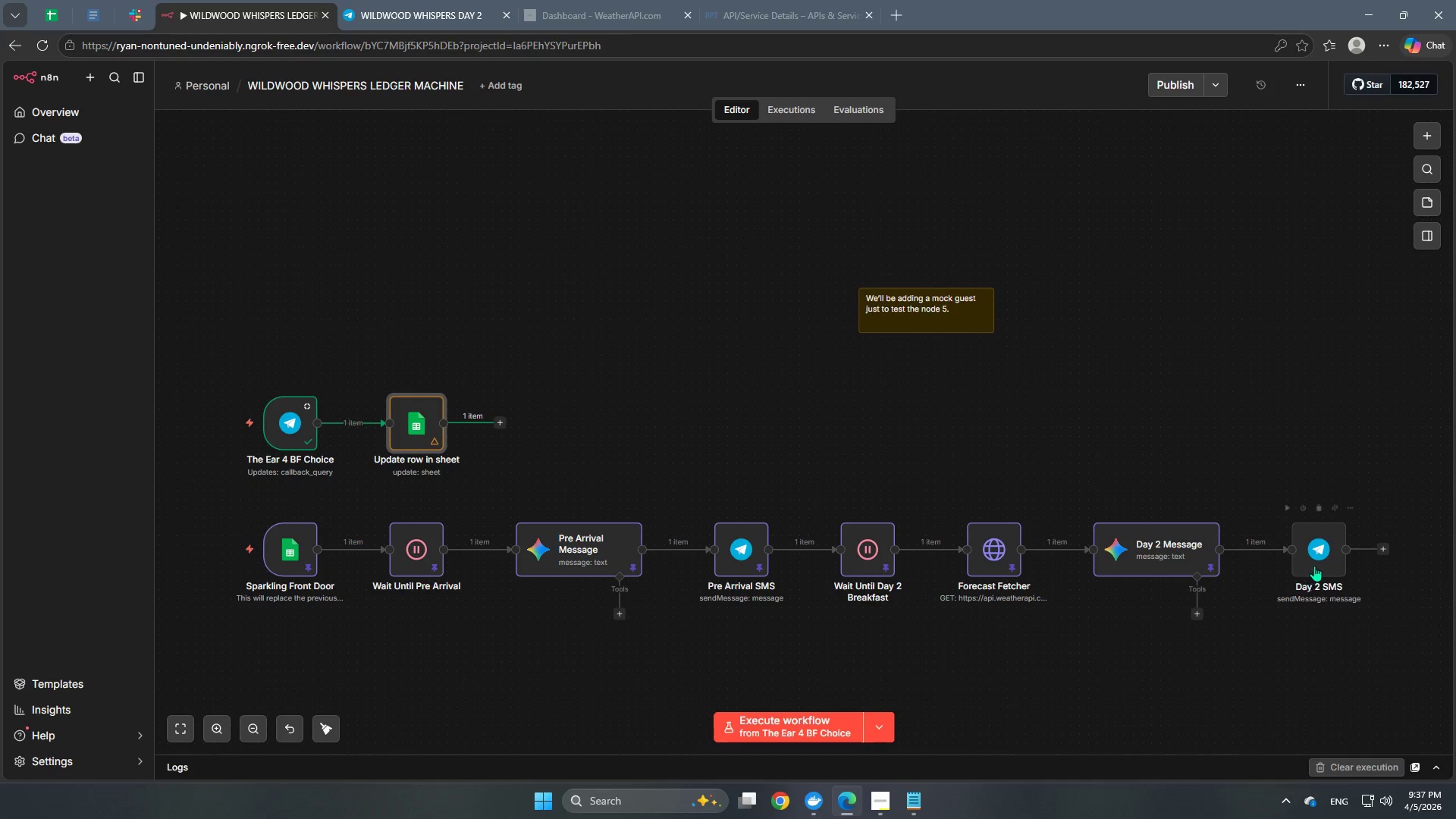 
double_click([1315, 565])
 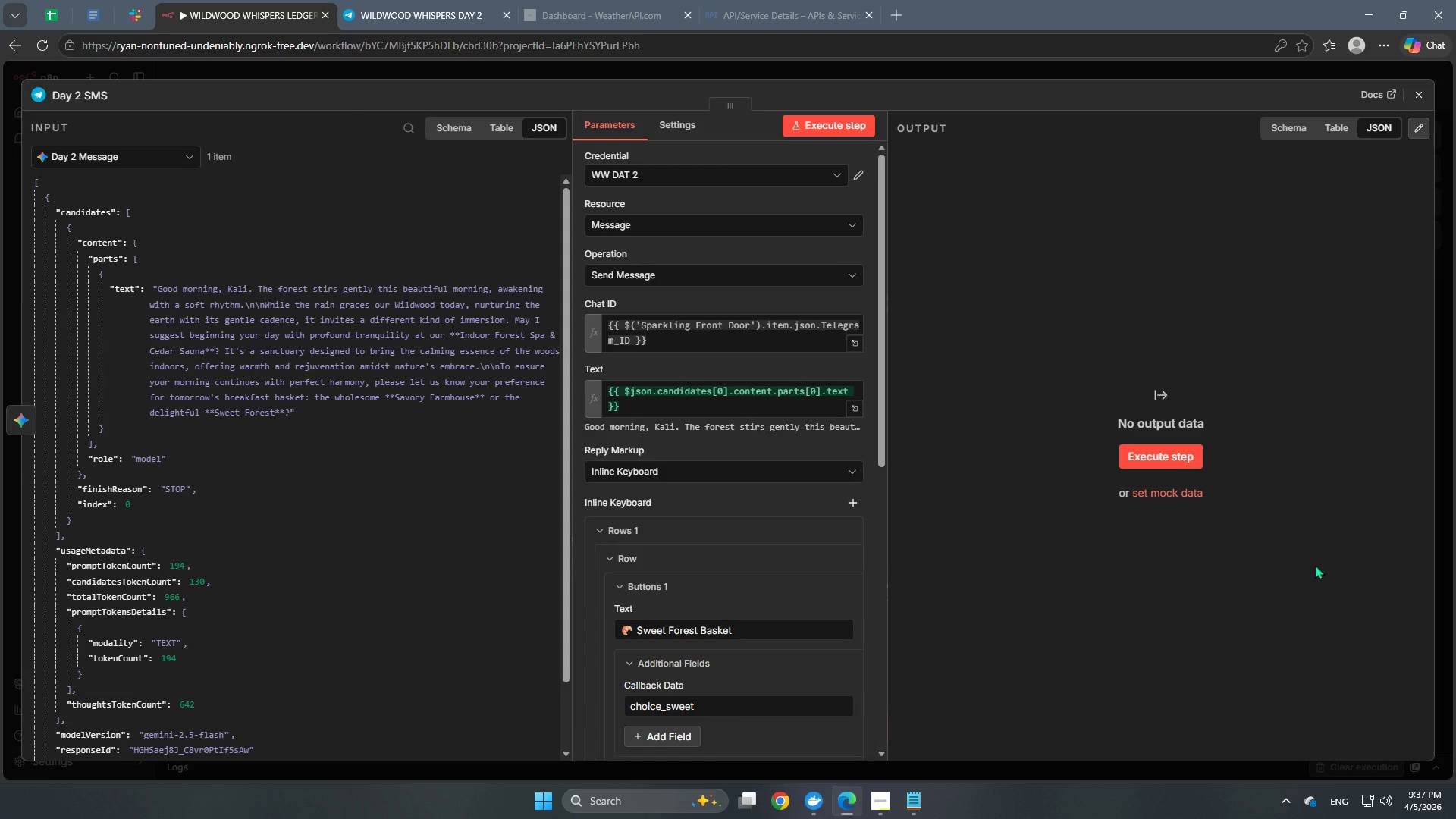 
wait(5.09)
 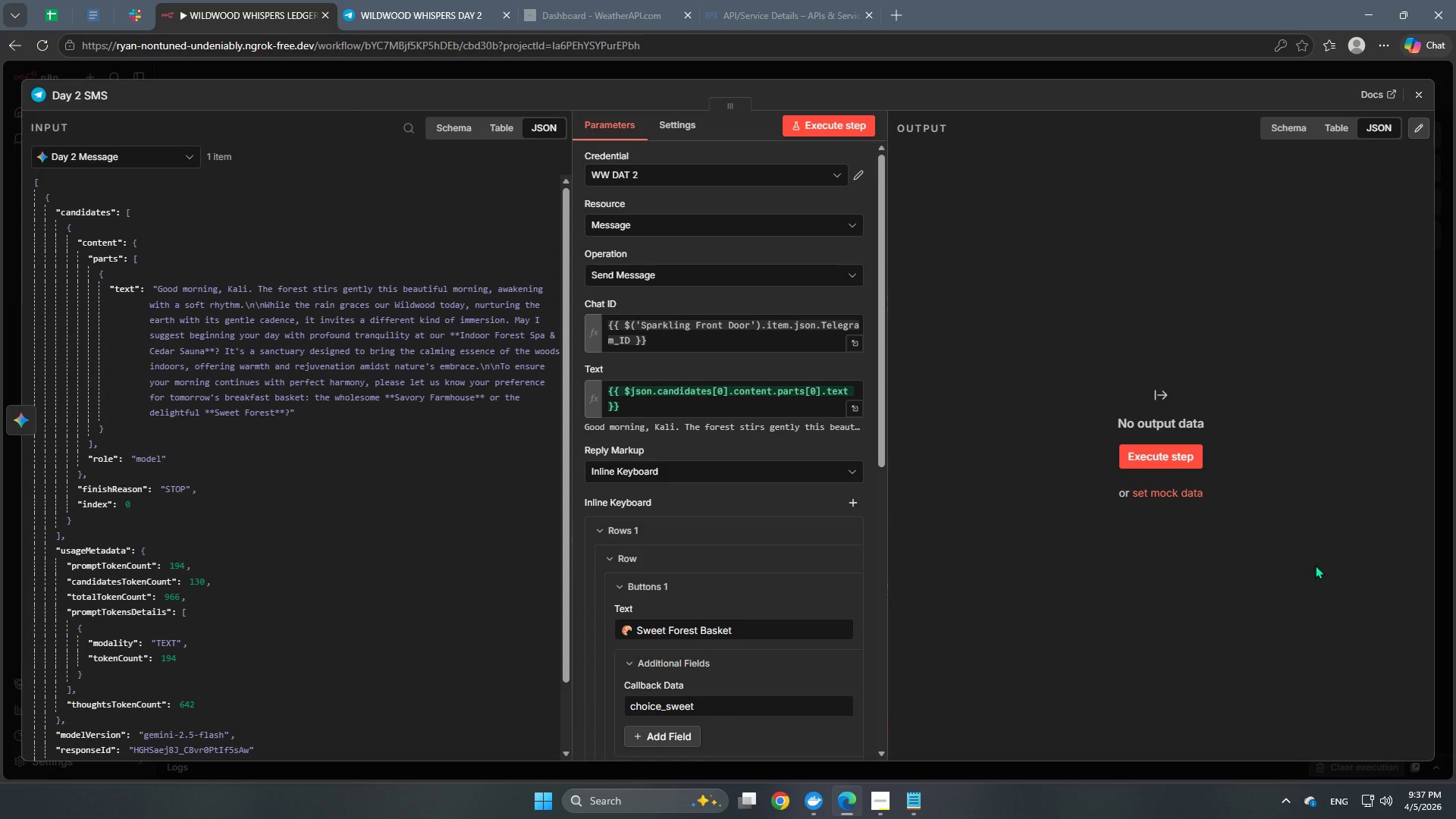 
scroll: coordinate [339, 582], scroll_direction: down, amount: 9.0
 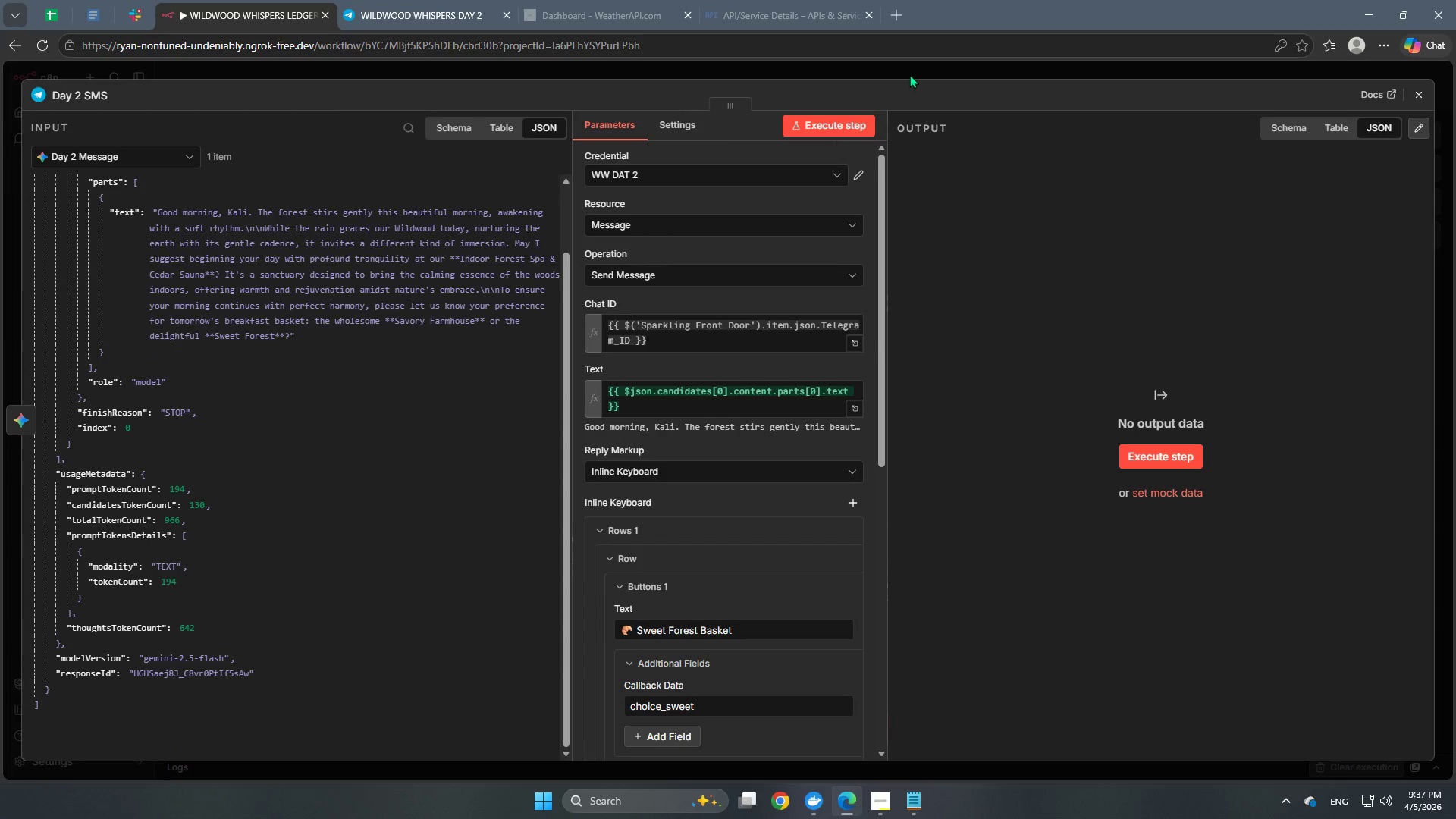 
left_click([911, 74])
 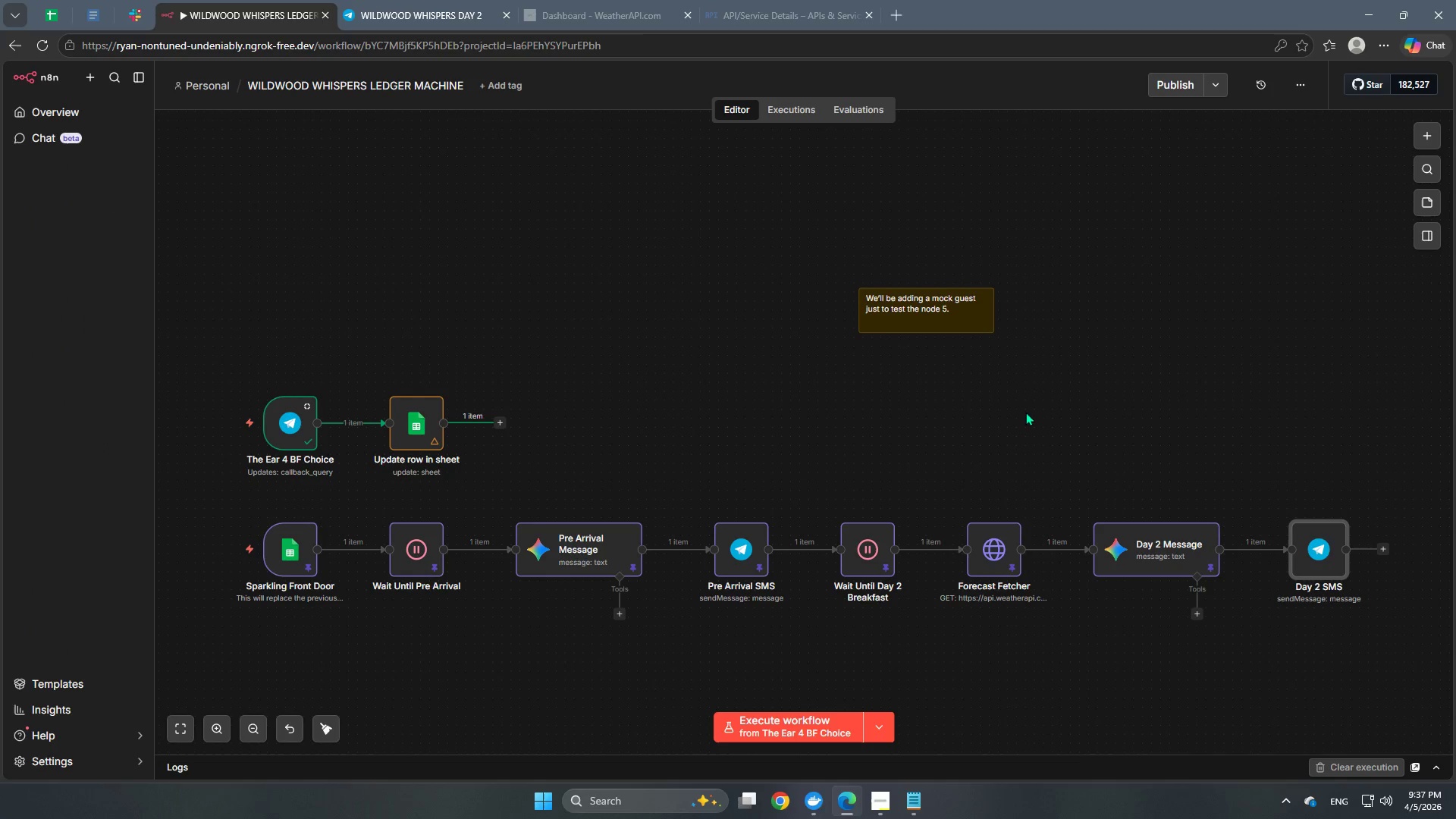 
left_click_drag(start_coordinate=[968, 318], to_coordinate=[886, 267])
 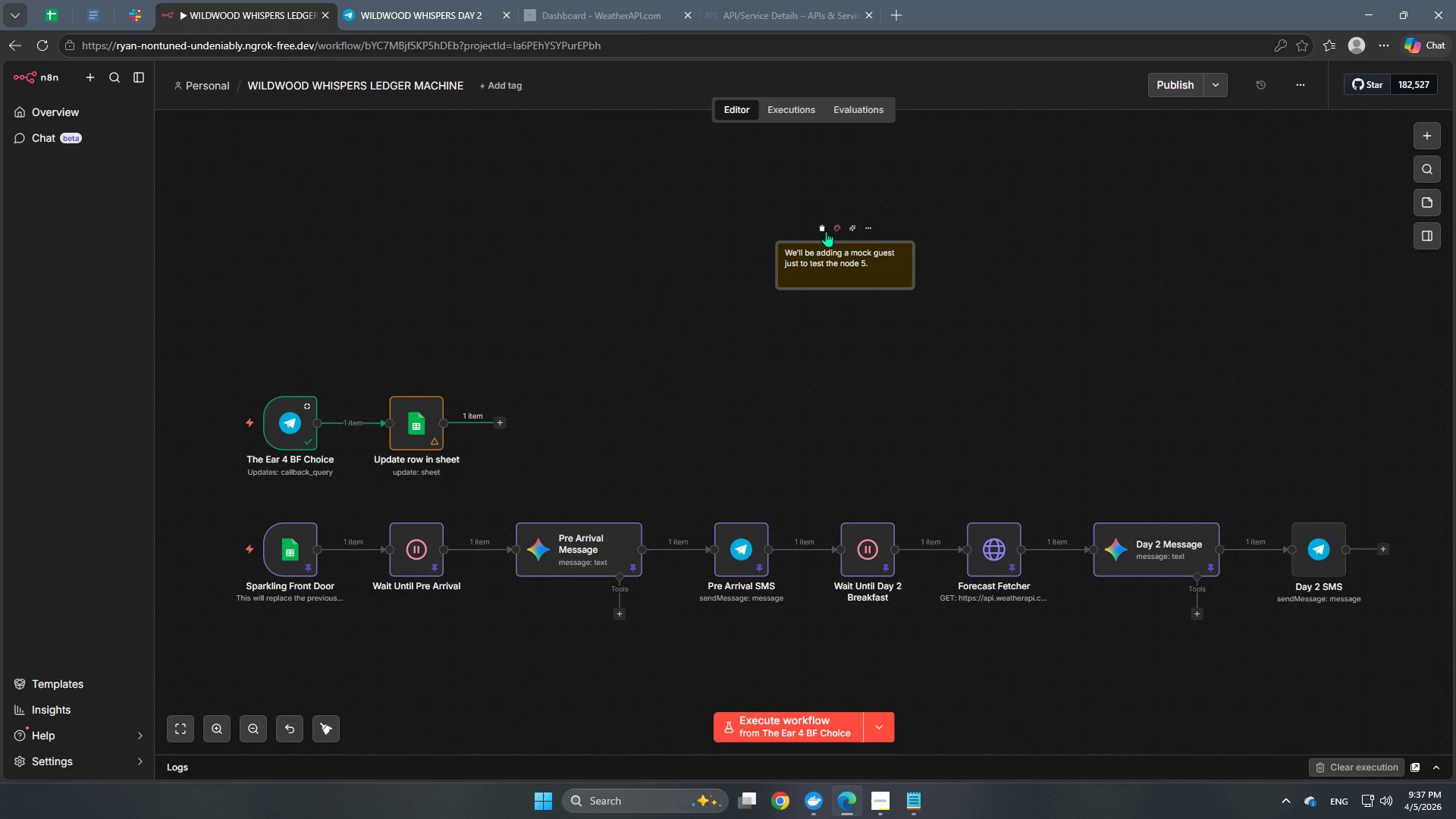 
left_click([818, 231])
 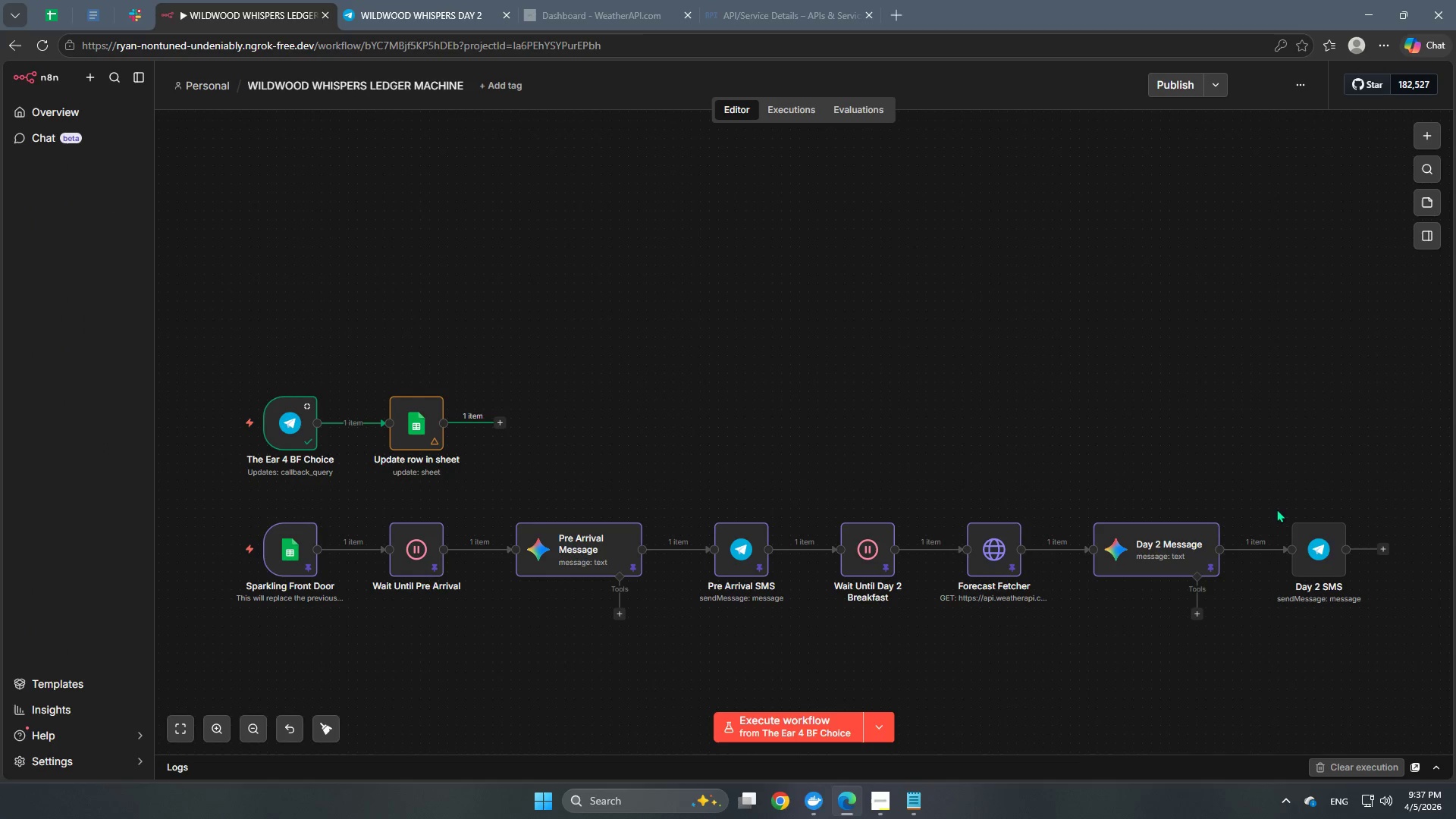 
left_click([1286, 507])
 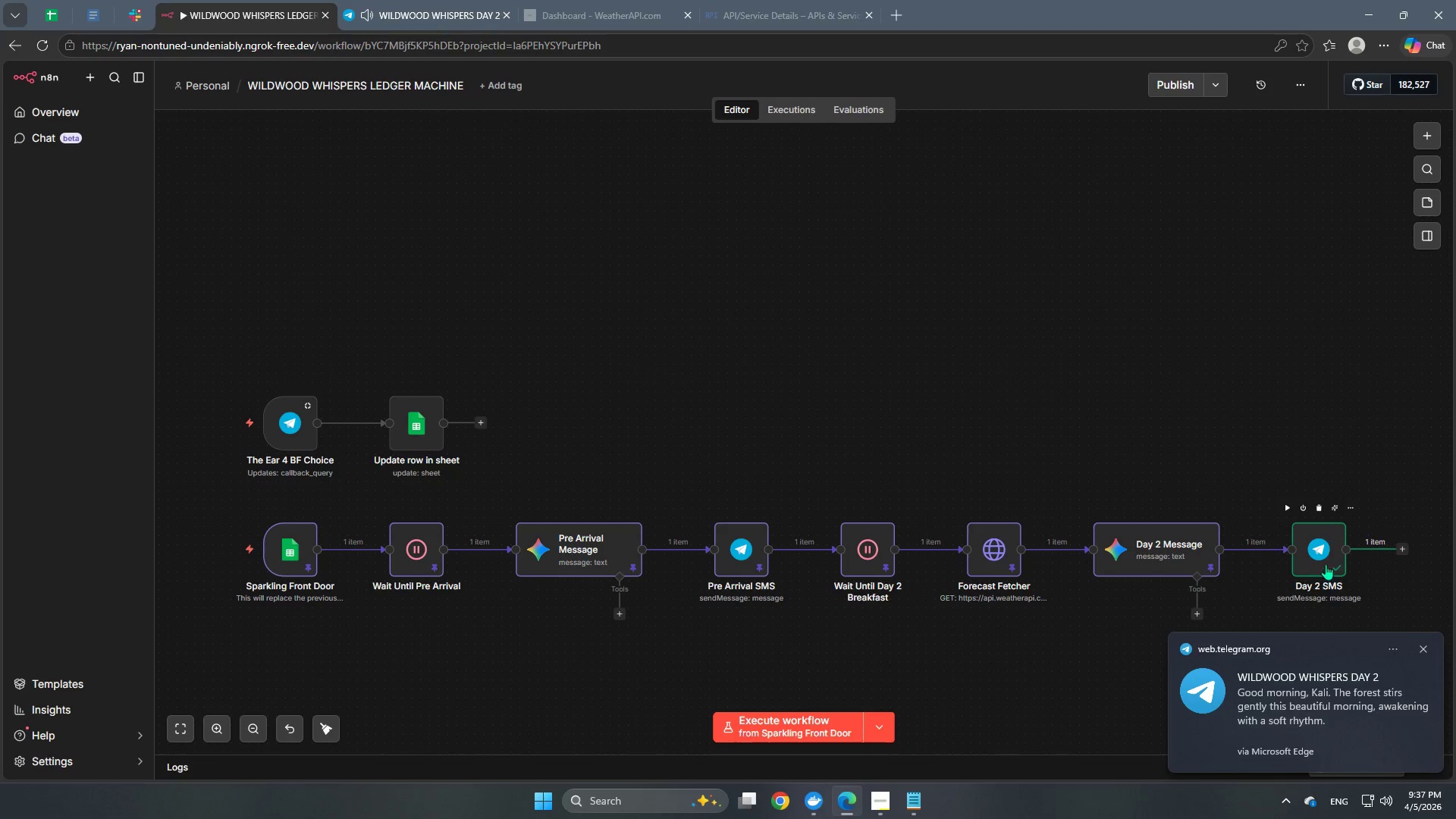 
double_click([1320, 542])
 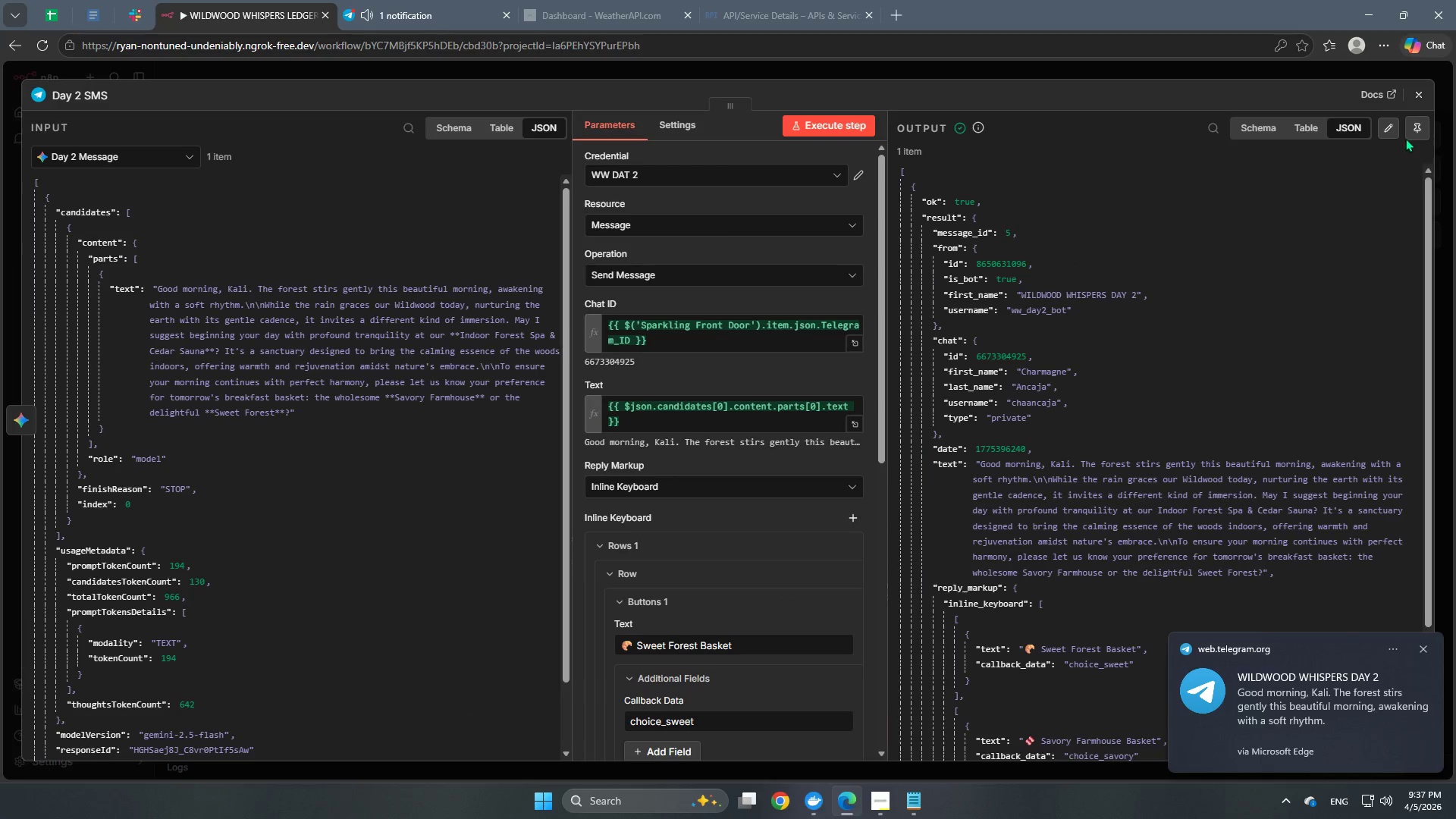 
left_click([1414, 127])
 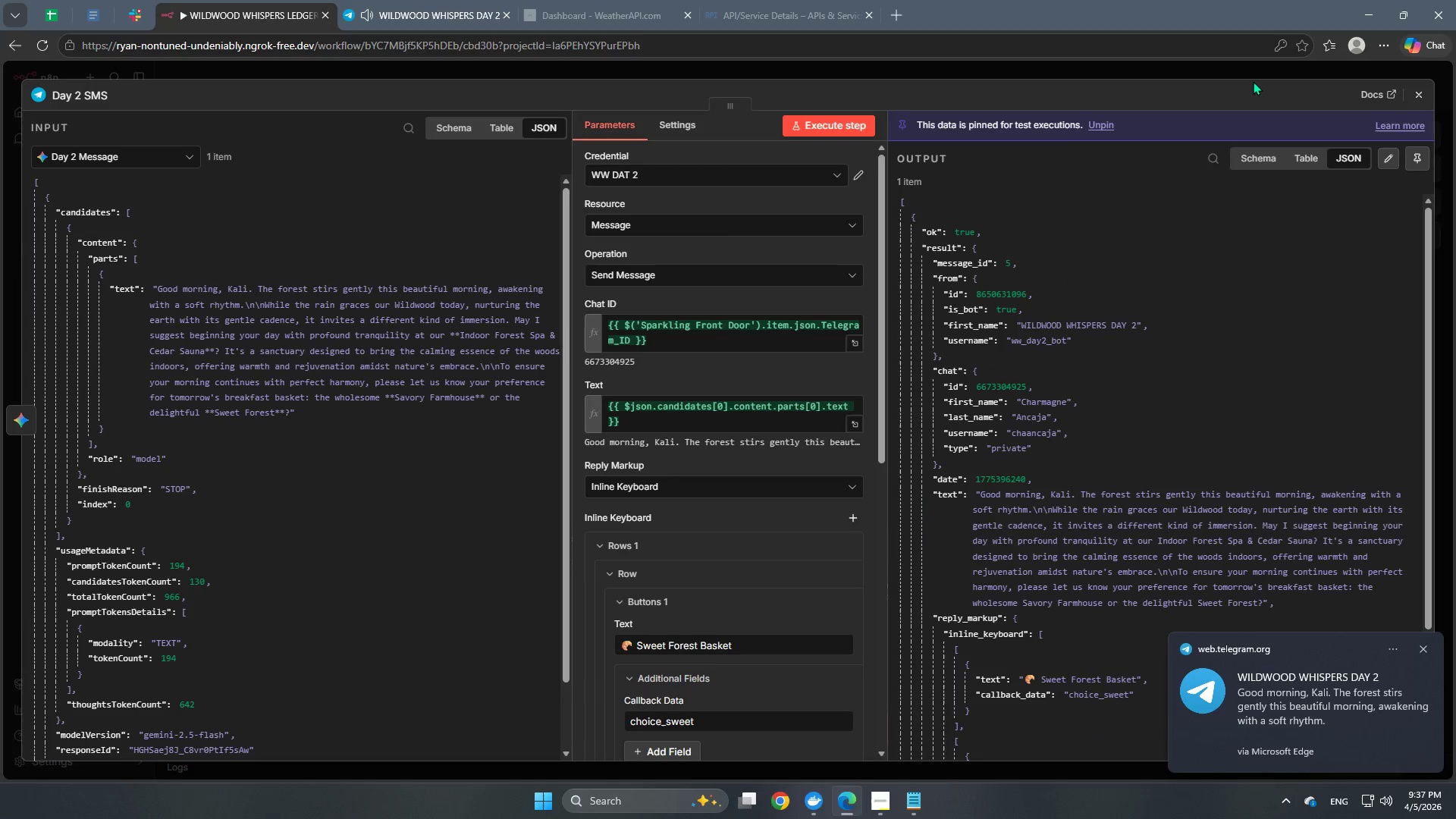 
left_click([1251, 78])
 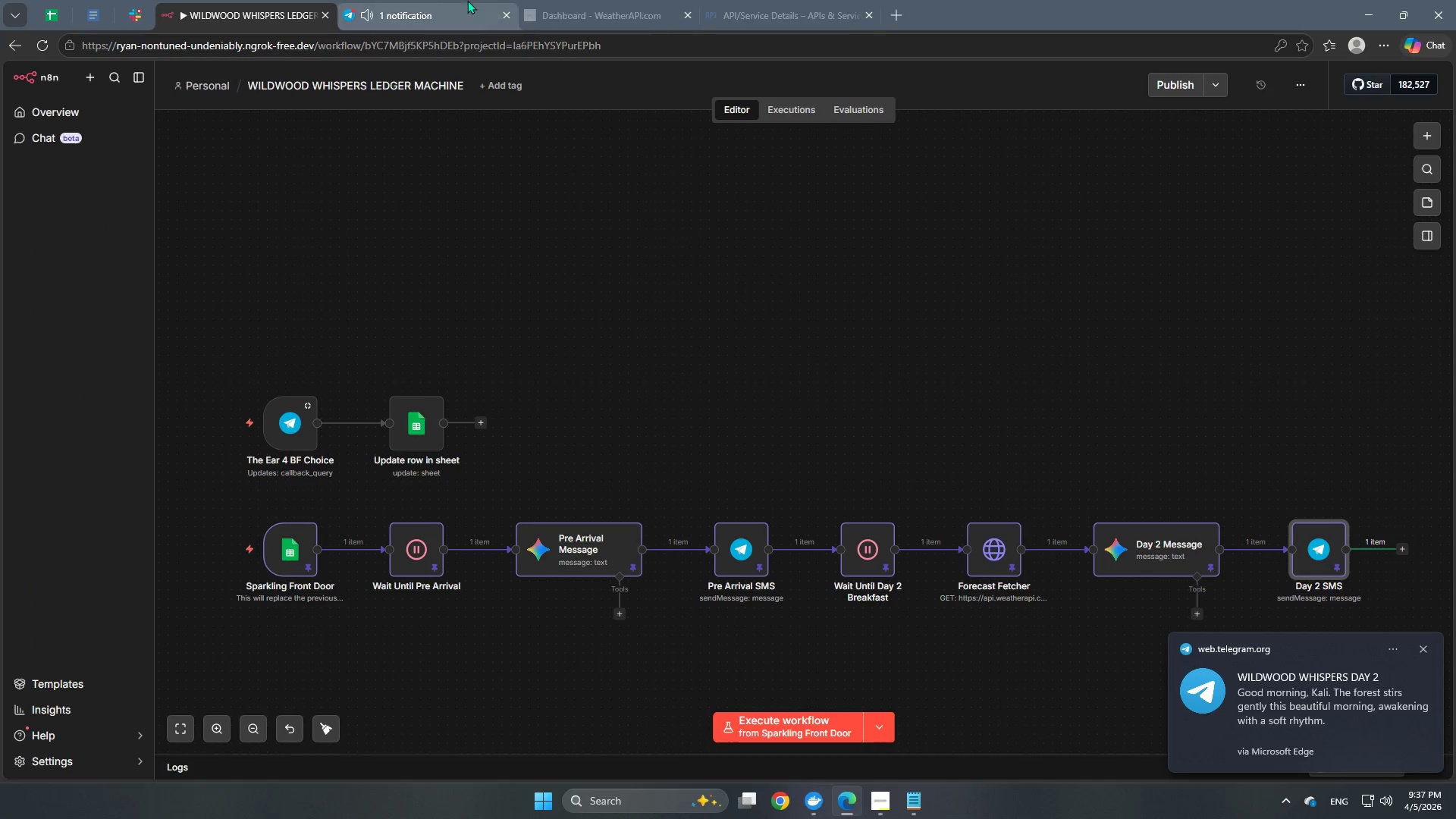 
left_click([440, 0])
 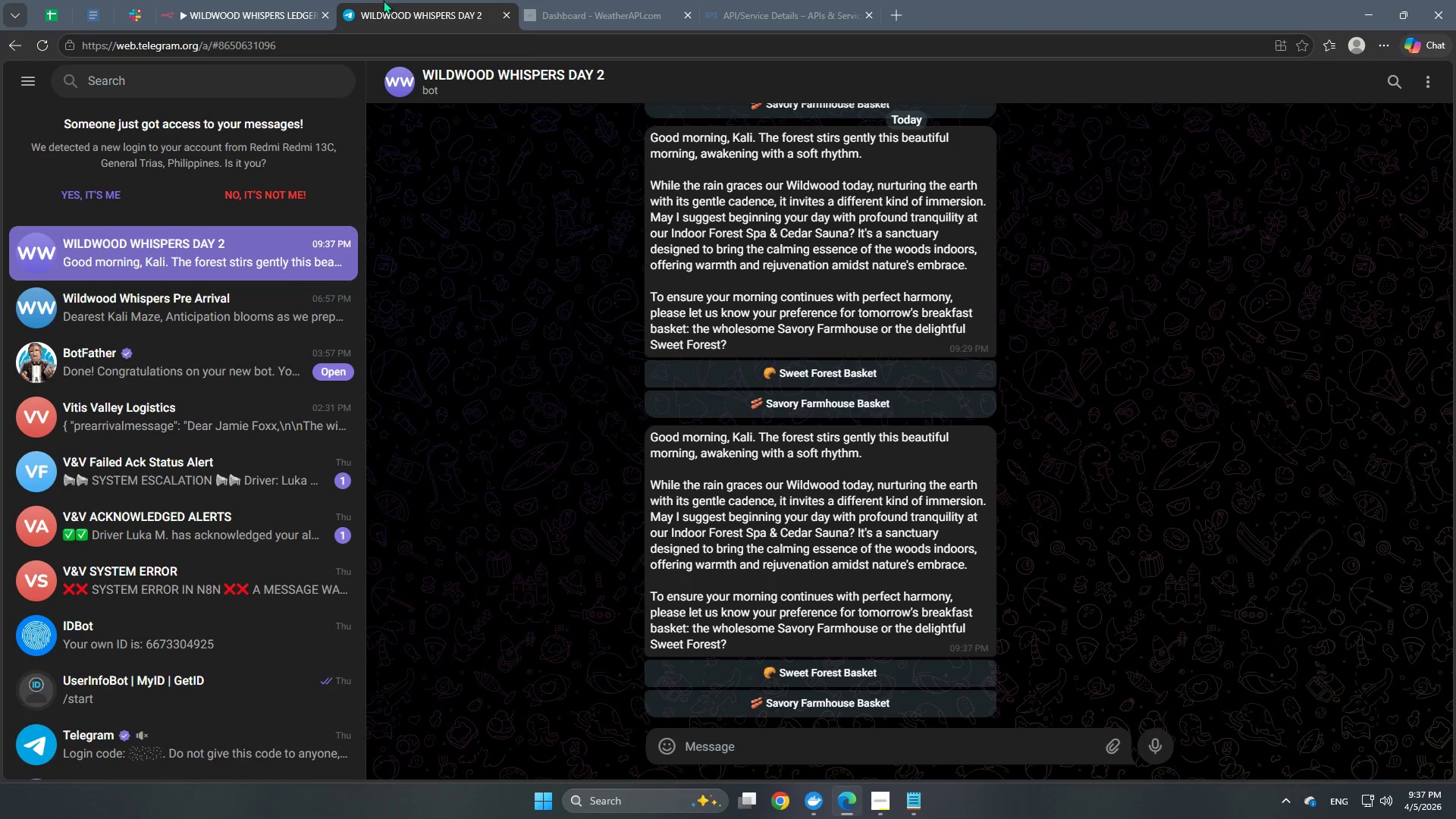 
scroll: coordinate [831, 534], scroll_direction: down, amount: 6.0
 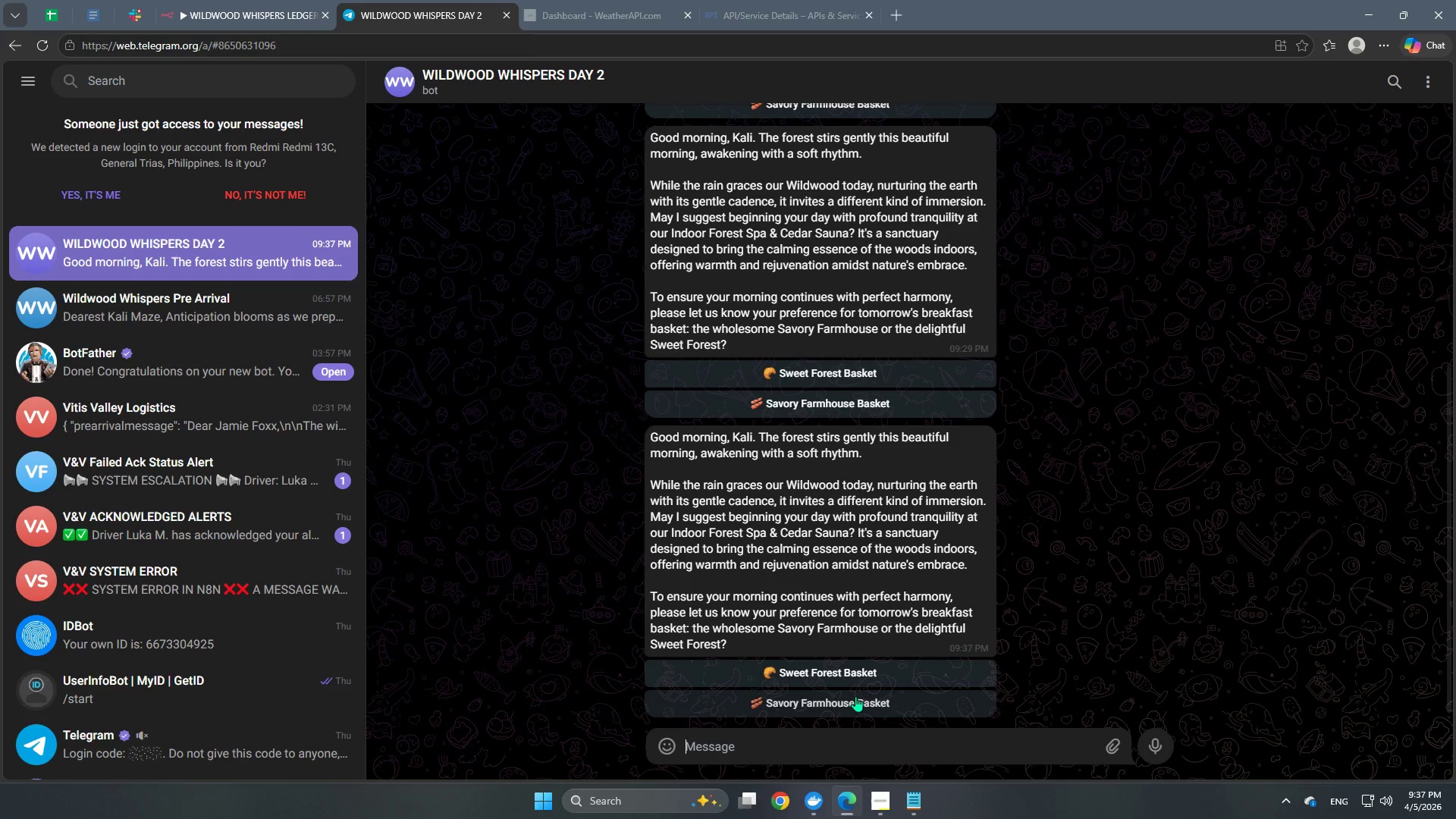 
left_click([847, 700])
 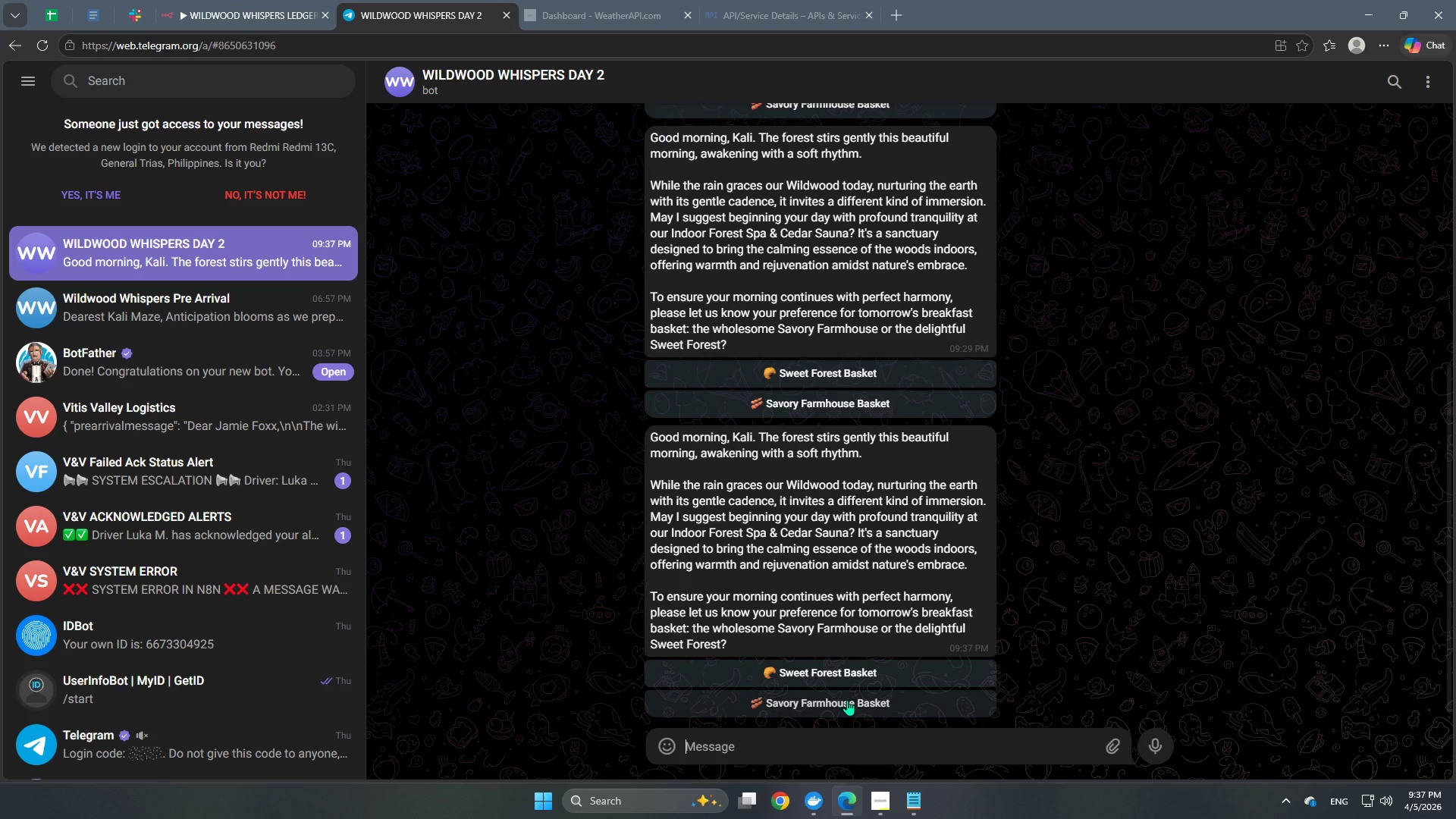 
left_click([847, 700])
 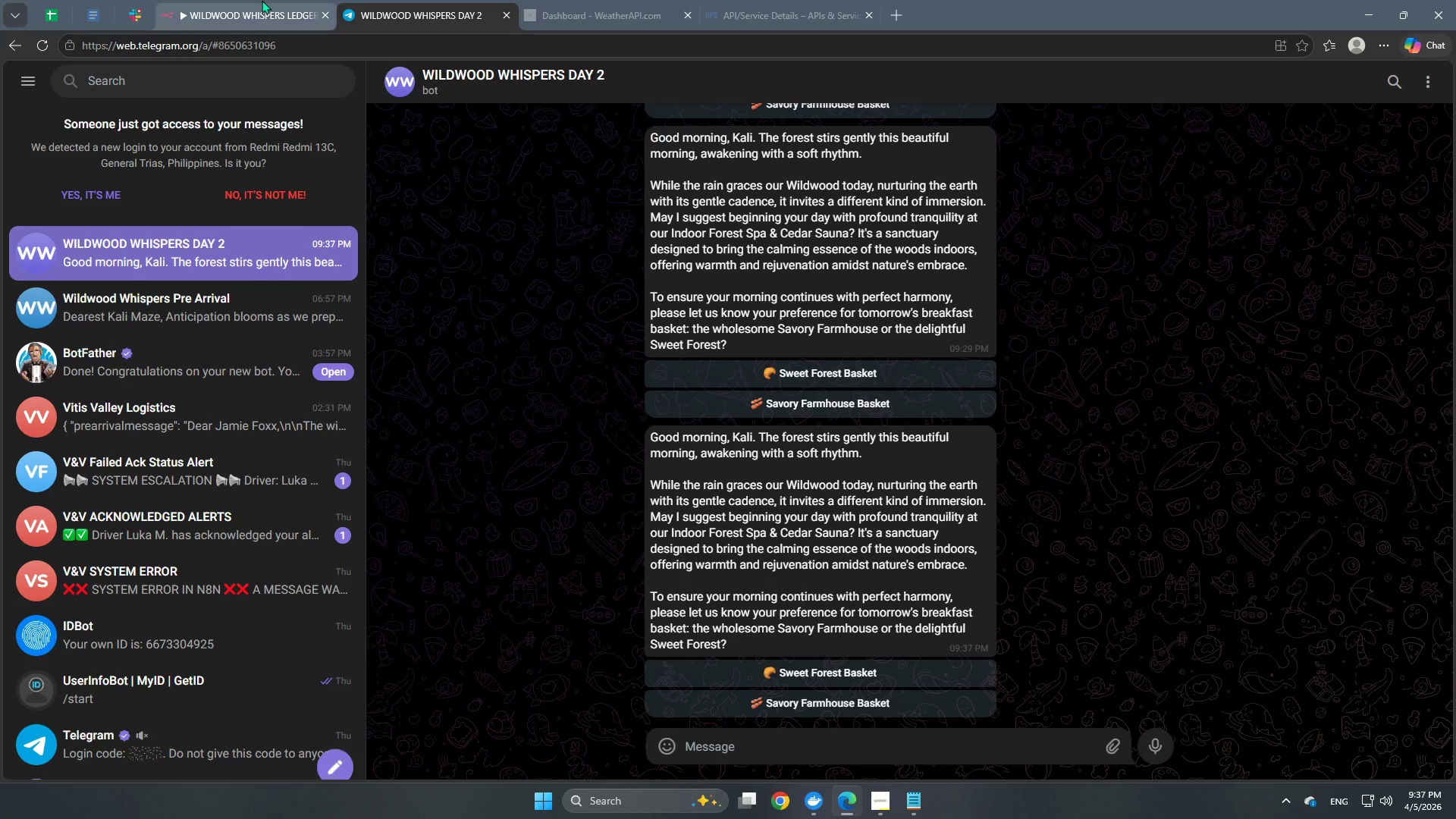 
left_click([262, 0])
 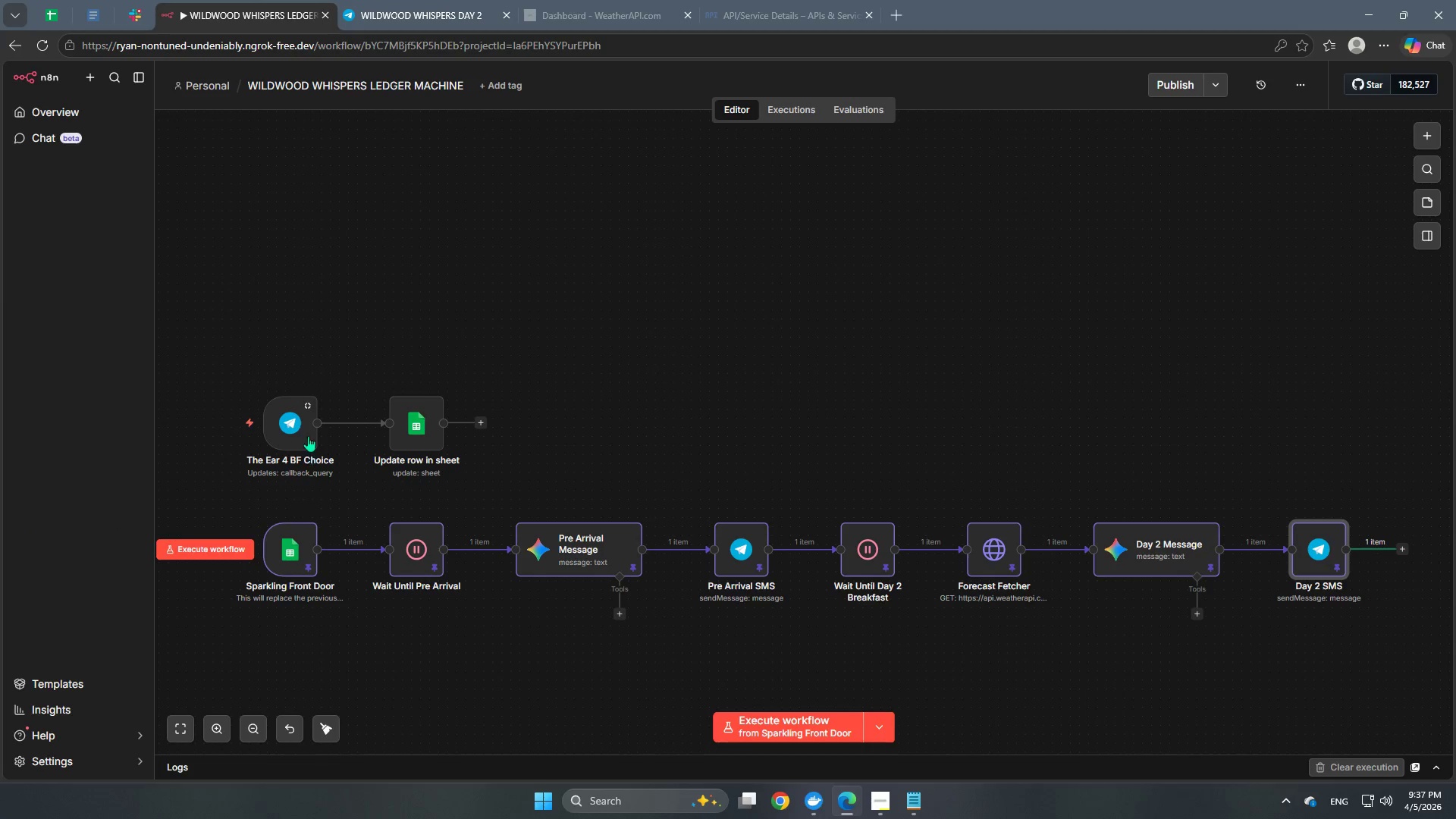 
double_click([299, 416])
 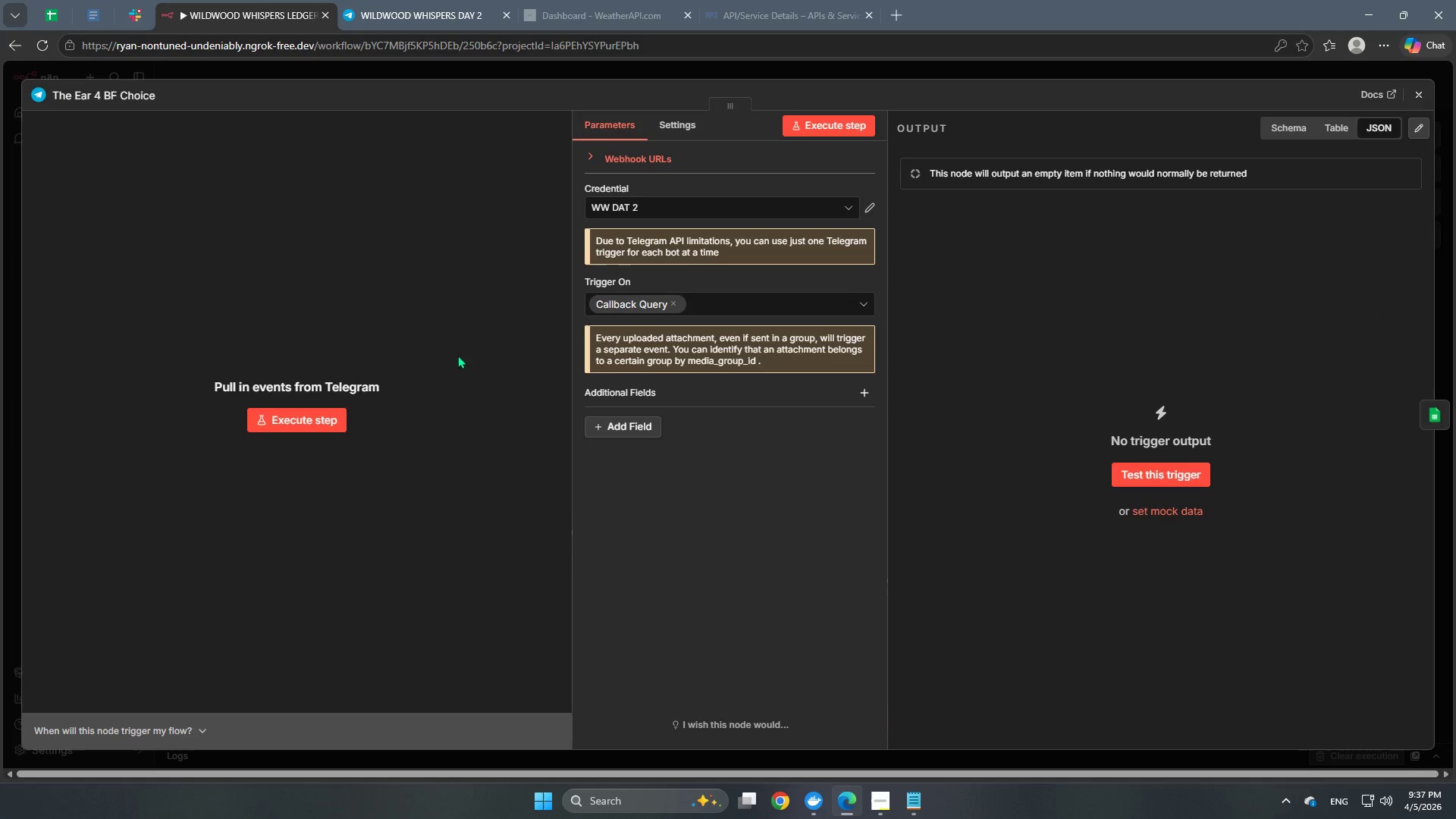 
left_click([301, 427])
 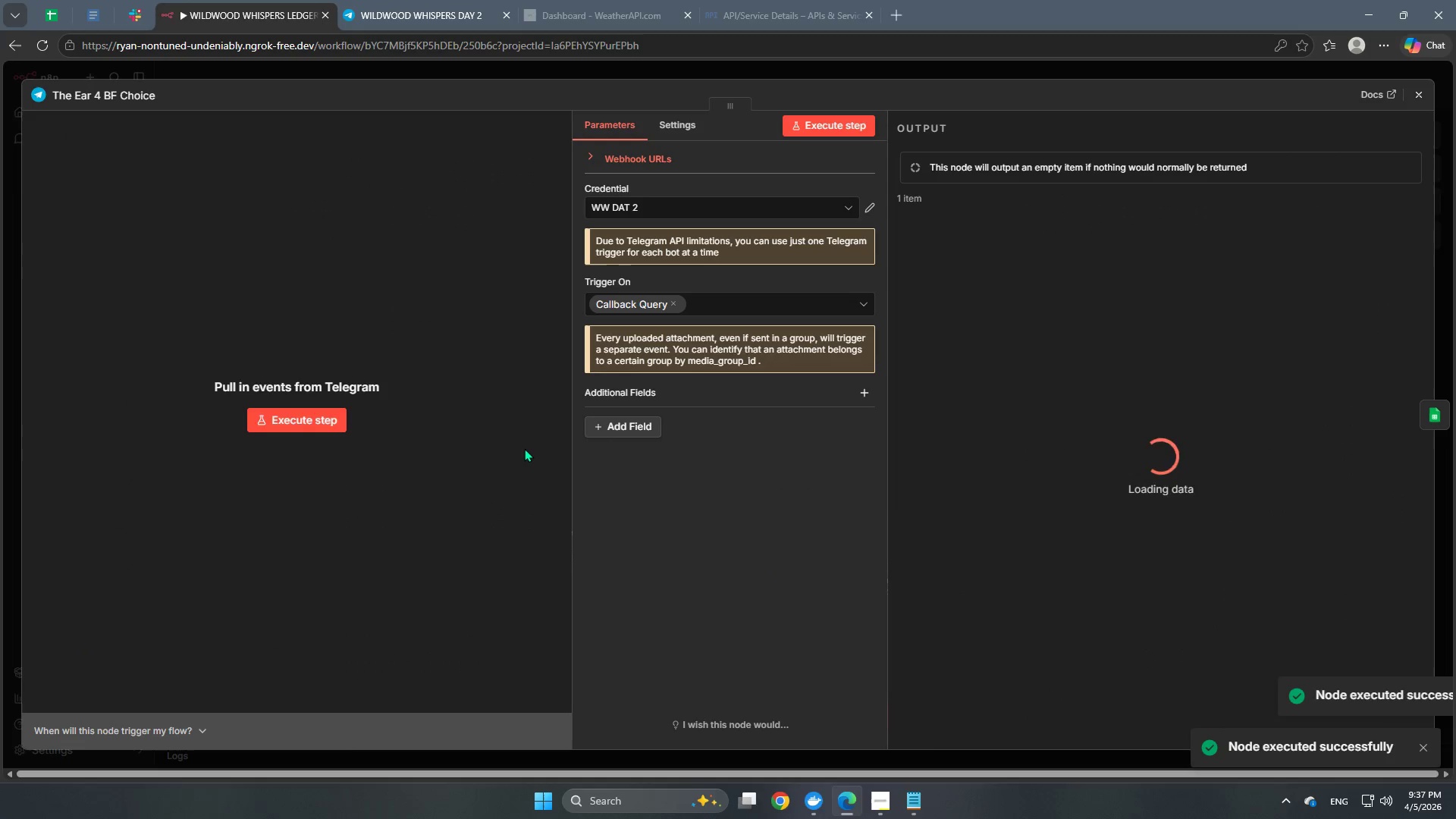 
scroll: coordinate [1125, 703], scroll_direction: down, amount: 14.0
 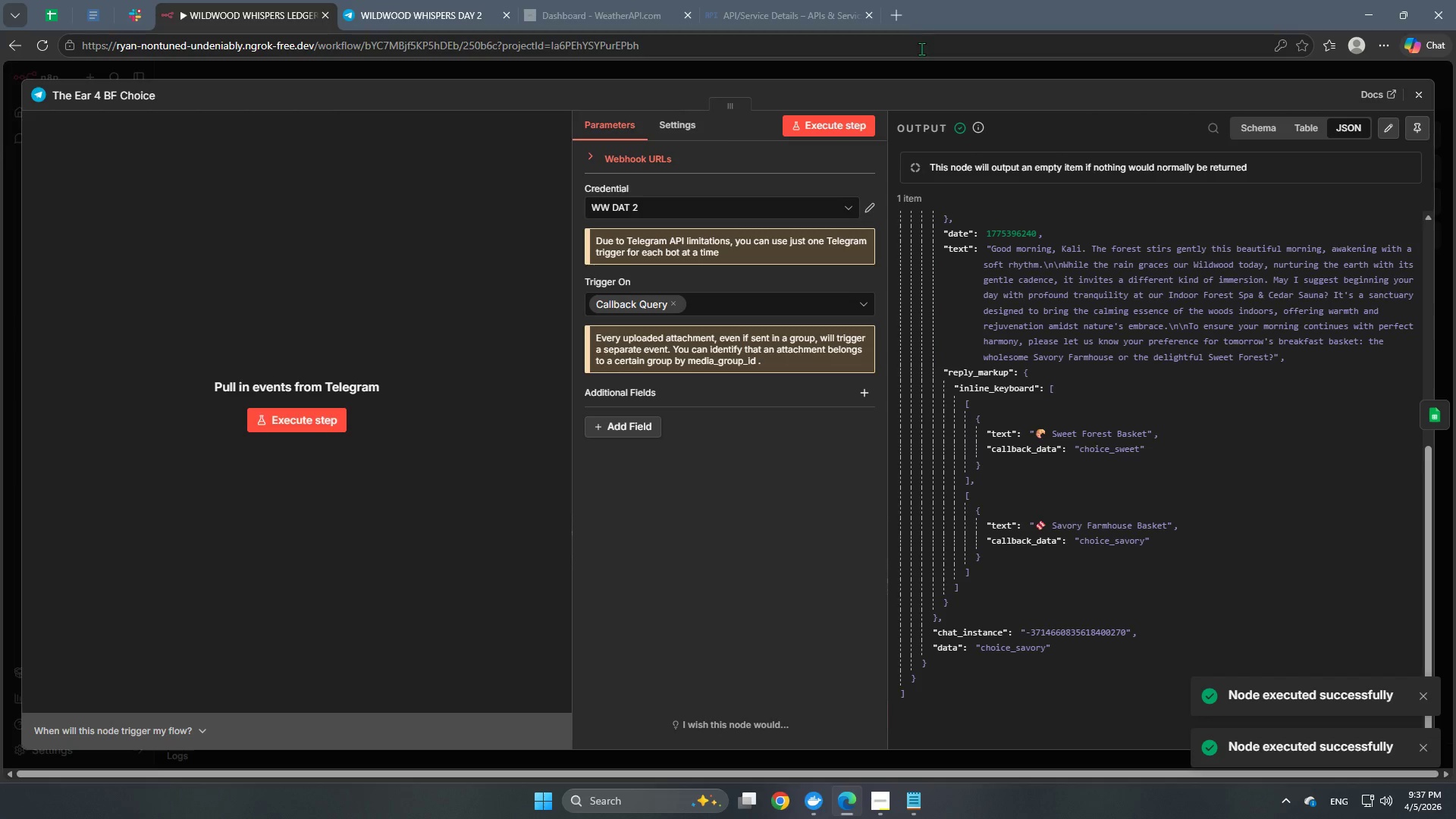 
left_click([924, 79])
 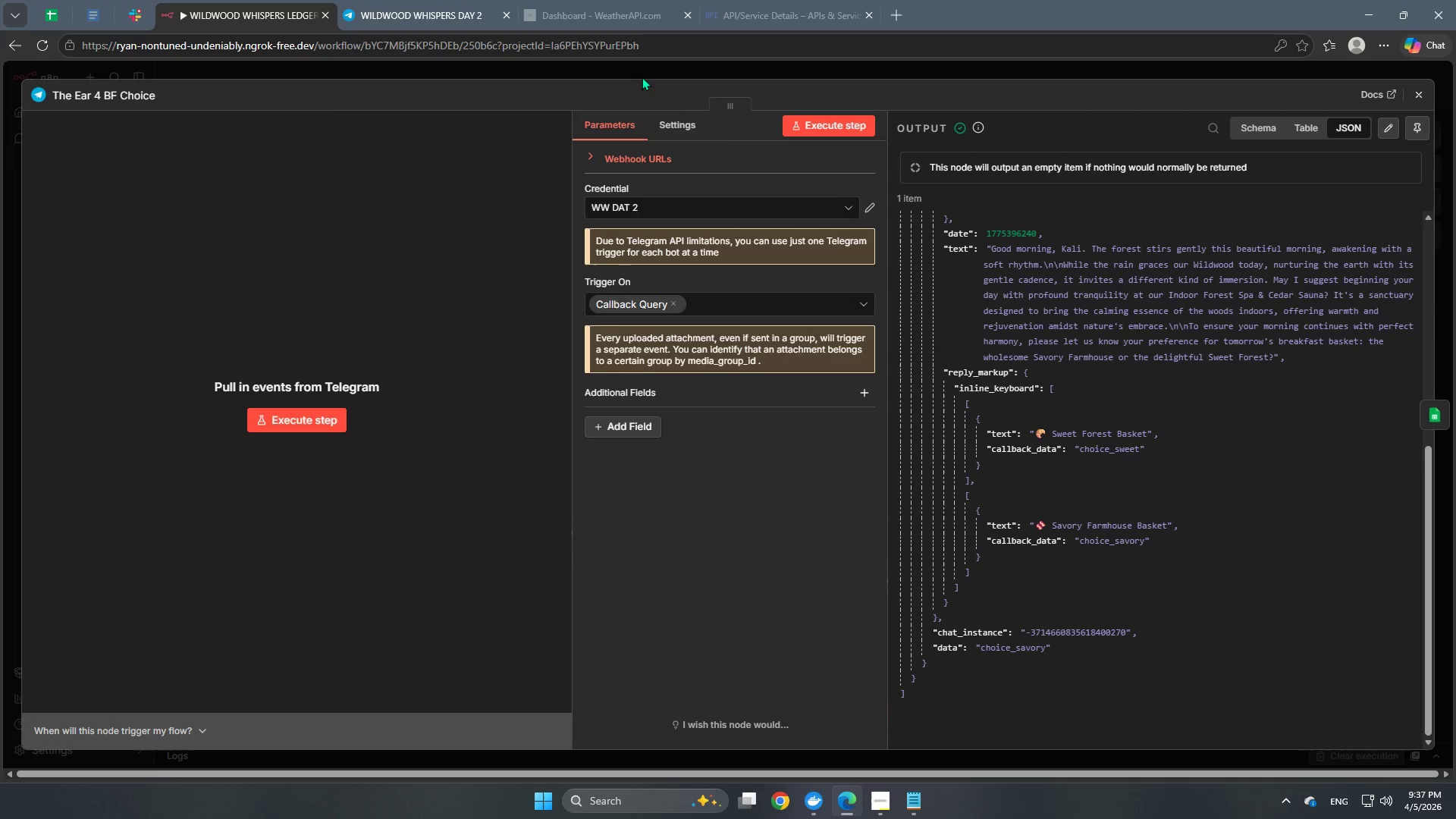 
double_click([649, 74])
 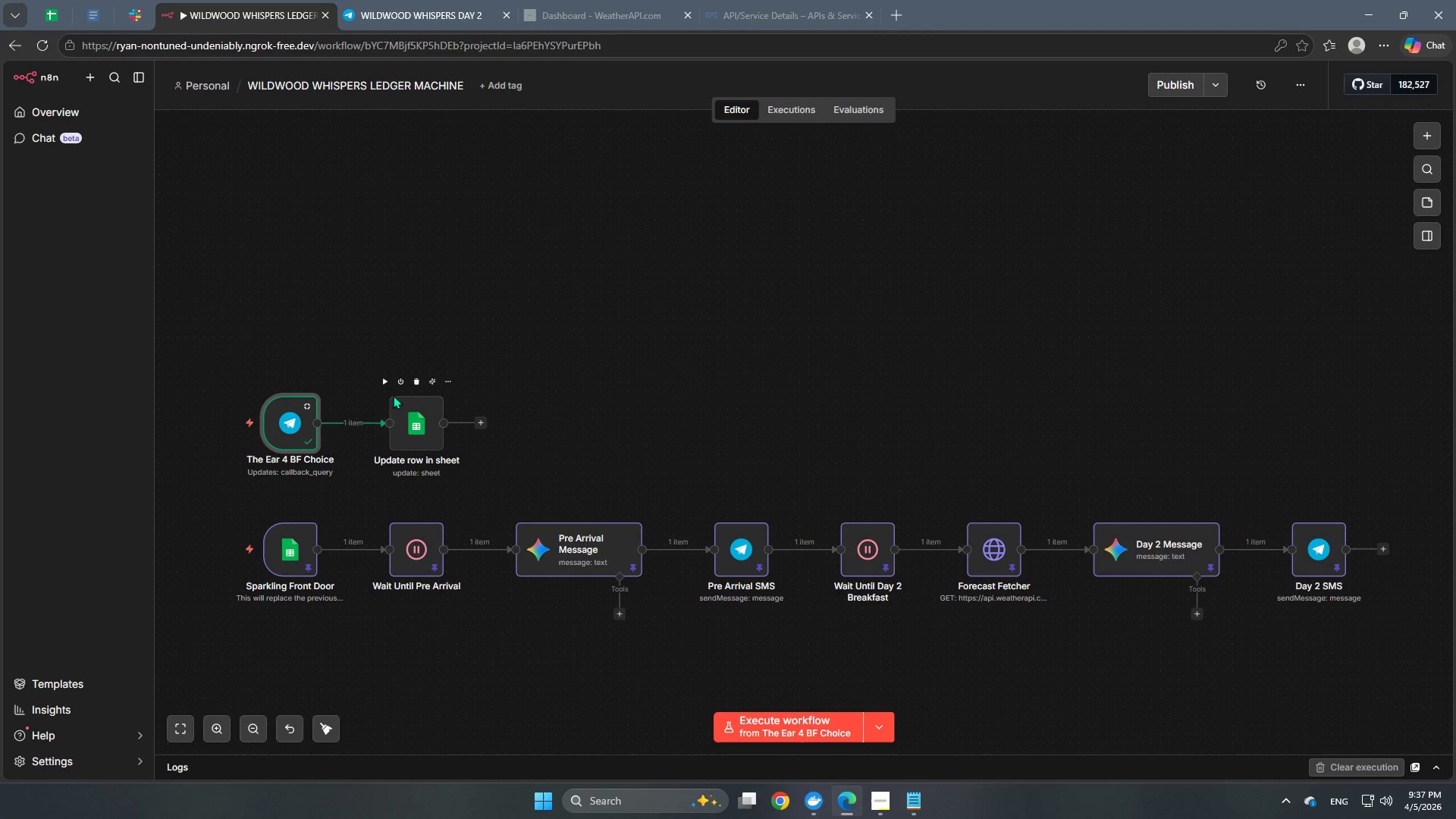 
left_click([382, 384])
 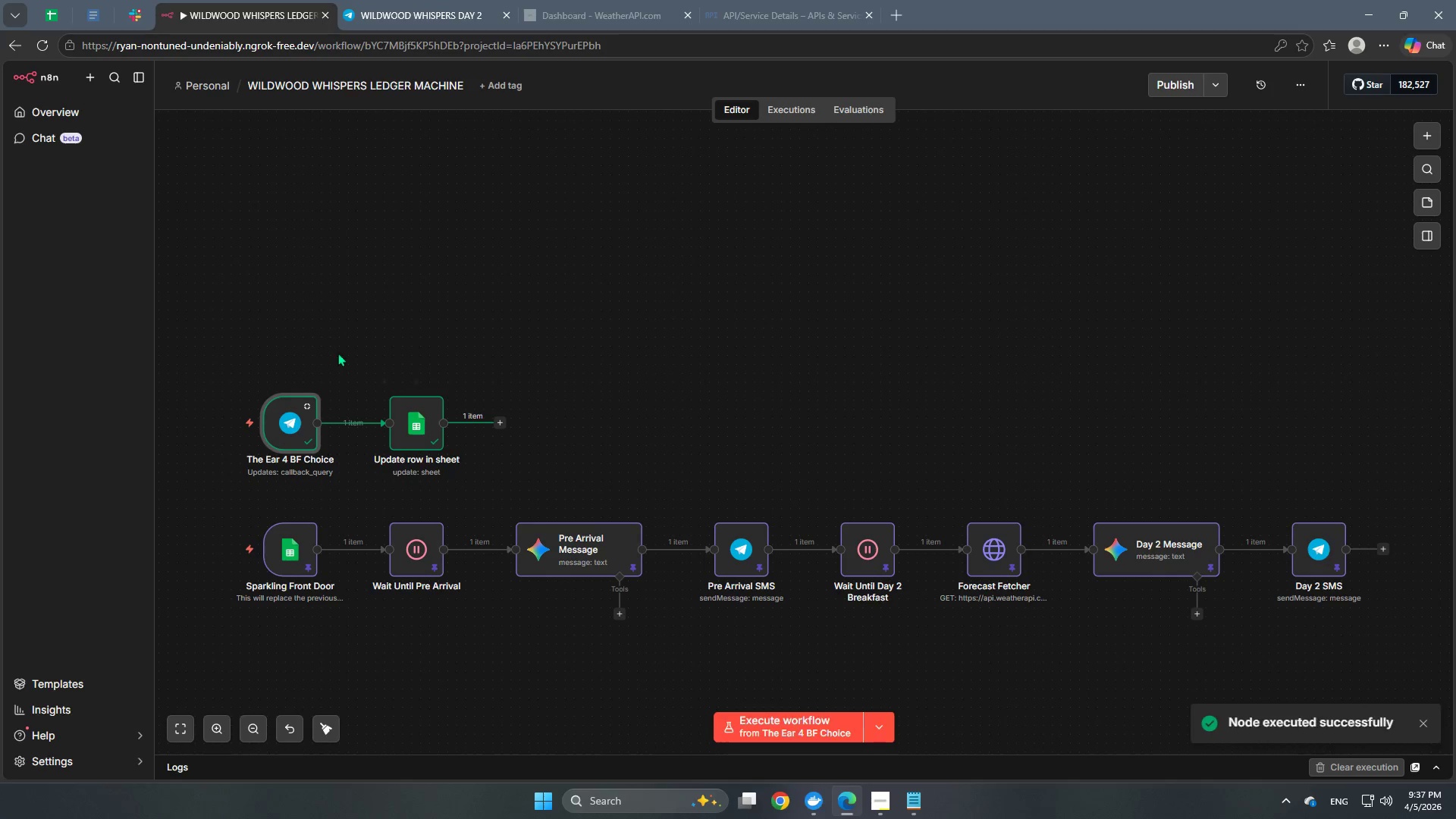 
left_click([52, 16])
 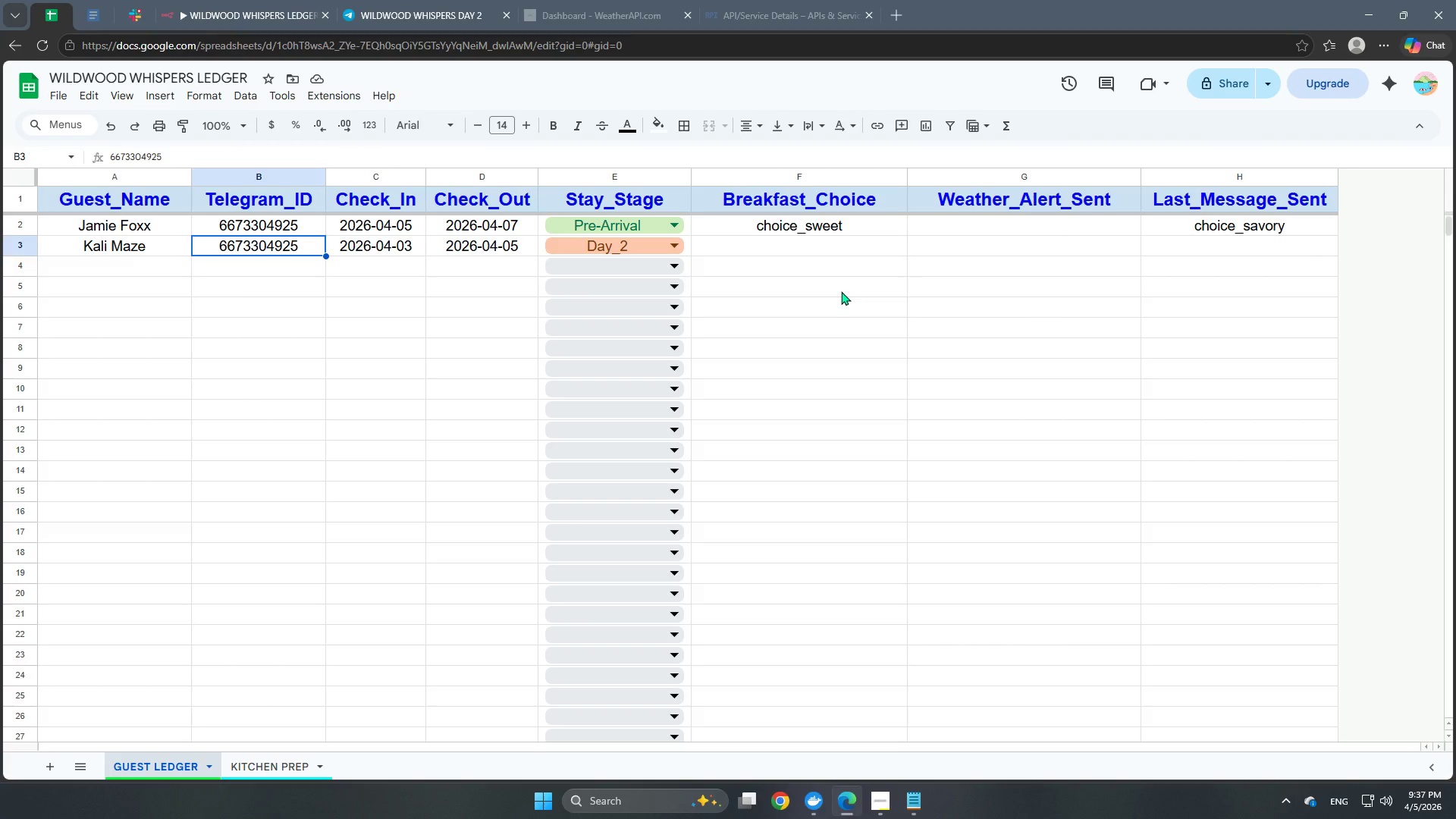 
scroll: coordinate [844, 330], scroll_direction: up, amount: 7.0
 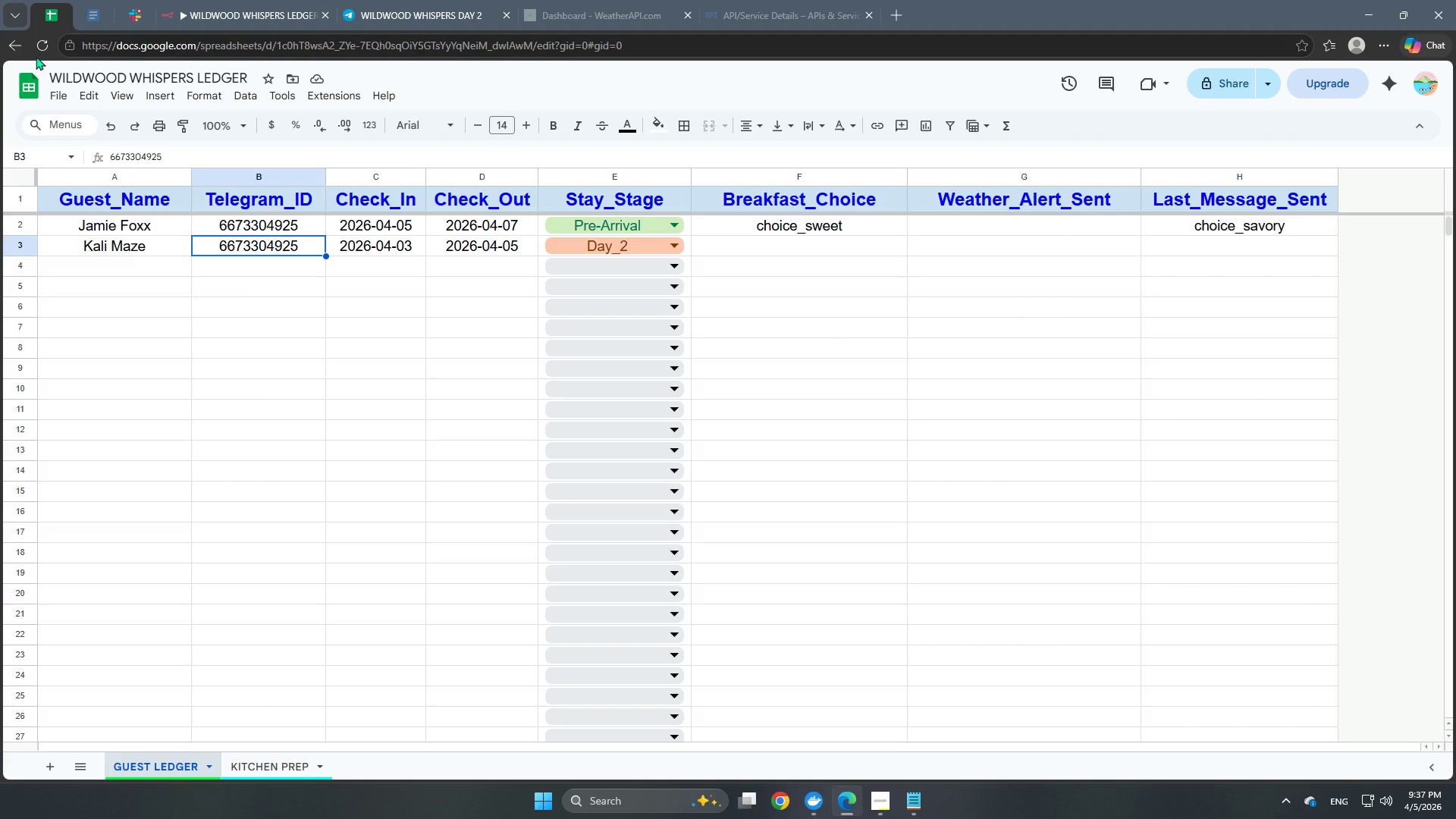 
left_click([52, 46])
 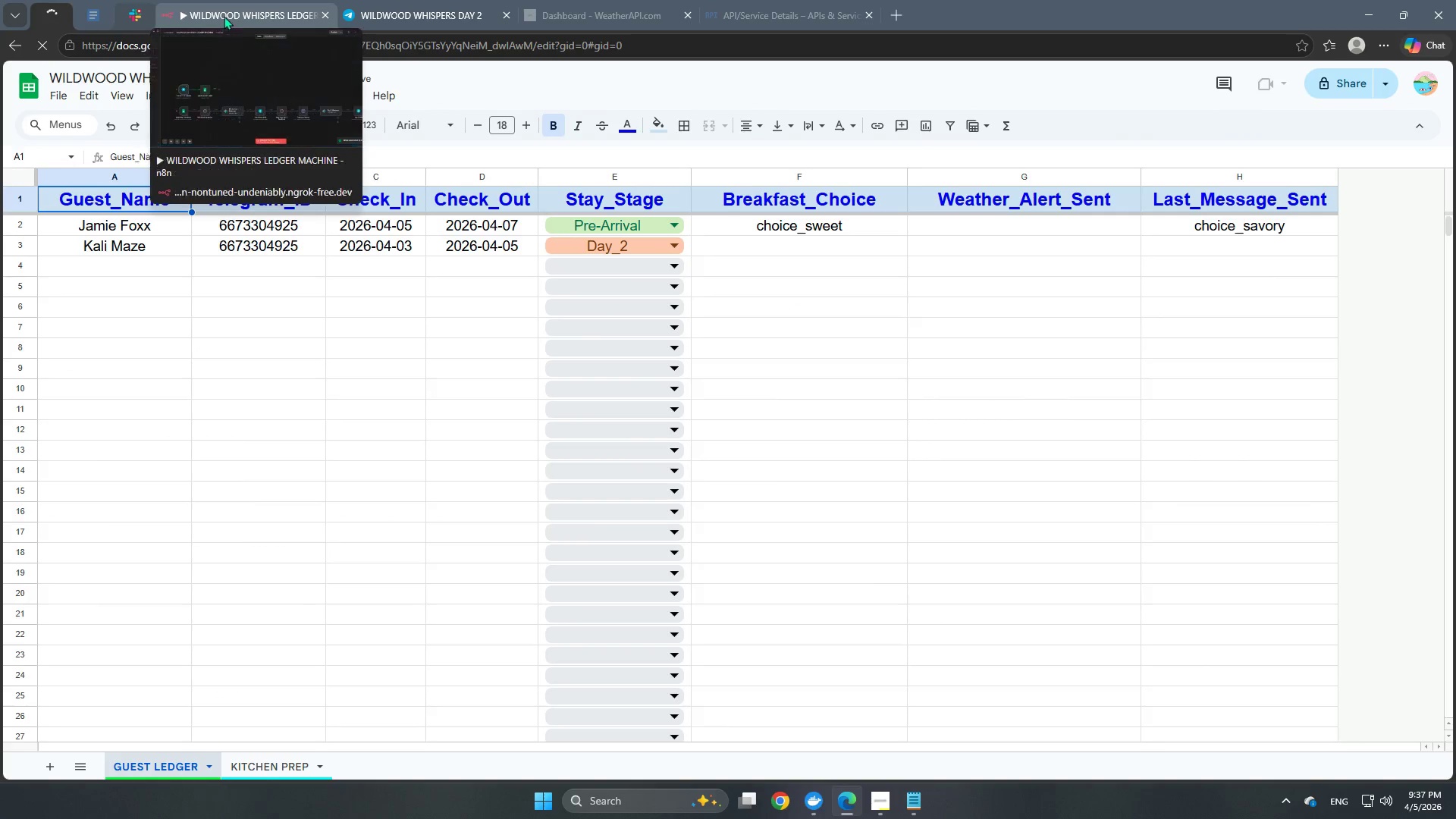 
left_click([243, 2])
 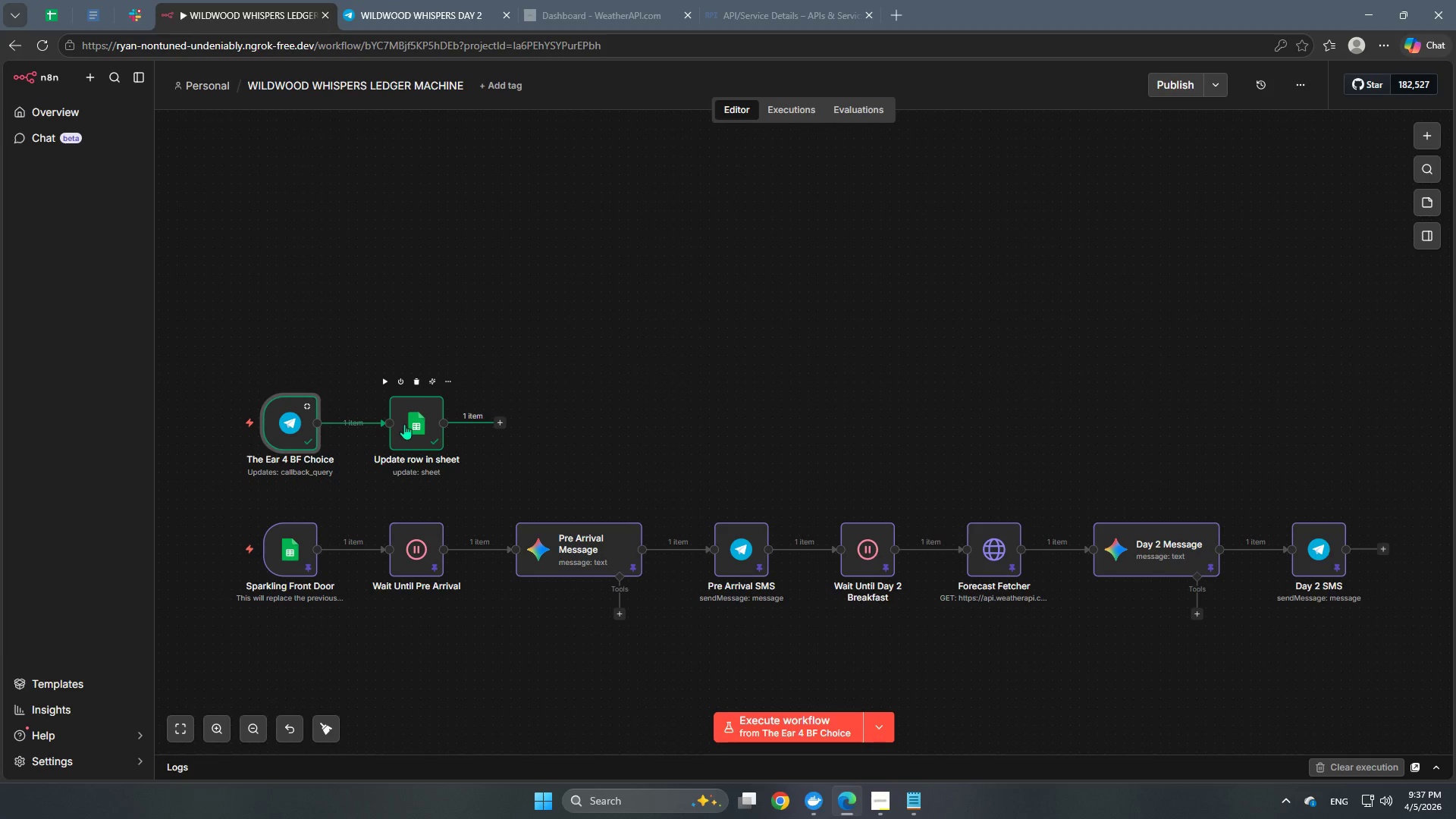 
double_click([412, 419])
 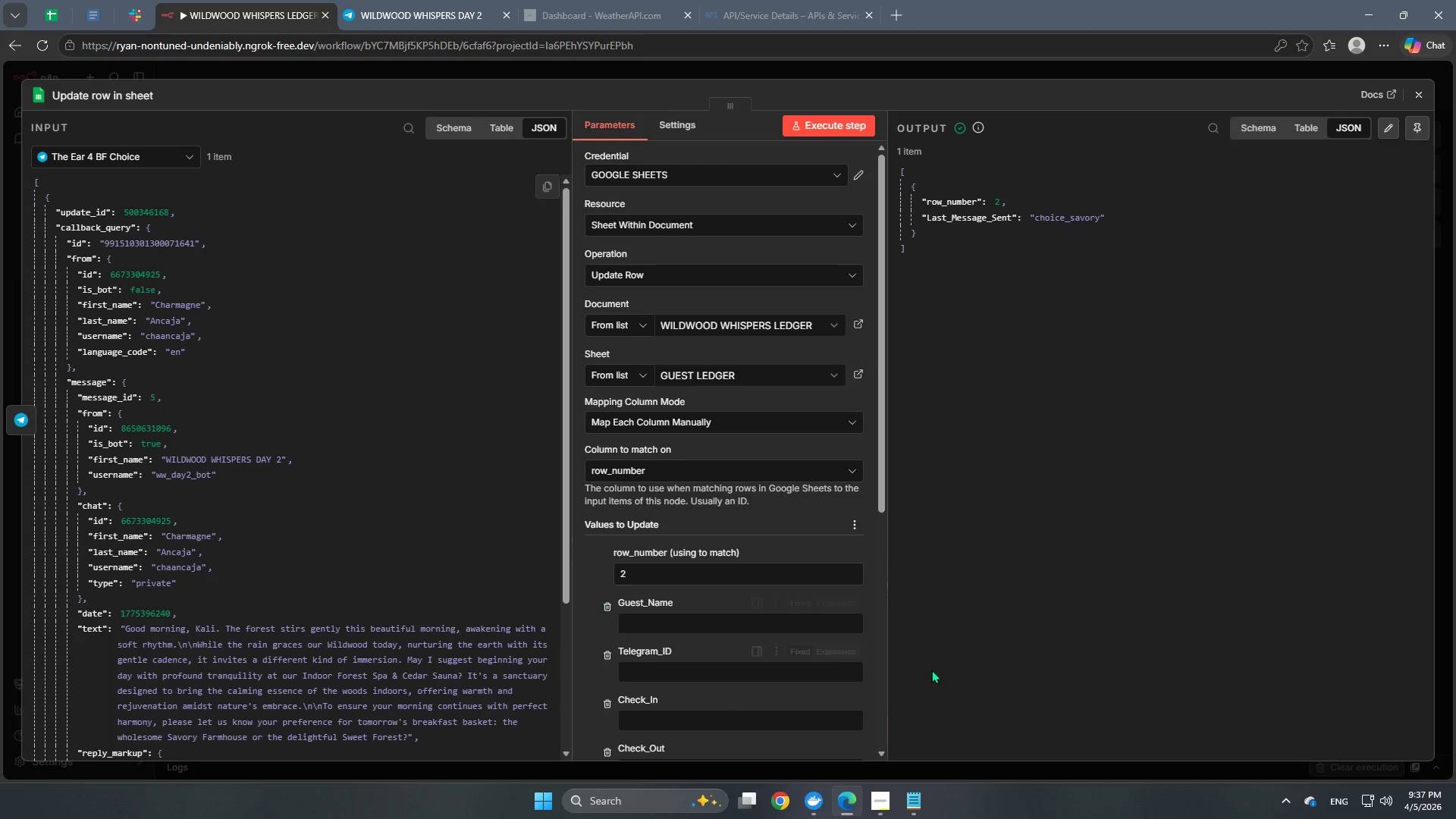 
scroll: coordinate [695, 596], scroll_direction: down, amount: 33.0
 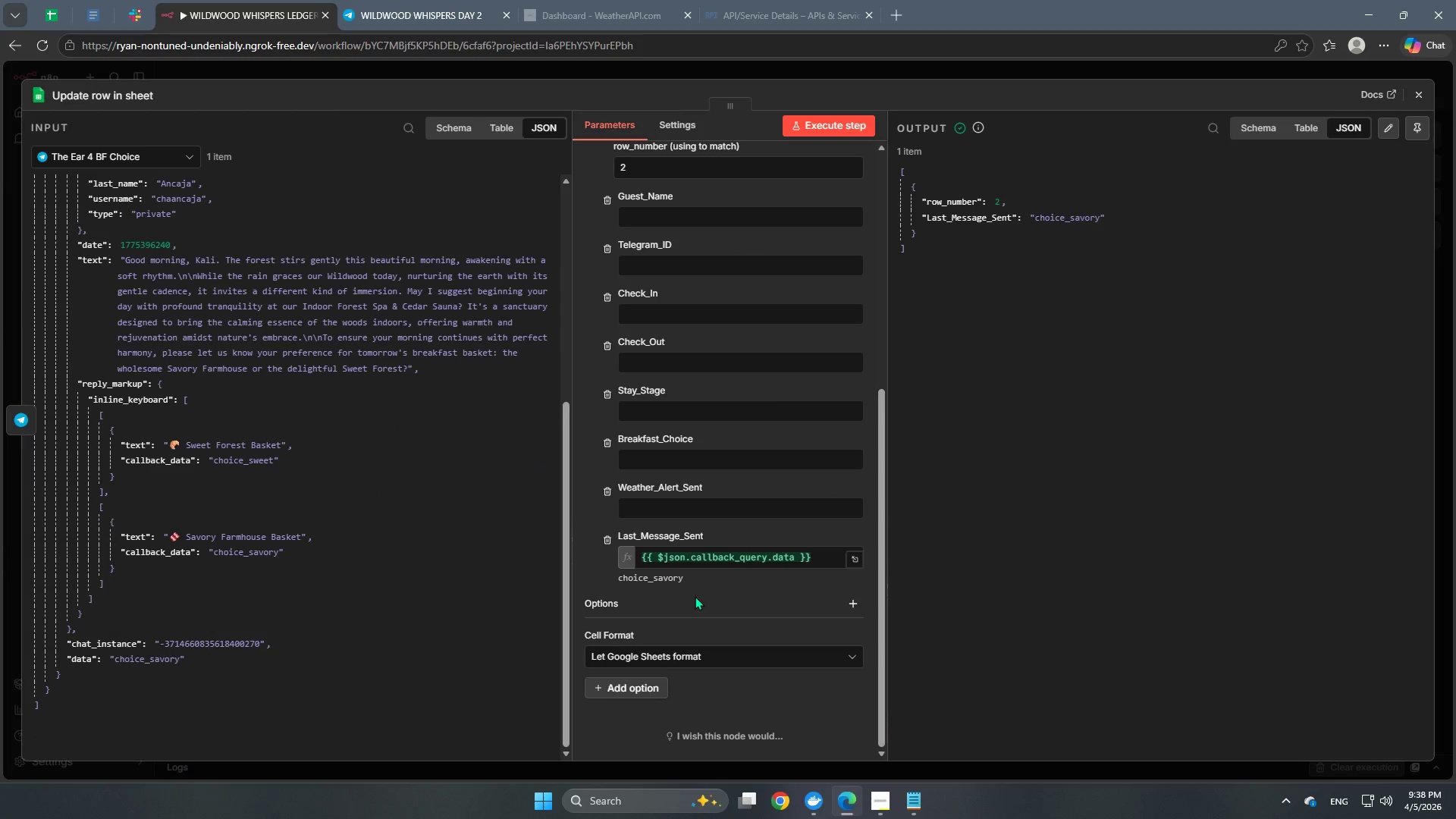 
scroll: coordinate [695, 598], scroll_direction: up, amount: 4.0
 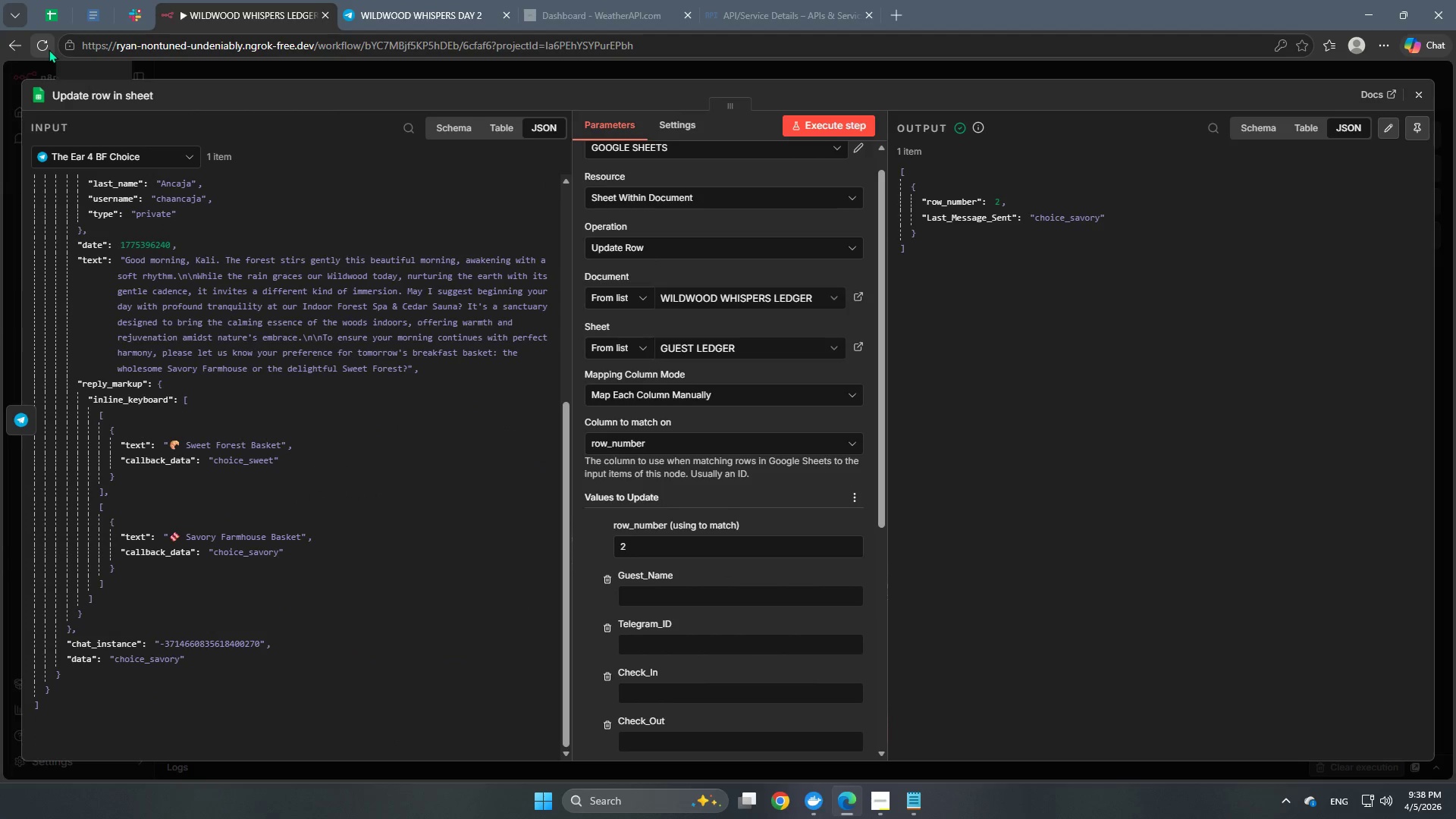 
left_click([54, 17])
 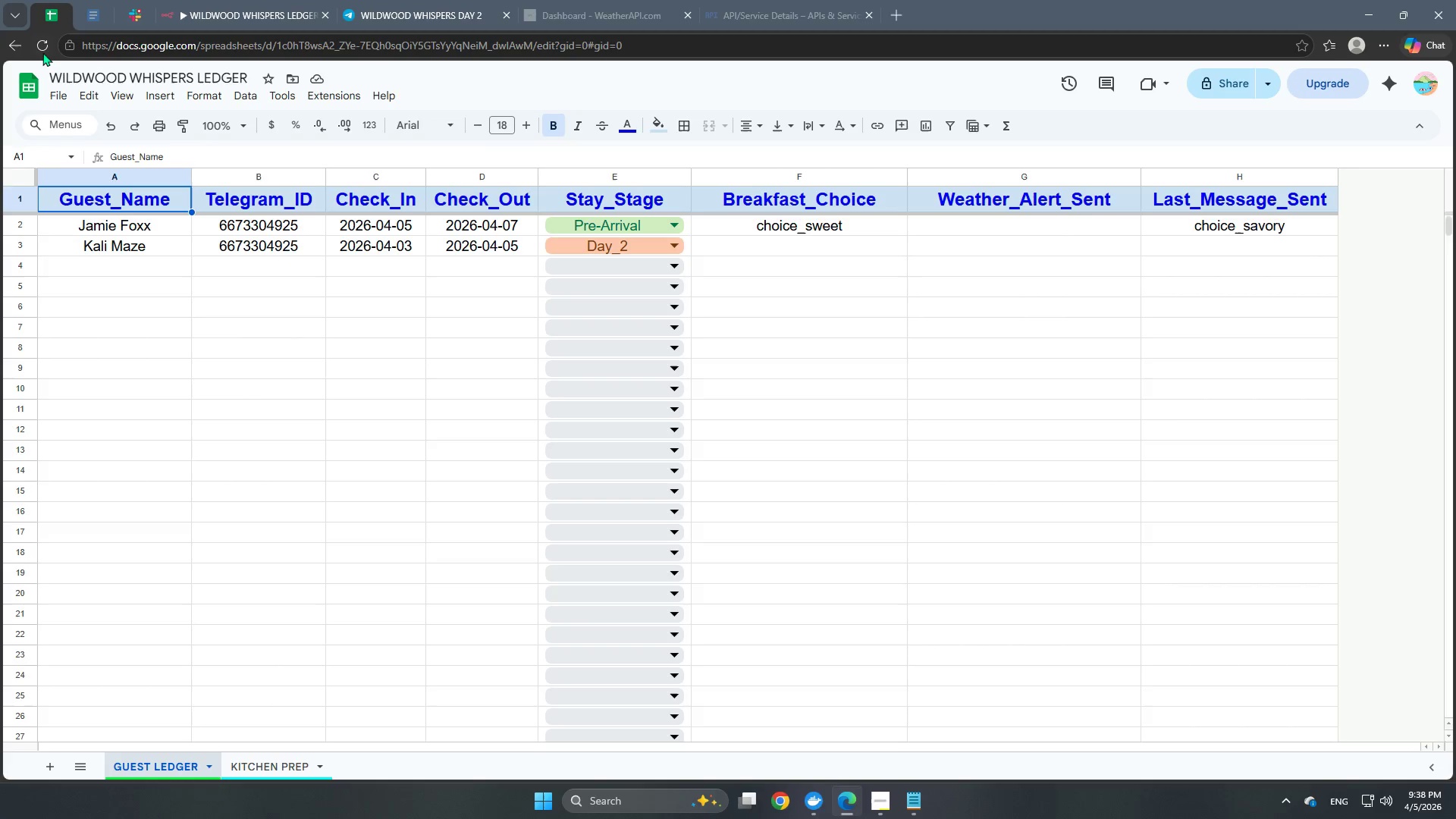 
left_click([39, 46])
 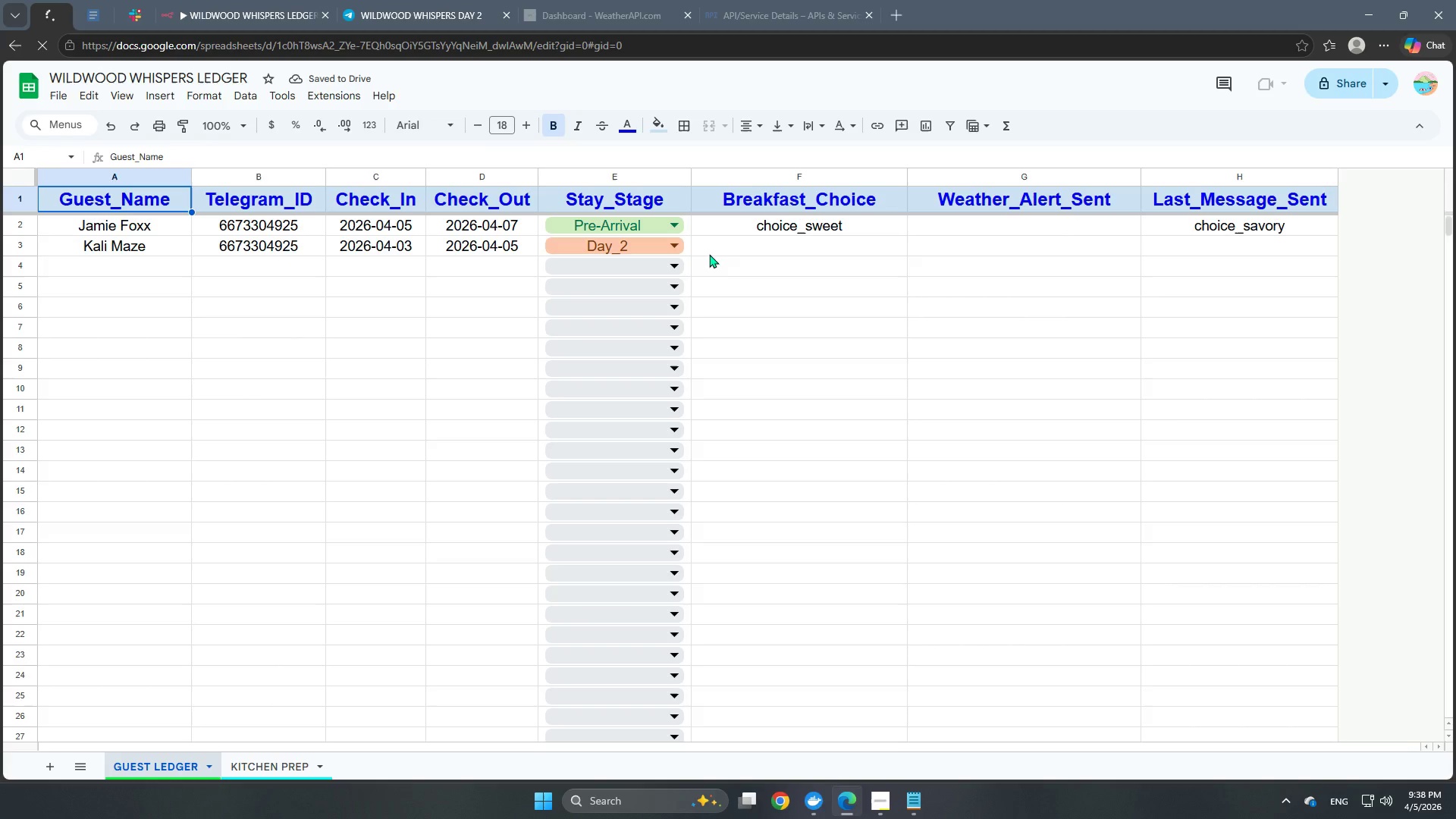 
left_click([223, 6])
 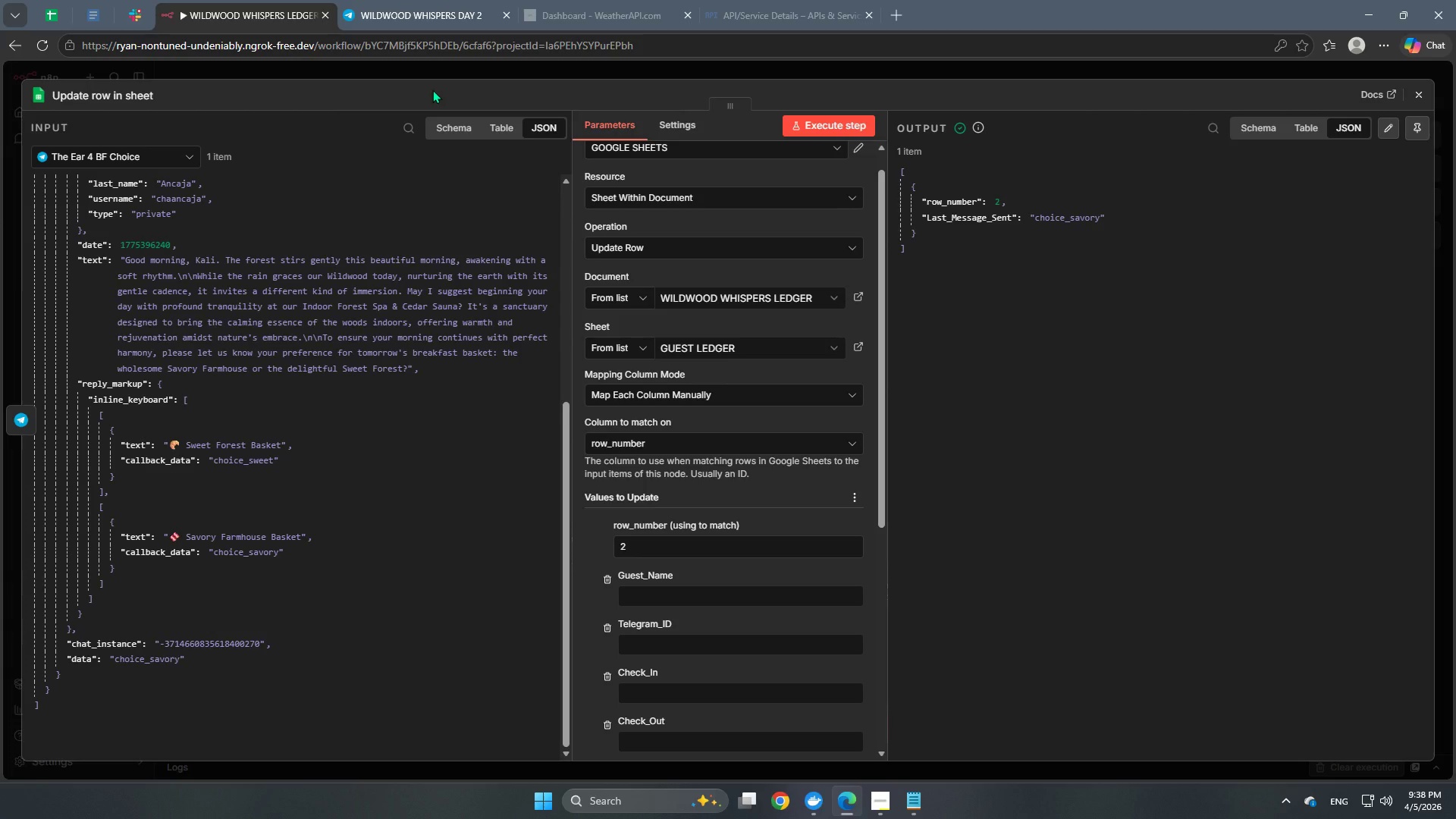 
wait(15.44)
 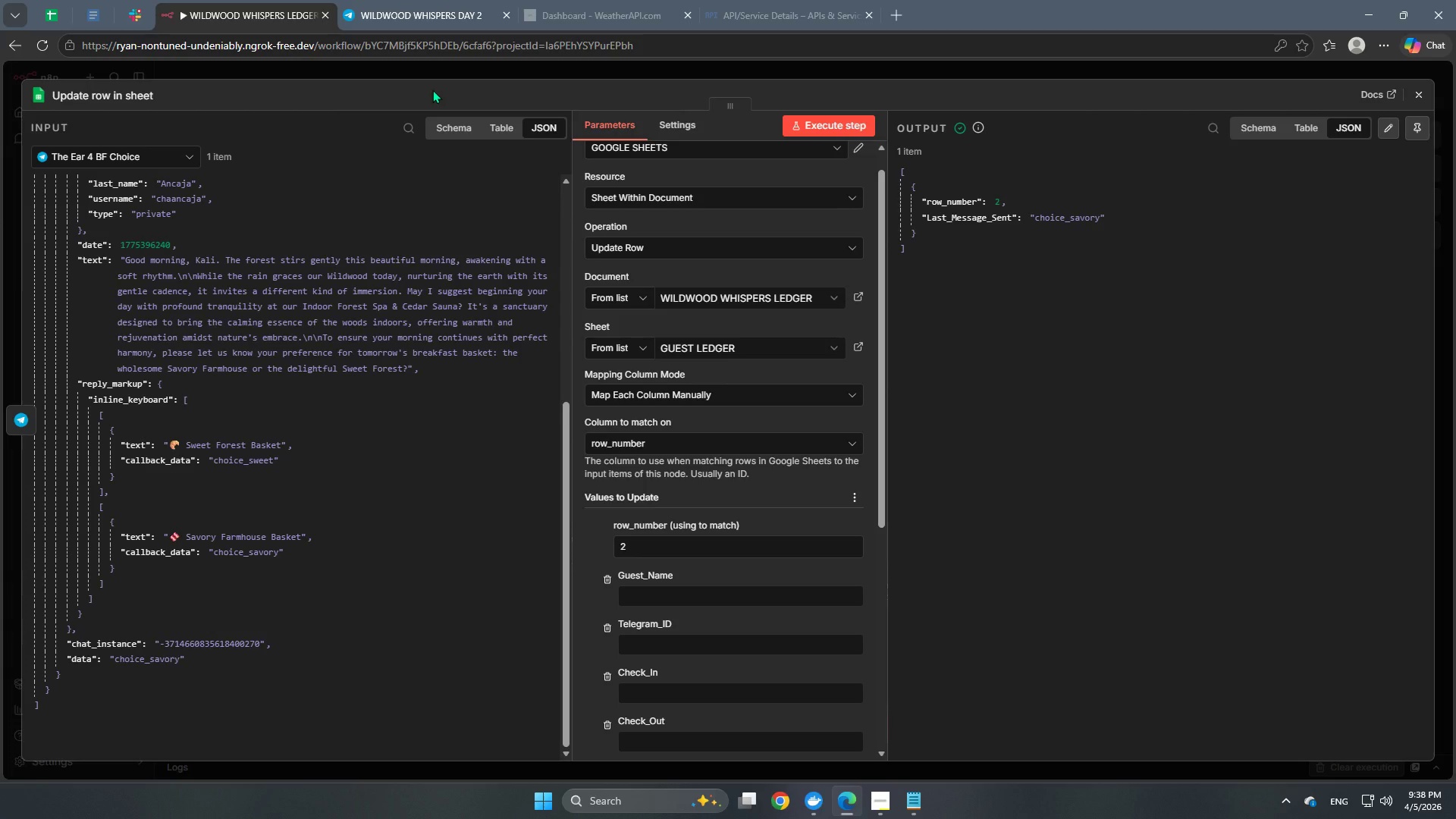 
scroll: coordinate [699, 267], scroll_direction: up, amount: 2.0
 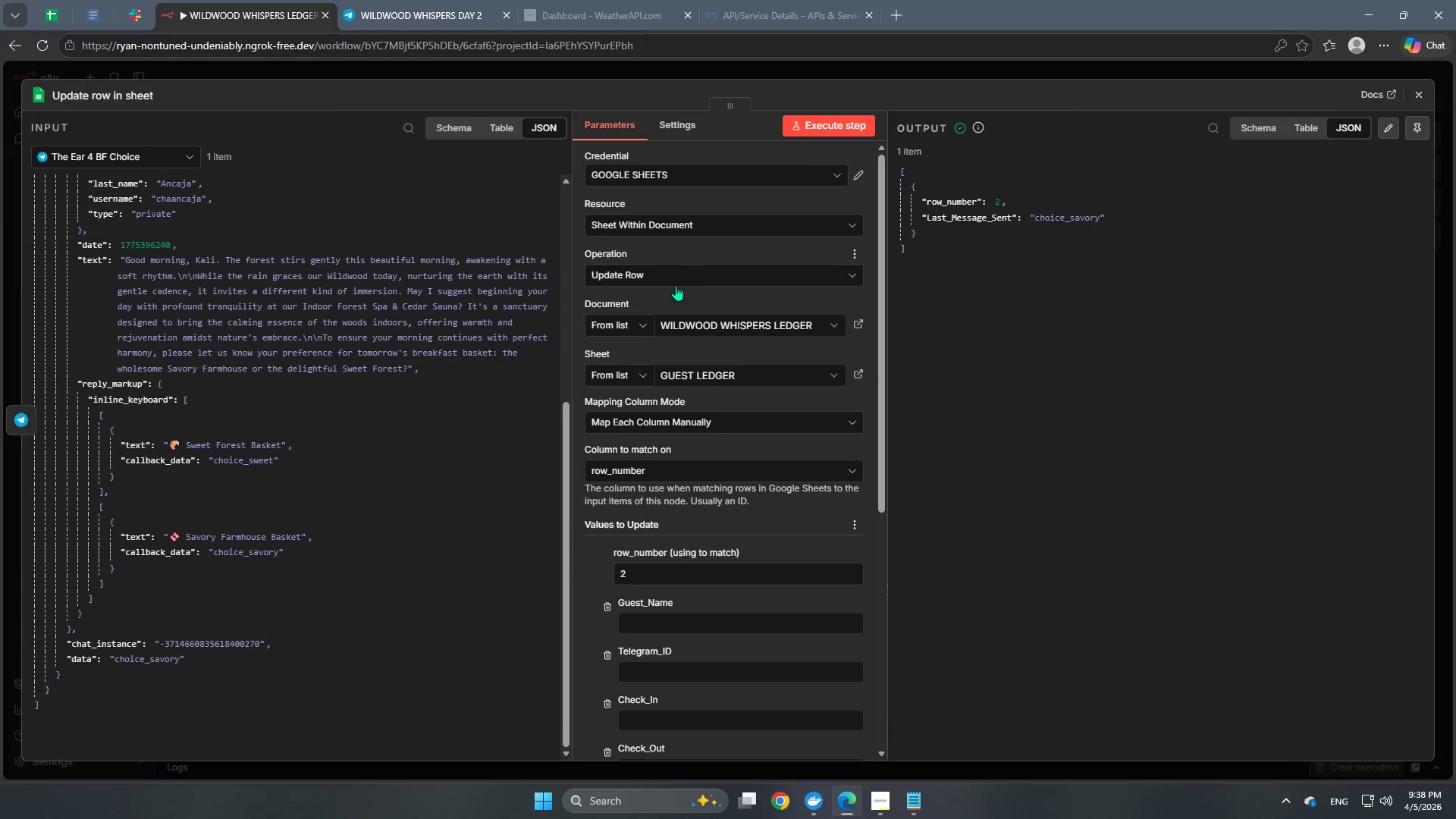 
left_click([676, 285])
 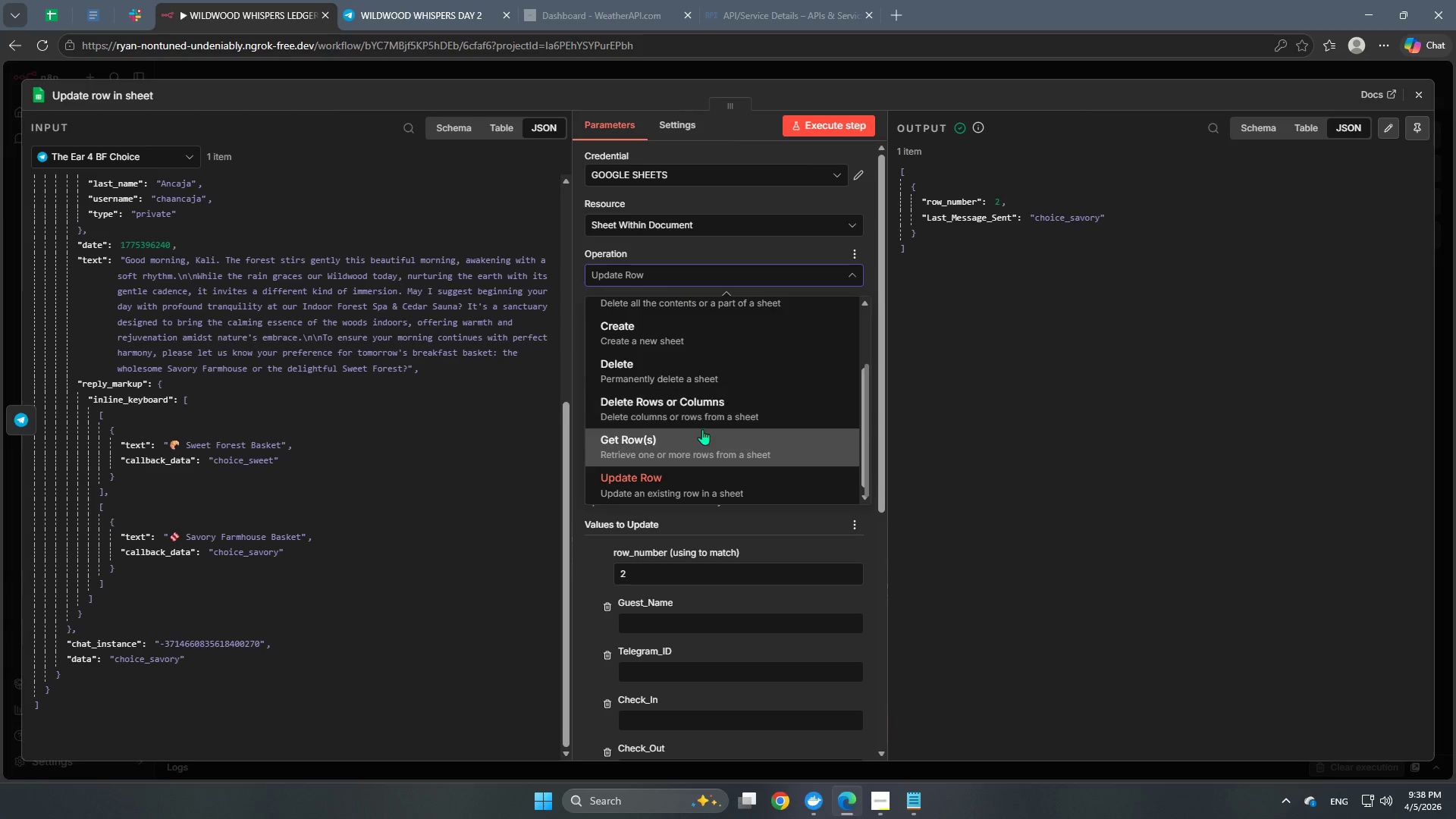 
scroll: coordinate [702, 429], scroll_direction: down, amount: 3.0
 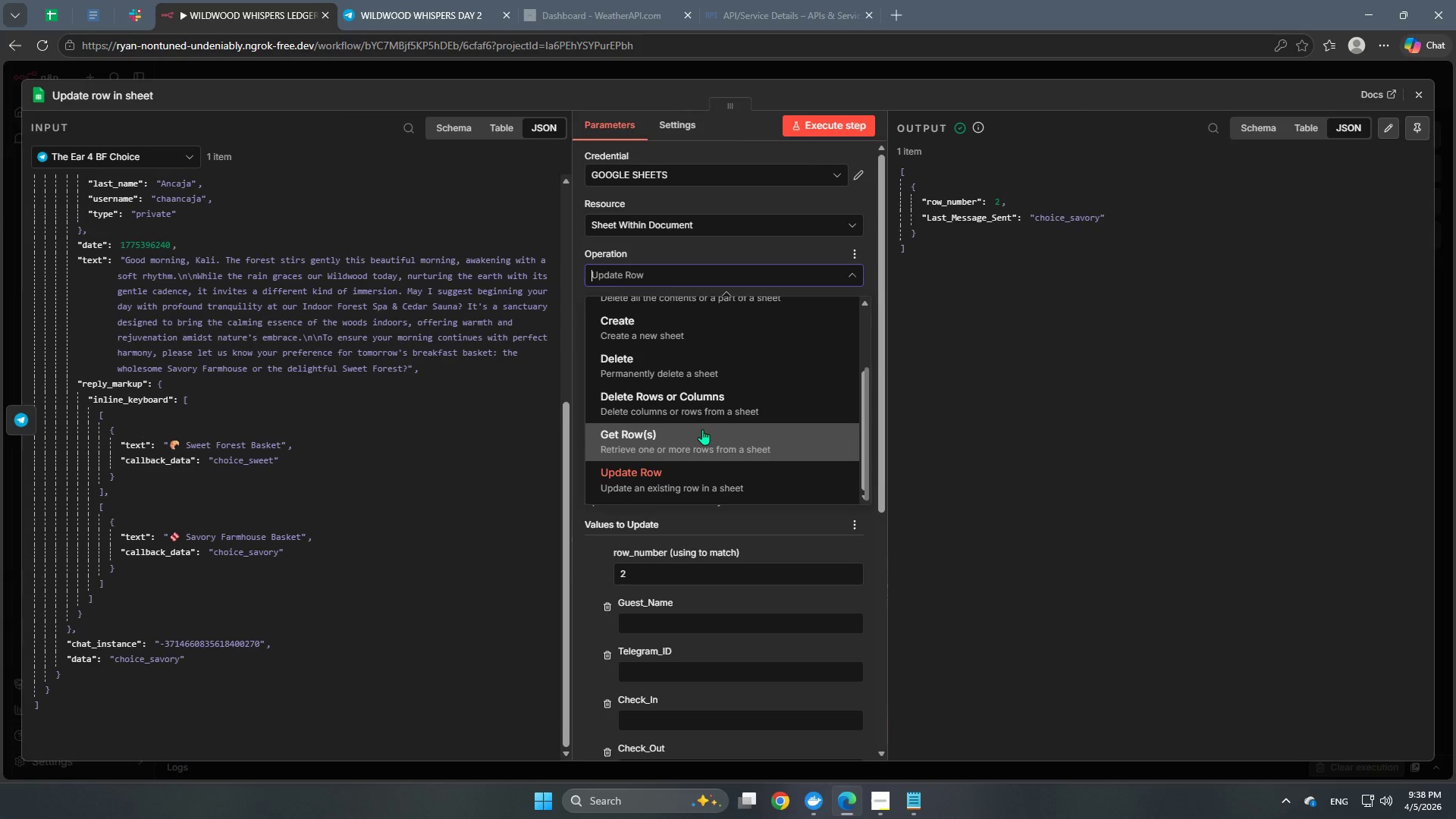 
scroll: coordinate [702, 429], scroll_direction: up, amount: 3.0
 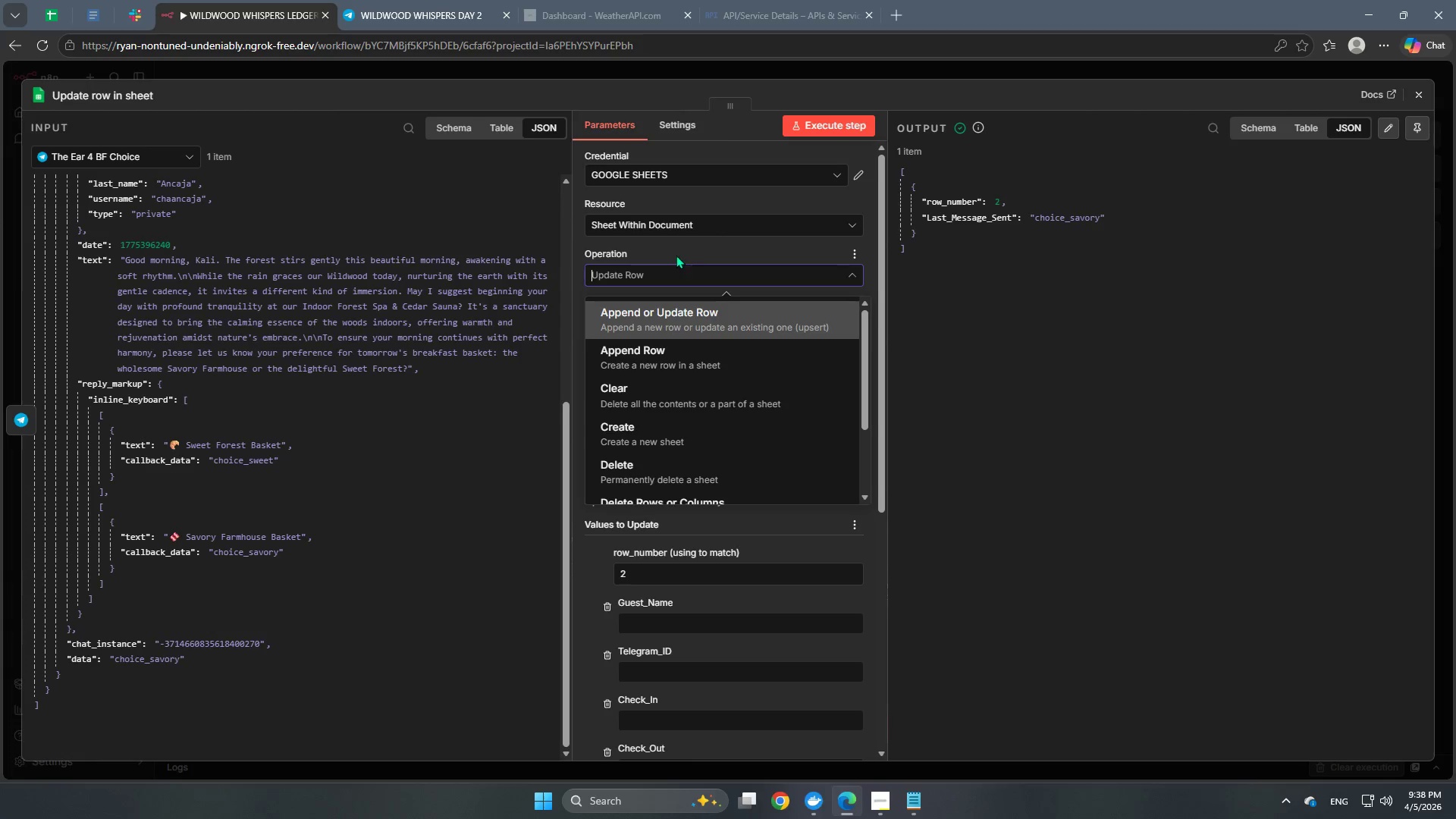 
double_click([683, 221])
 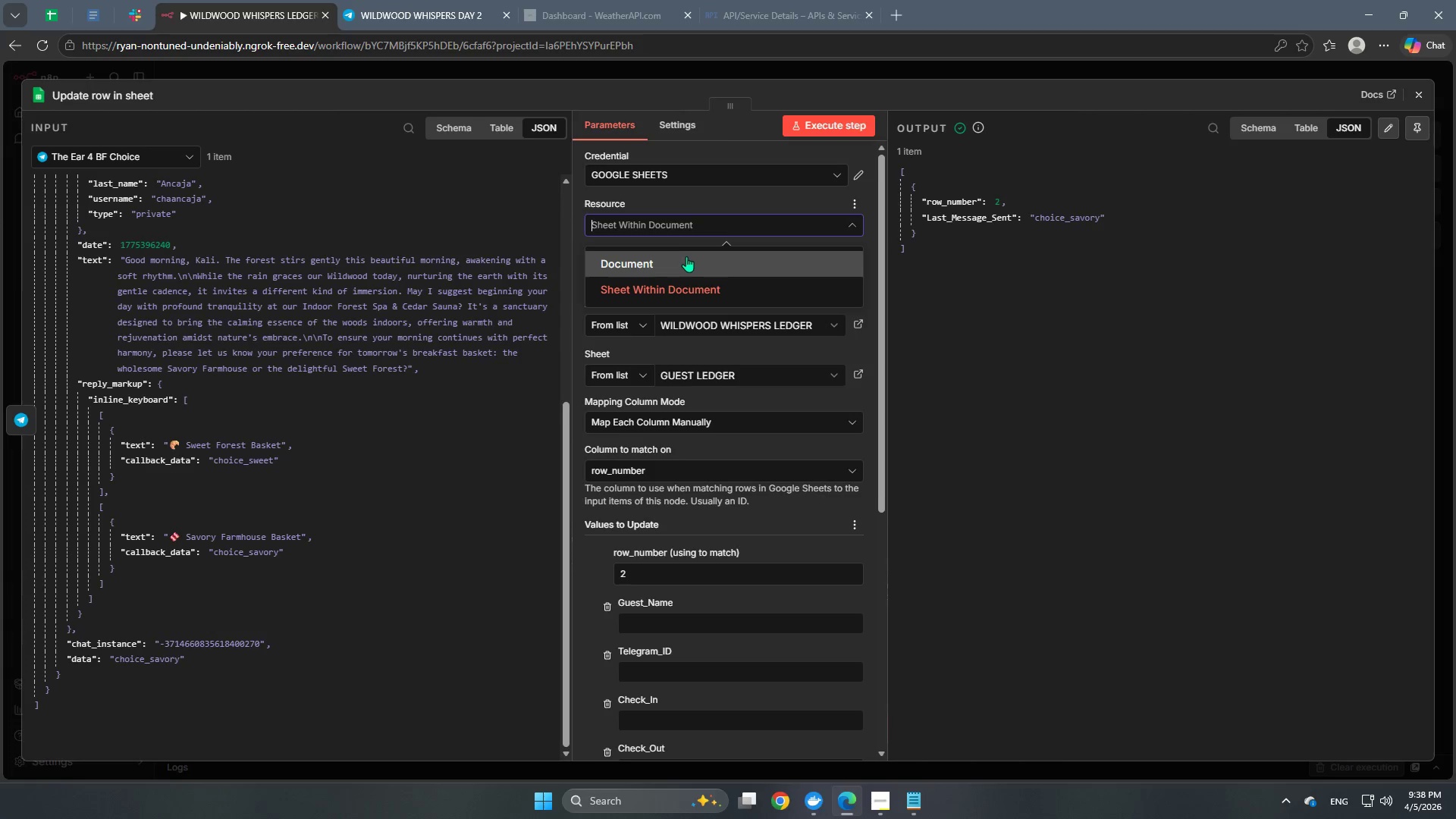 
left_click([686, 259])
 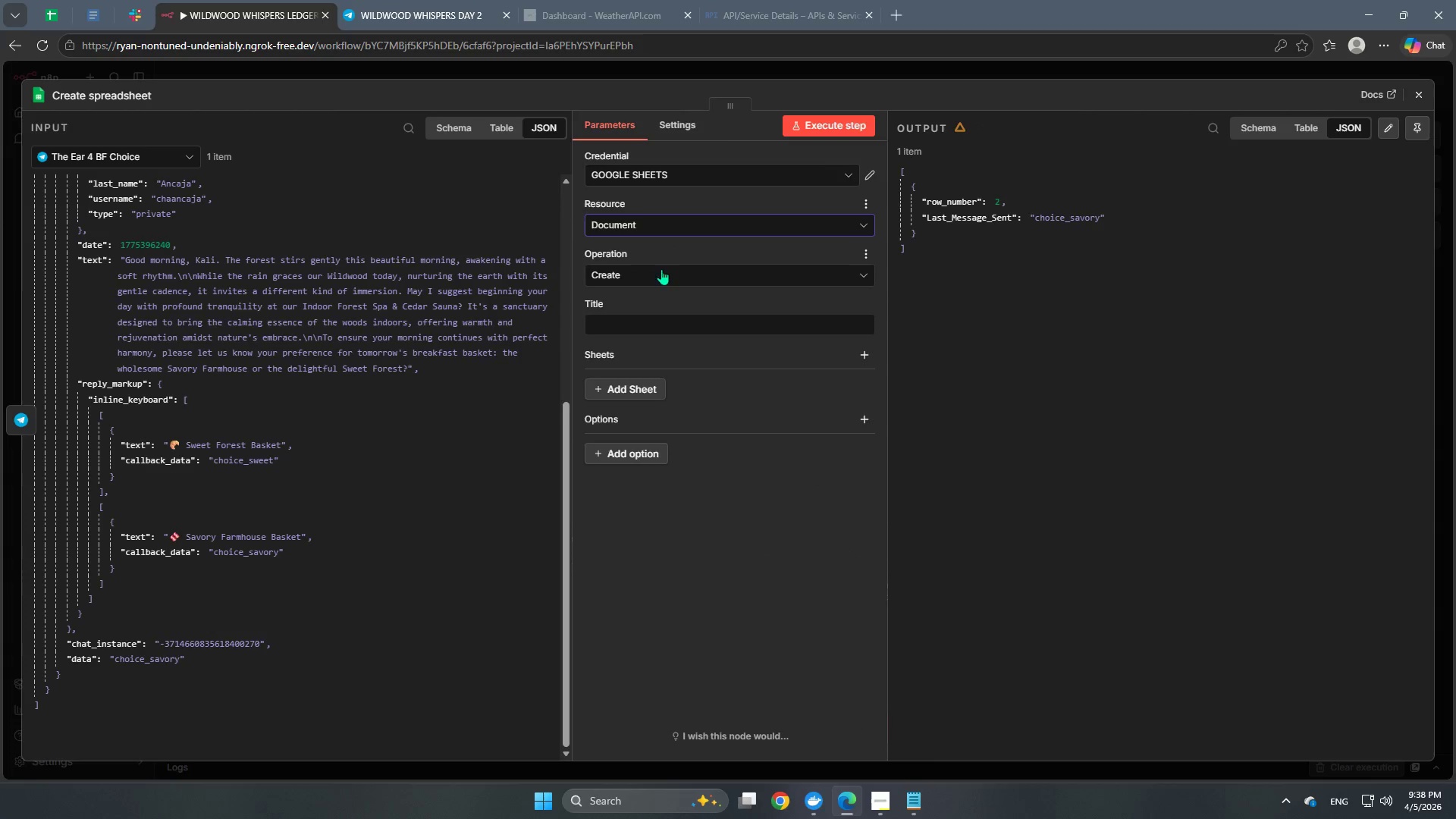 
left_click([651, 288])
 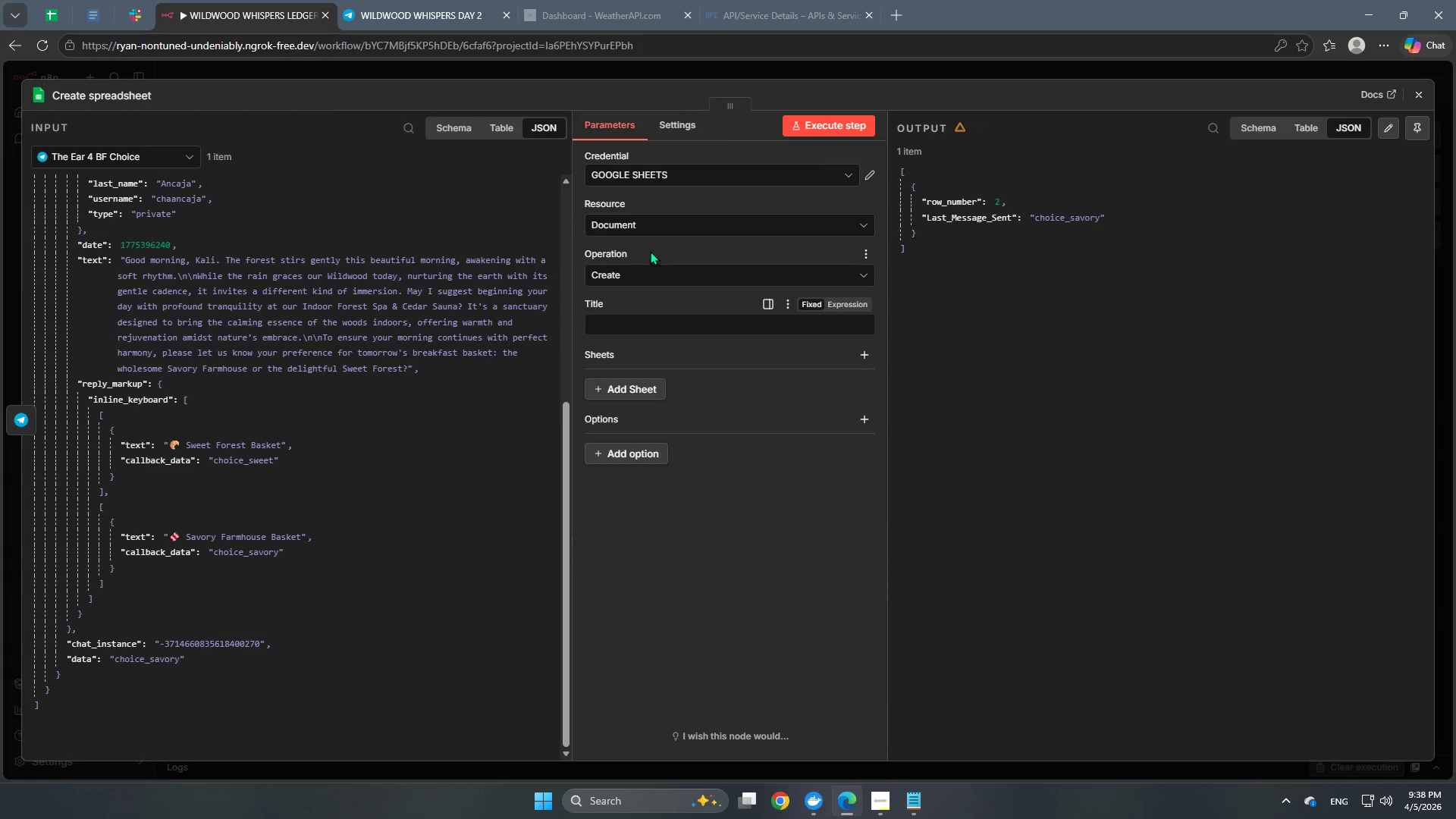 
left_click([658, 222])
 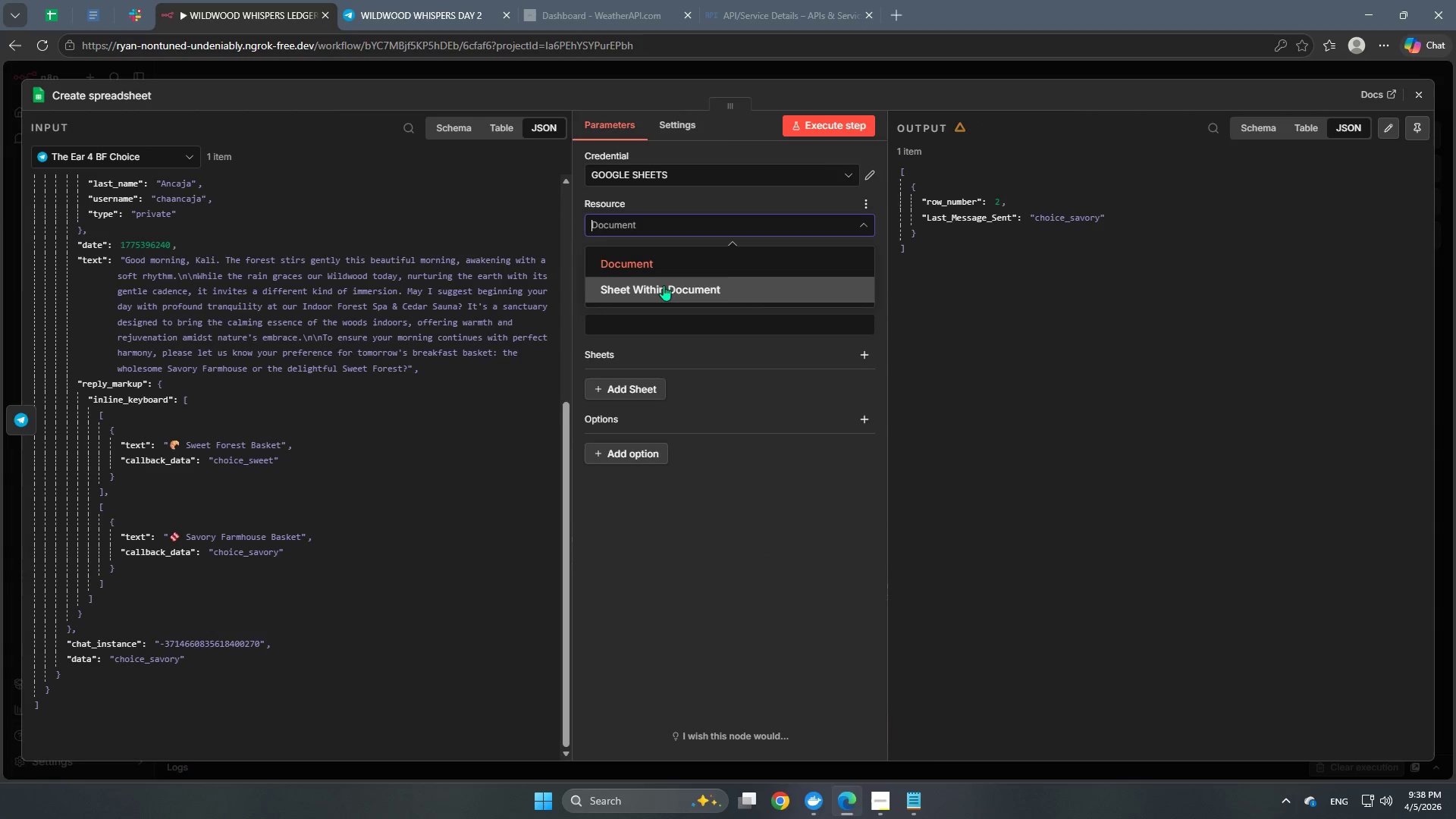 
left_click([664, 287])
 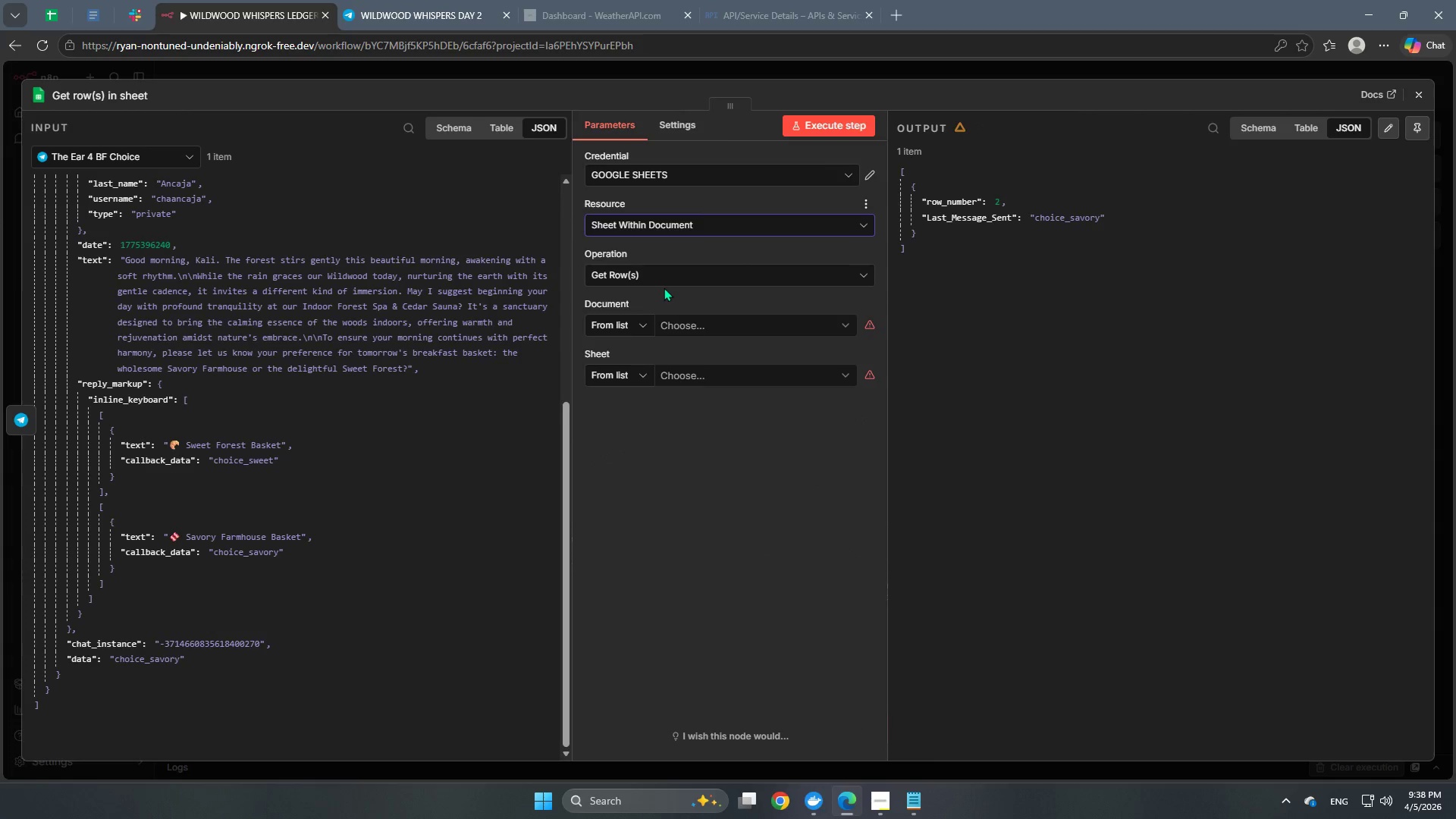 
scroll: coordinate [664, 287], scroll_direction: up, amount: 2.0
 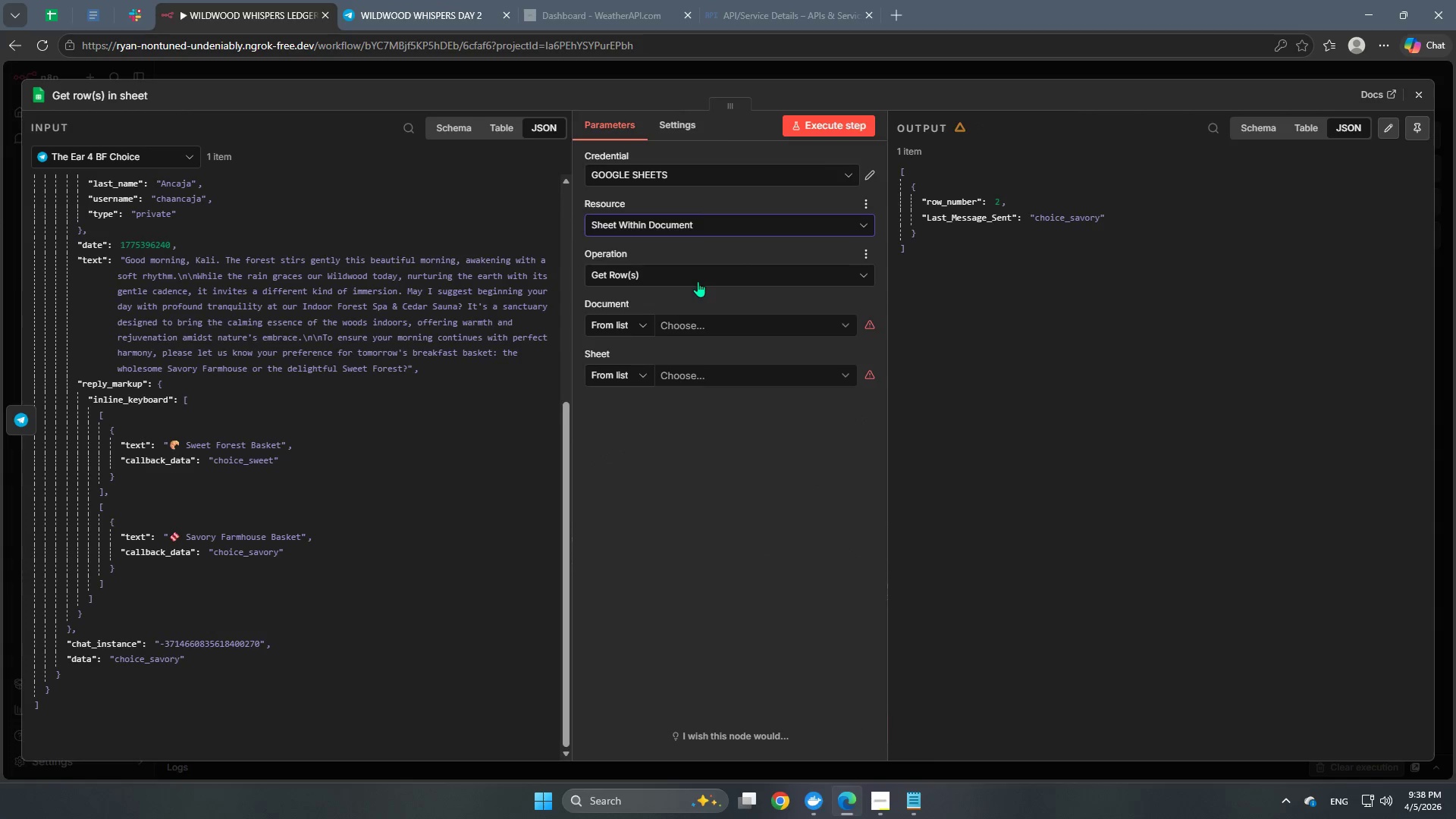 
left_click([698, 281])
 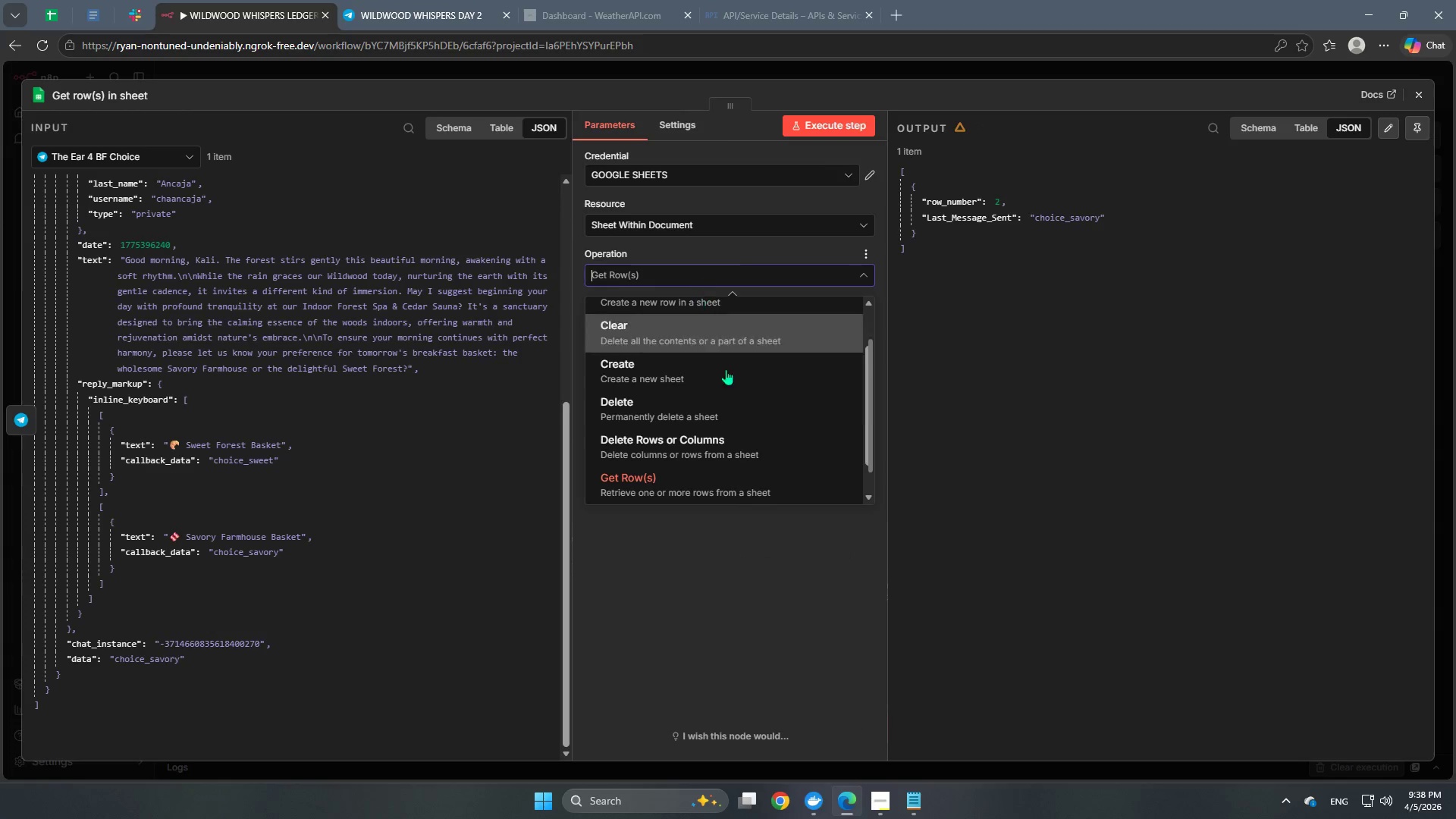 
scroll: coordinate [735, 391], scroll_direction: down, amount: 5.0
 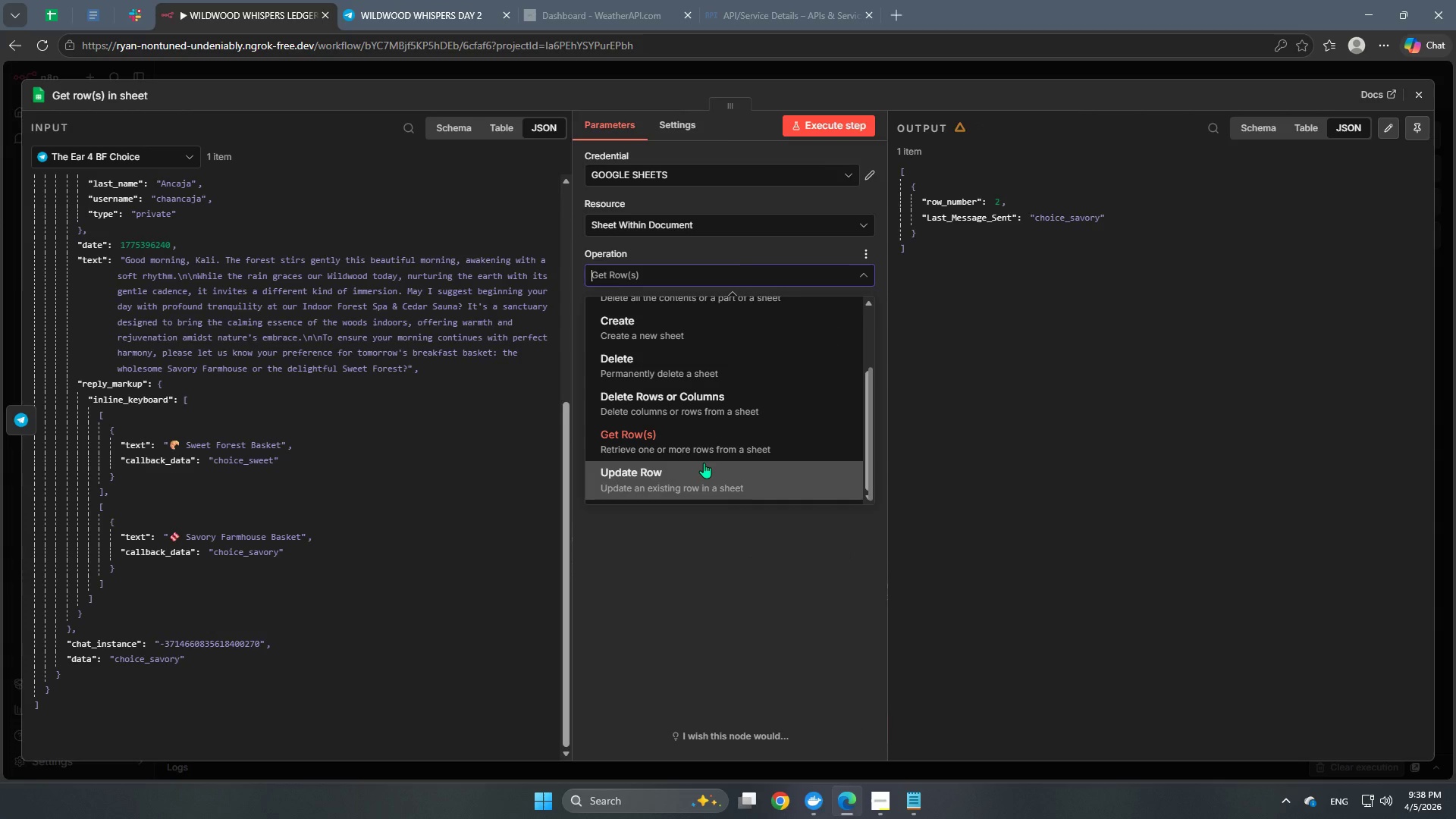 
left_click([704, 463])
 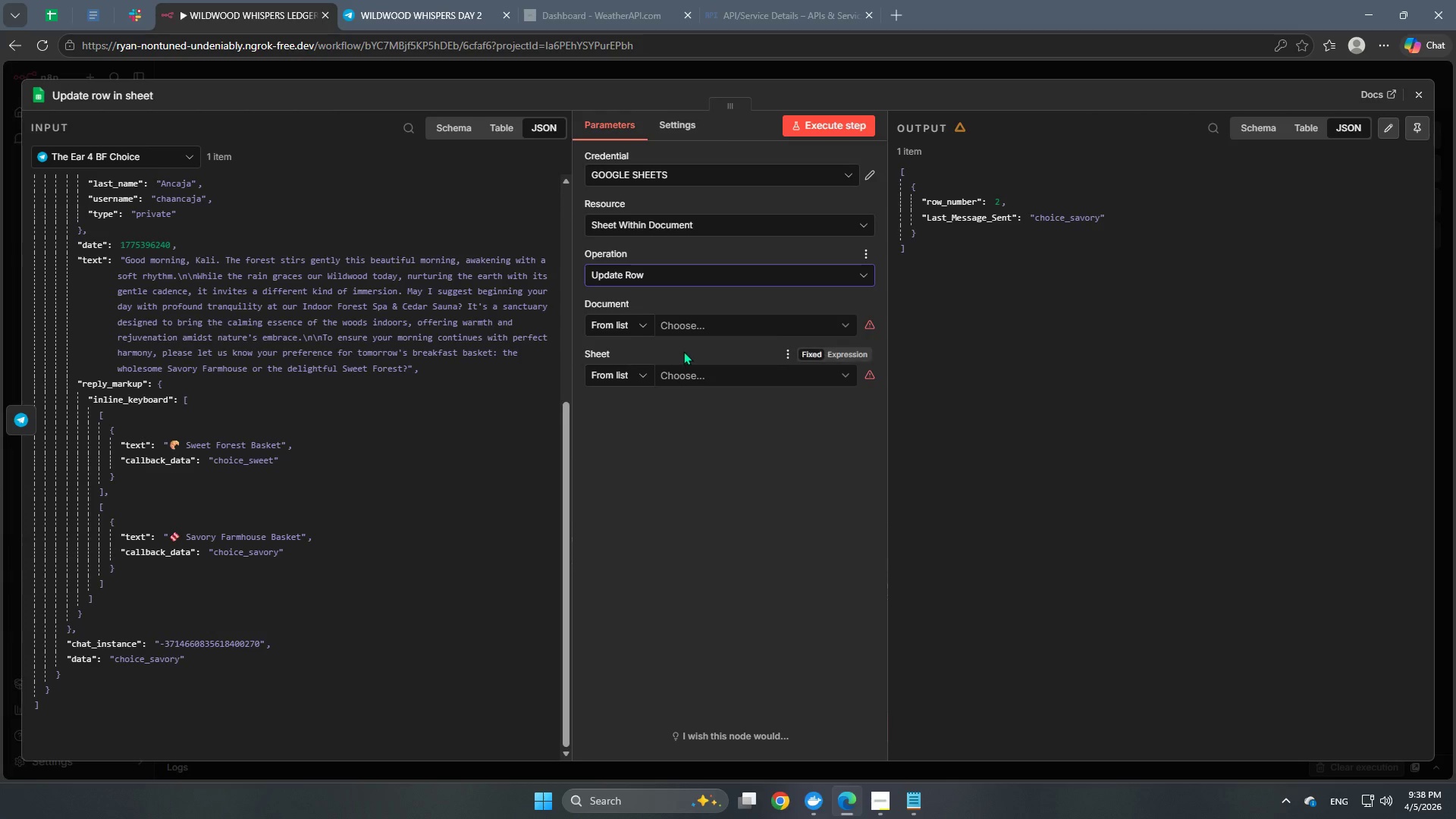 
scroll: coordinate [683, 340], scroll_direction: up, amount: 3.0
 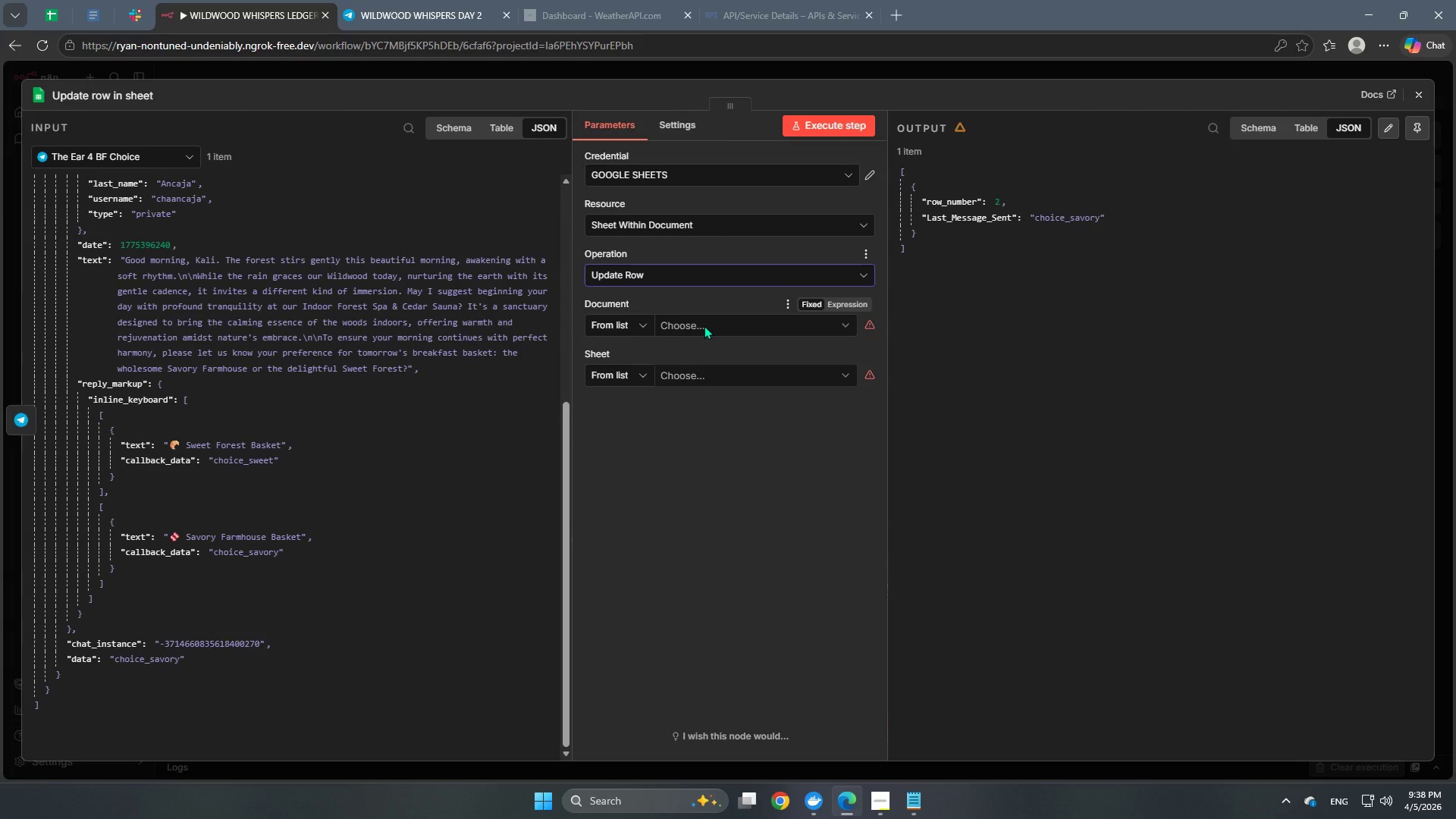 
left_click([704, 325])
 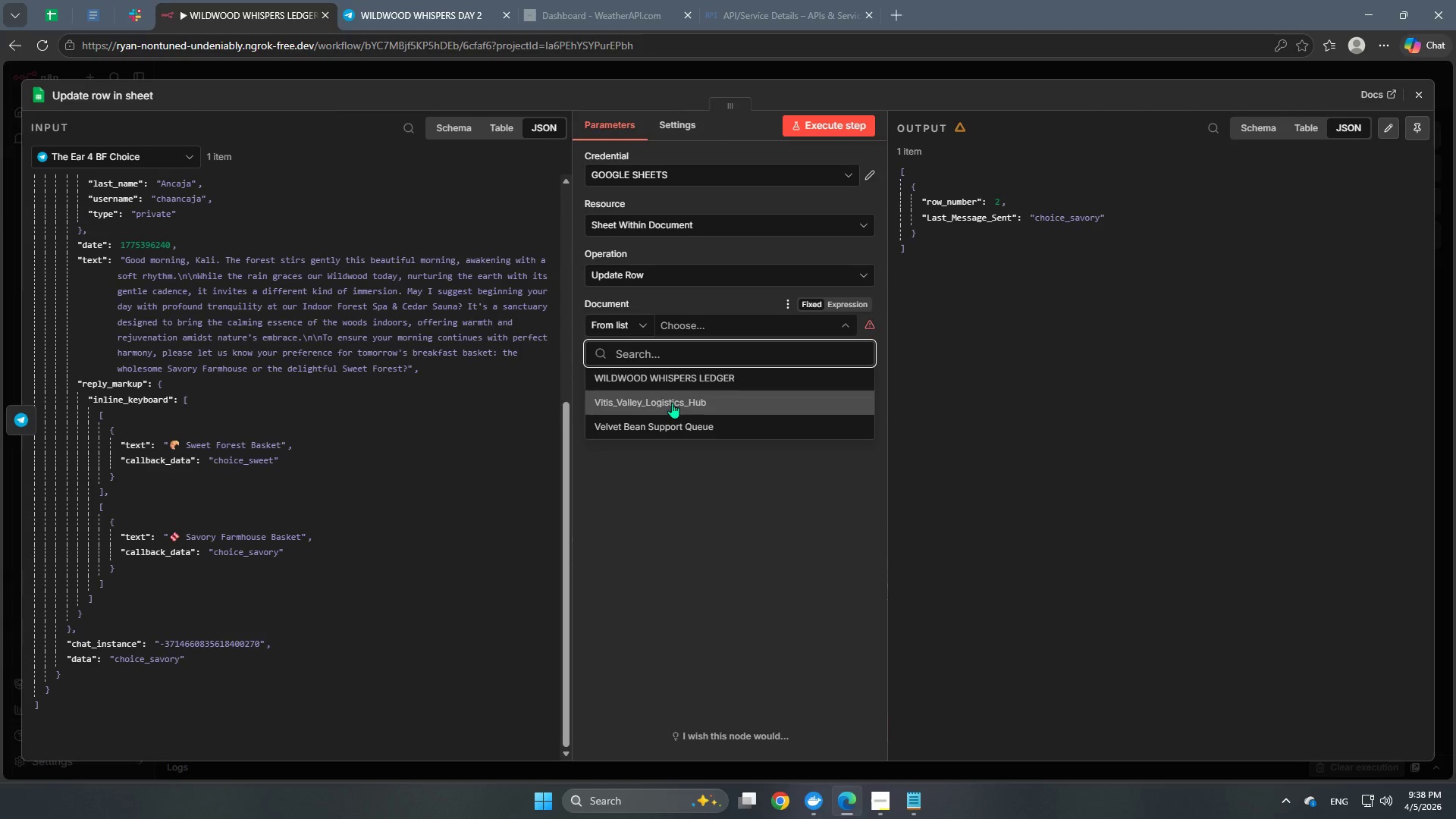 
left_click([670, 381])
 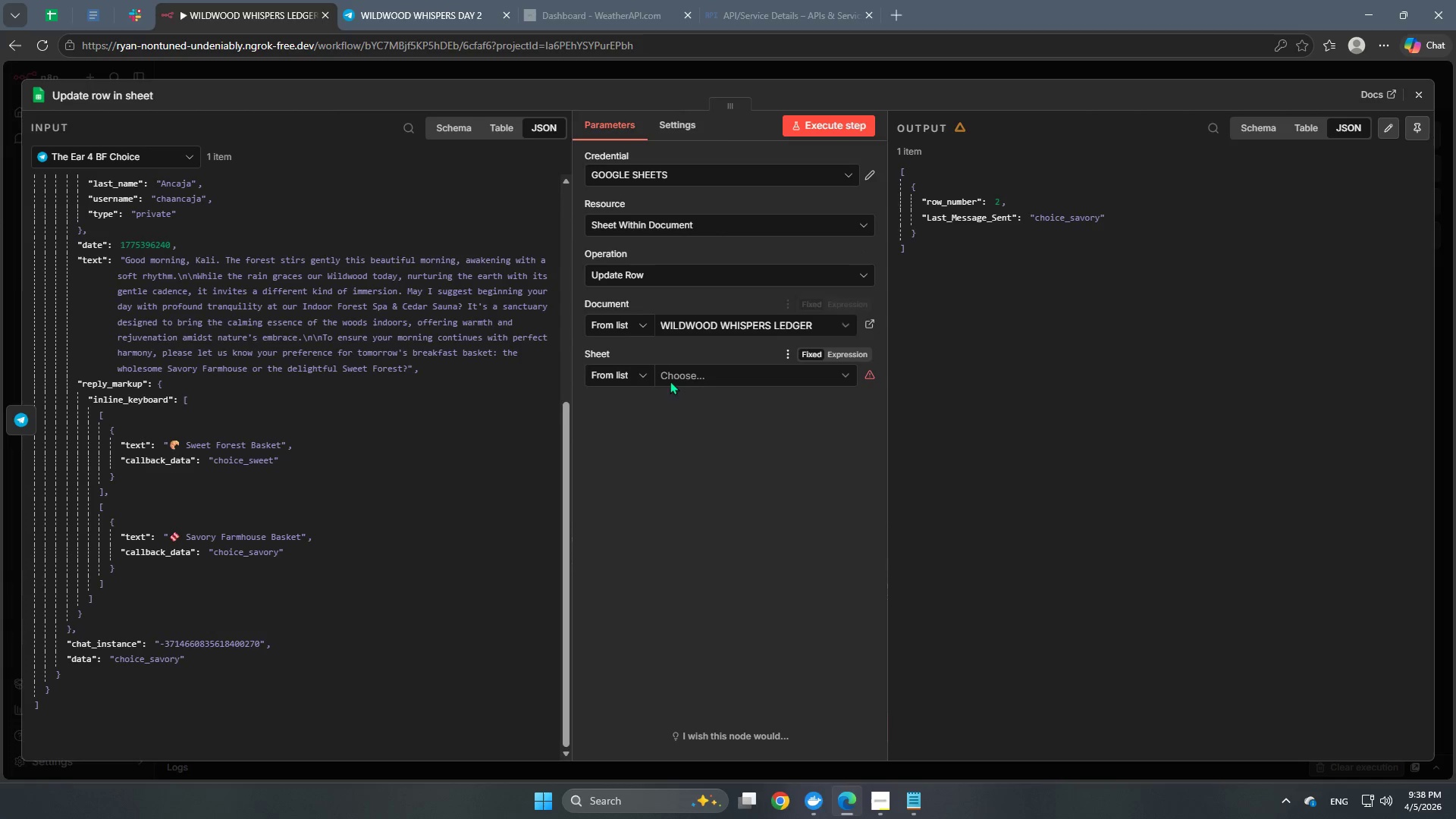 
left_click([691, 374])
 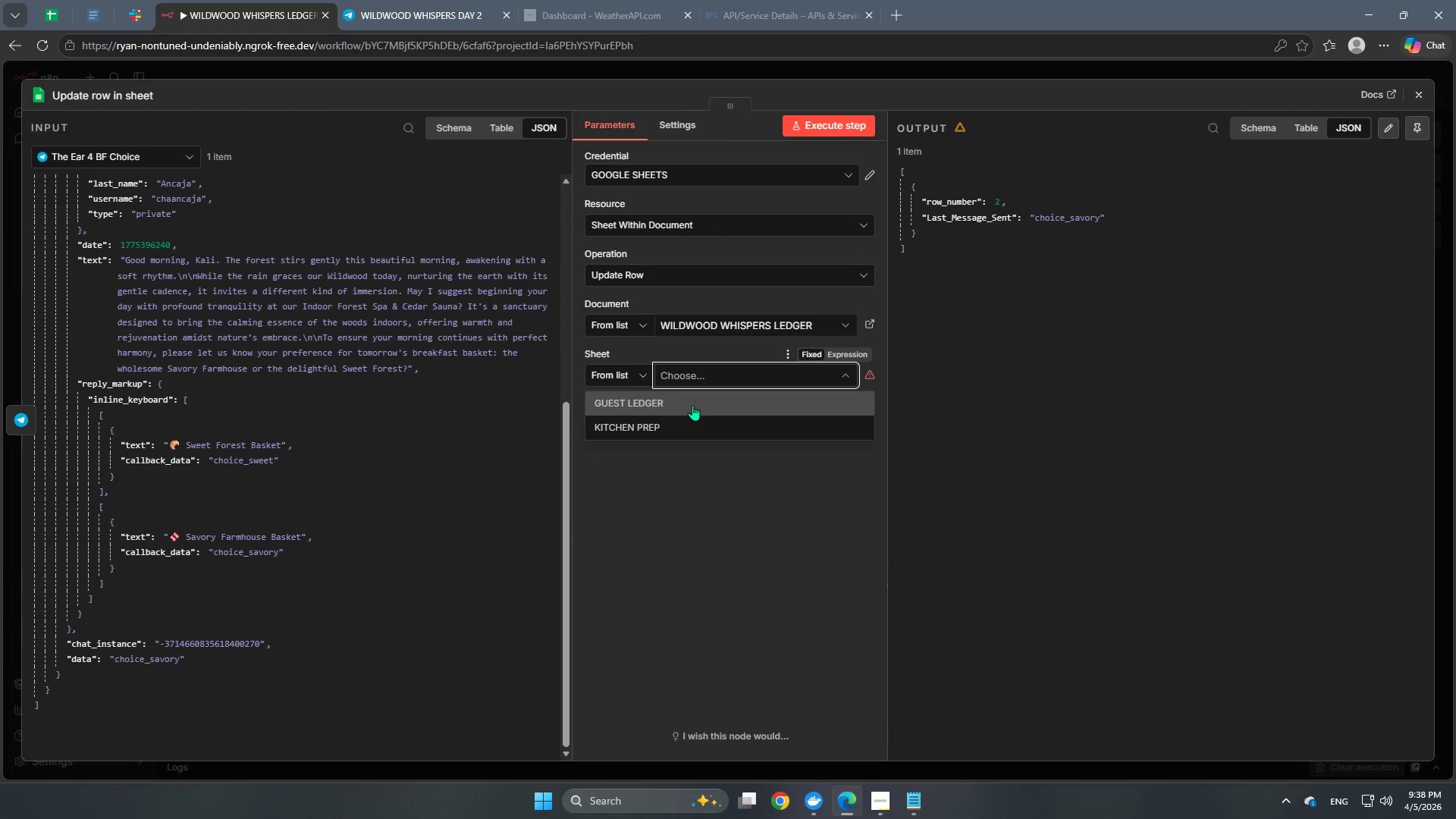 
left_click([689, 407])
 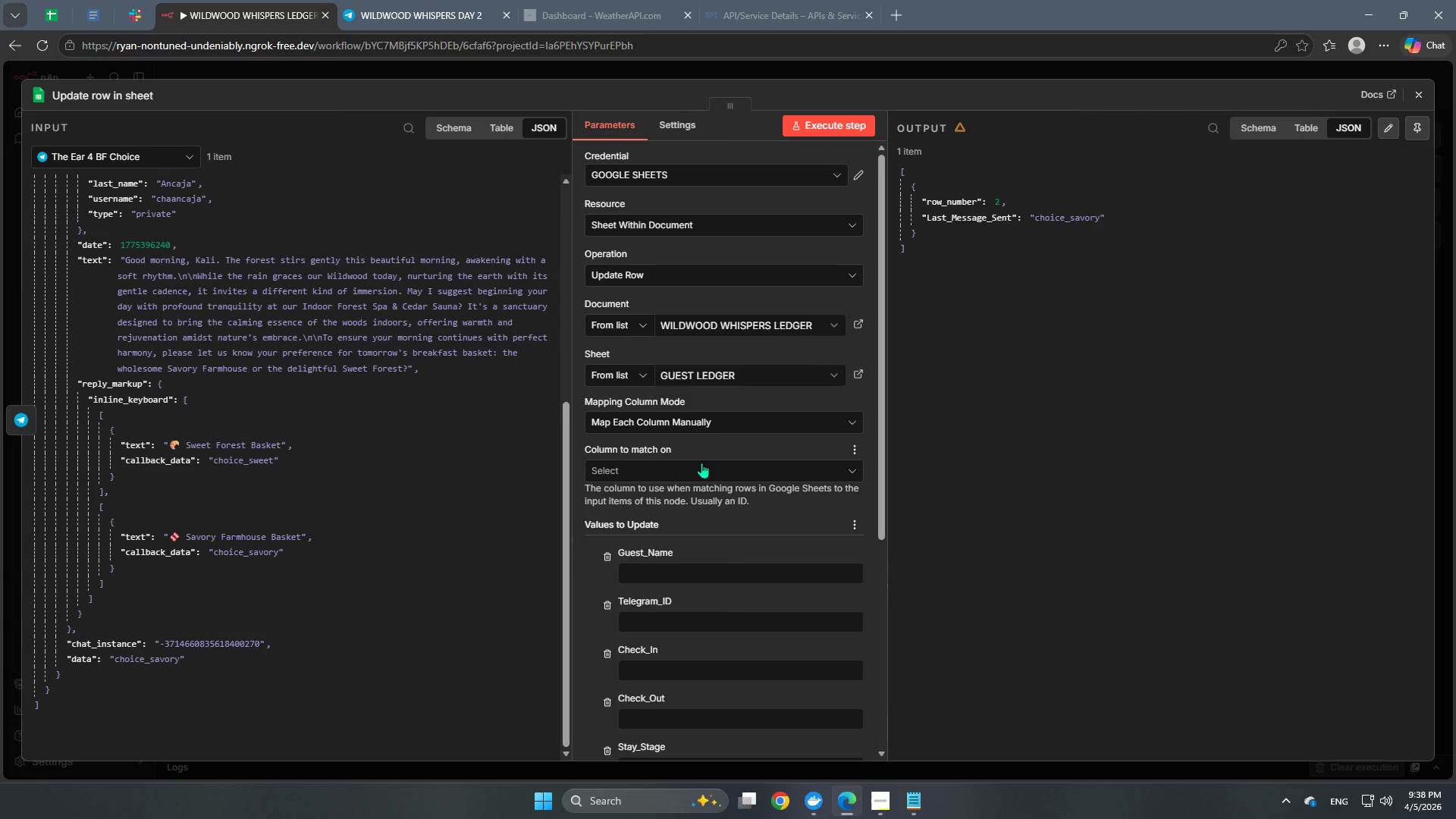 
scroll: coordinate [701, 452], scroll_direction: down, amount: 3.0
 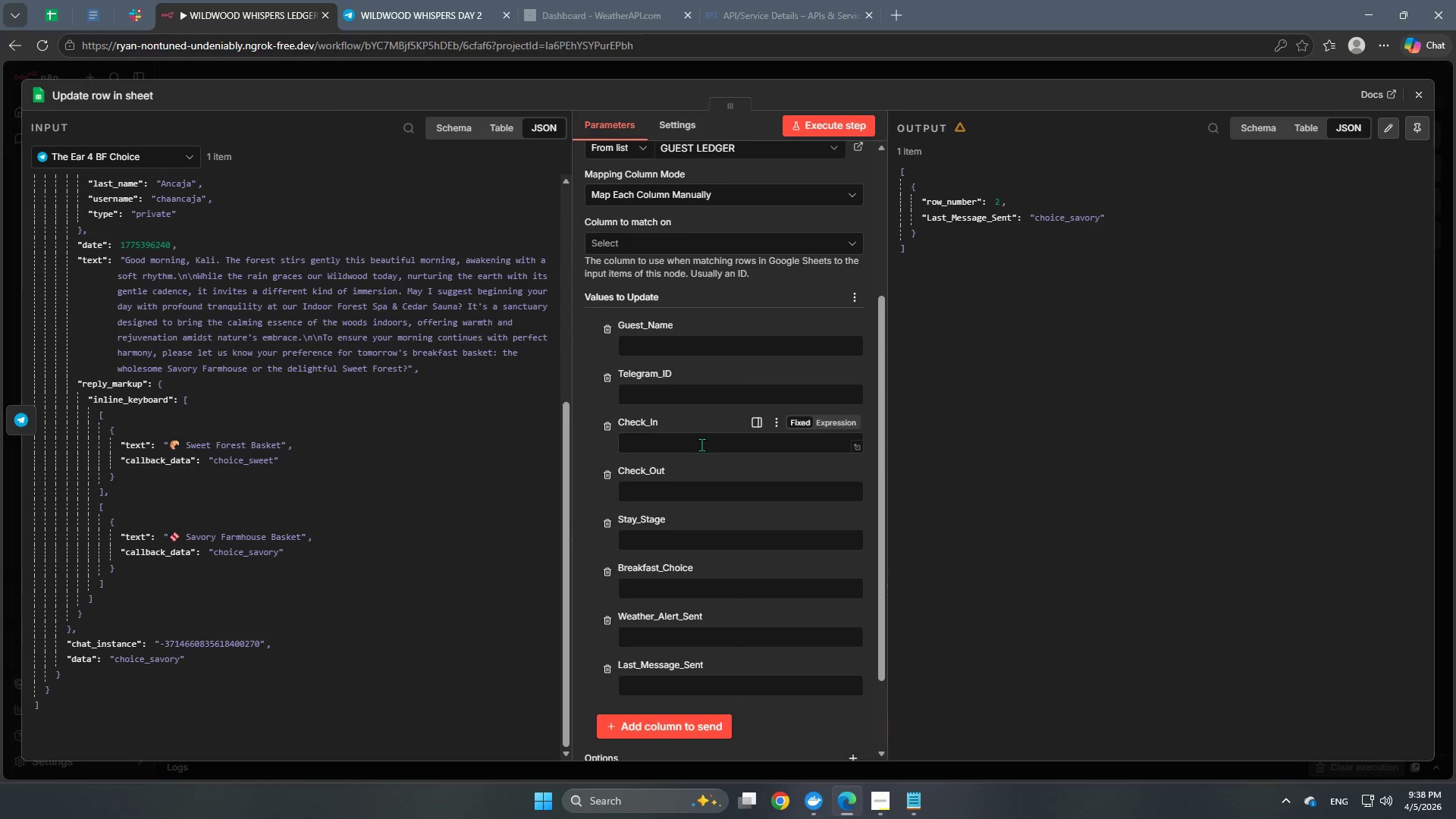 
scroll: coordinate [701, 444], scroll_direction: up, amount: 3.0
 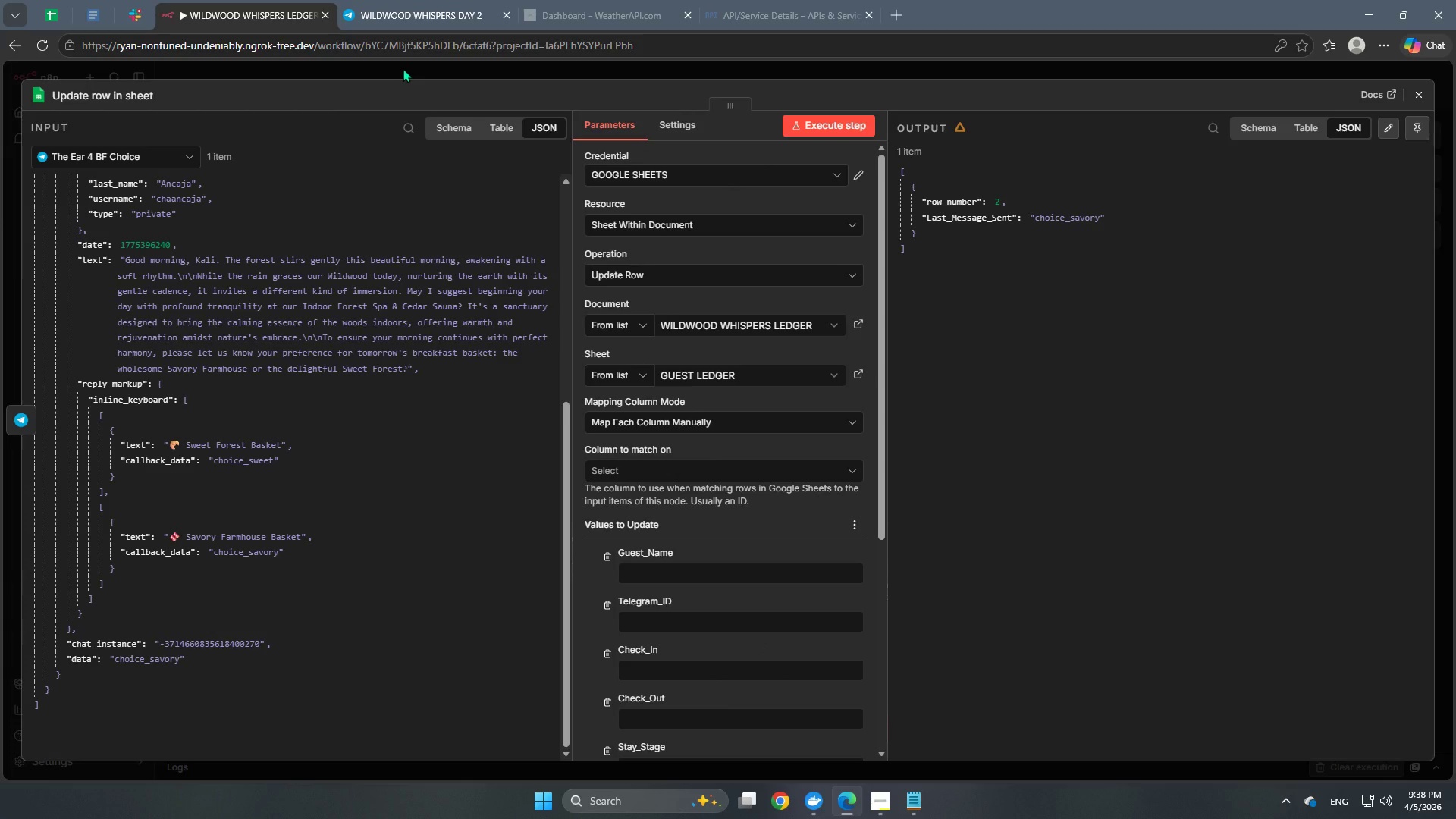 
left_click([403, 75])
 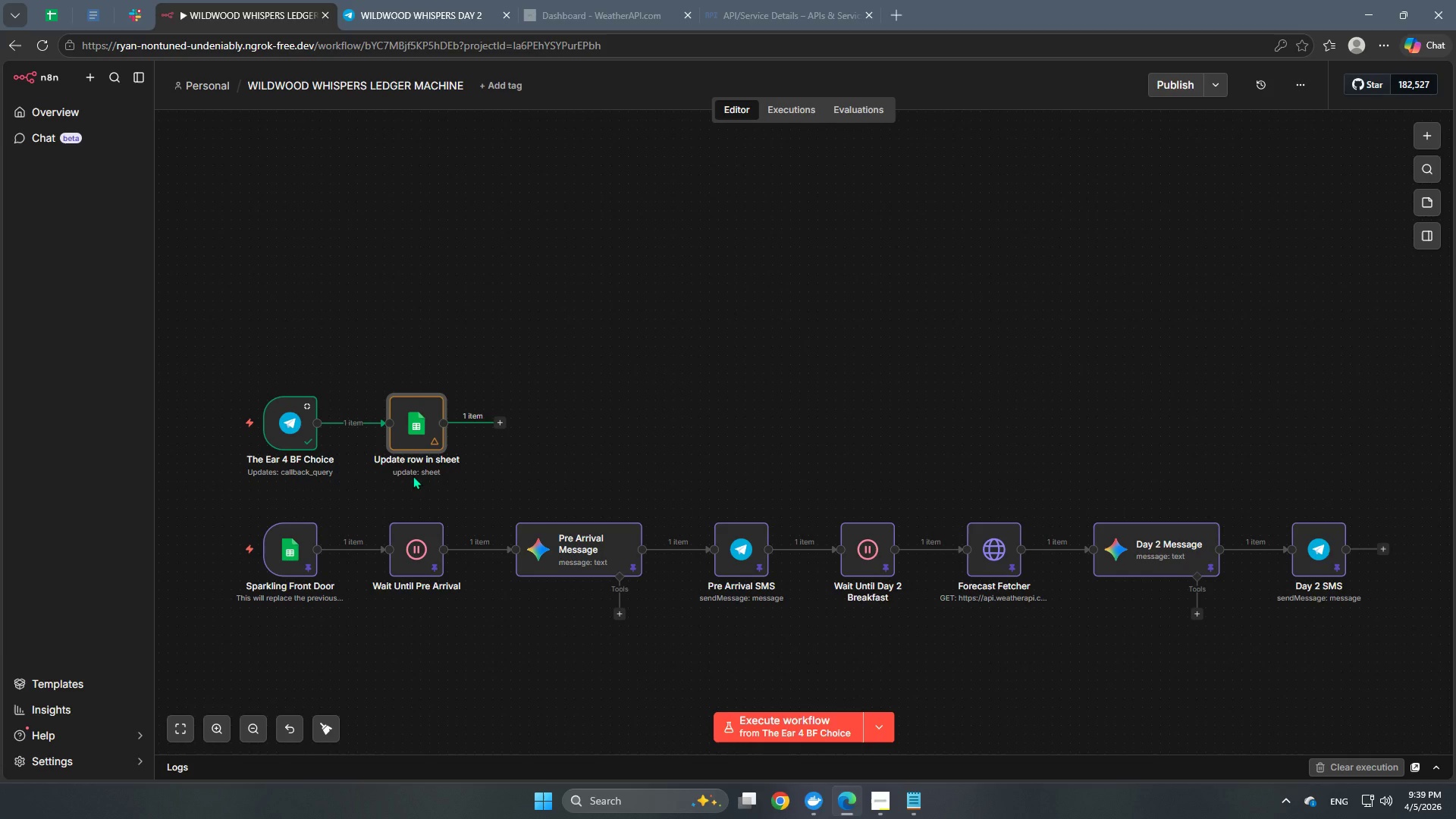 
wait(36.39)
 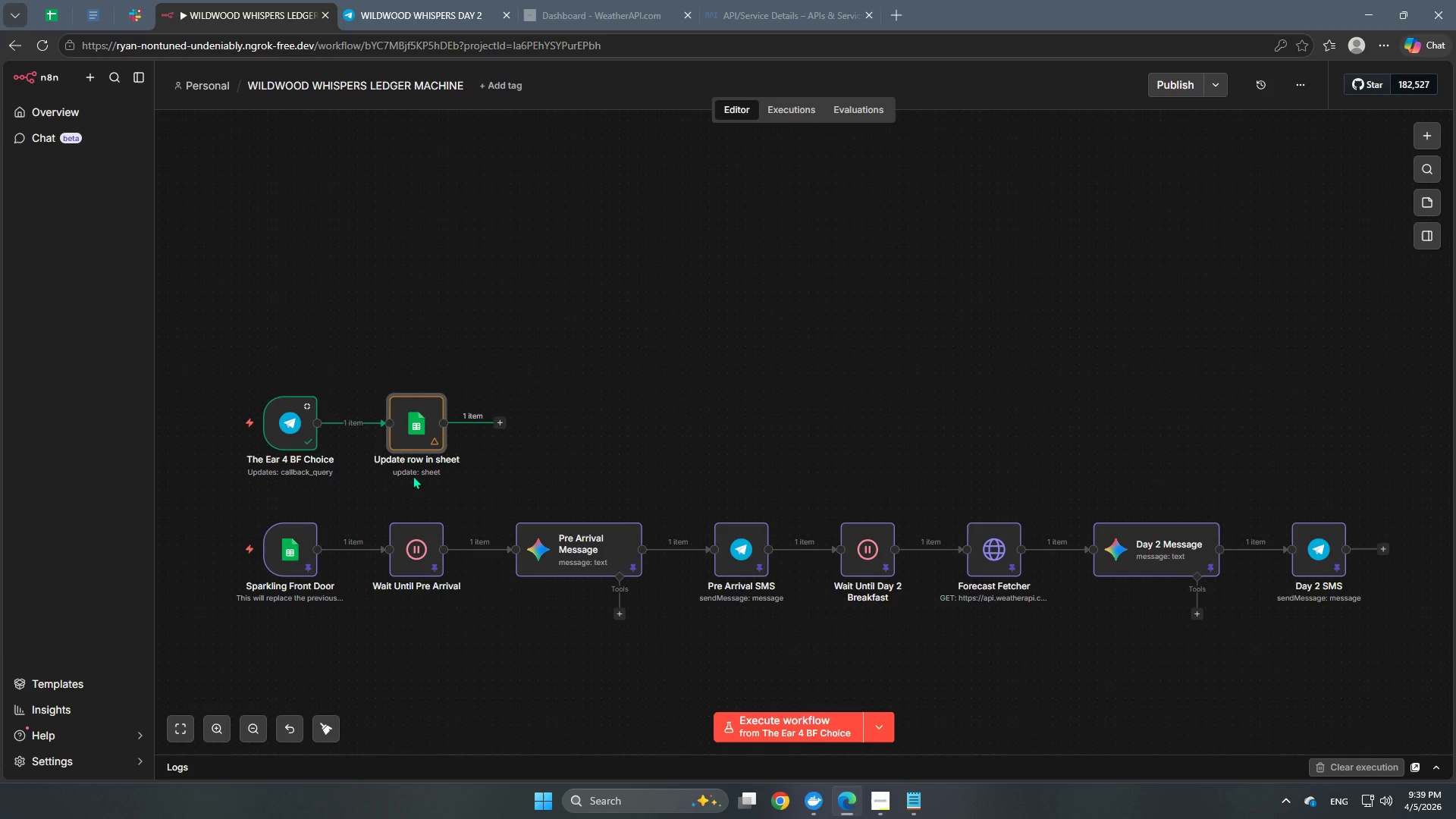 
left_click([366, 422])
 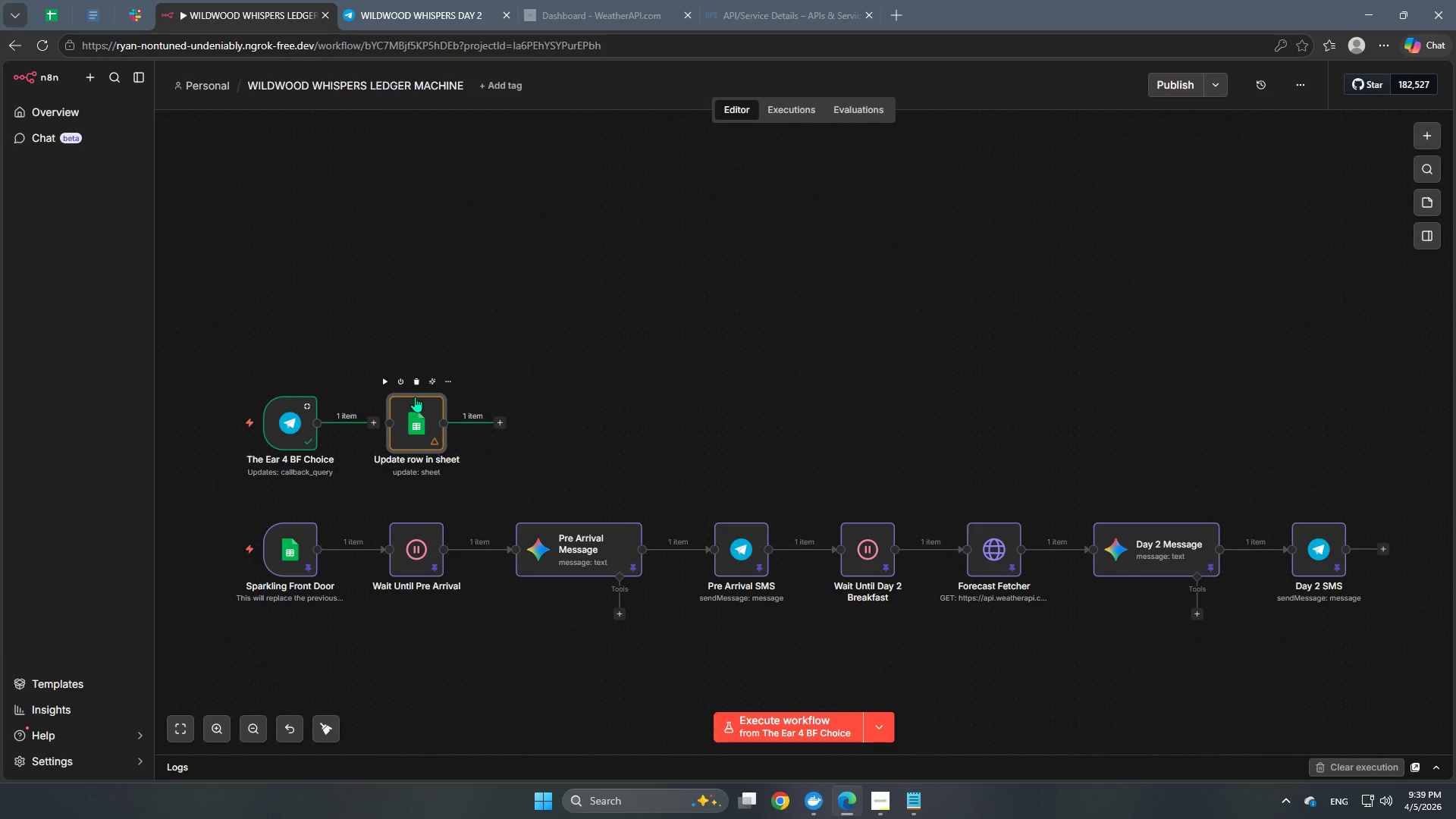 
wait(22.56)
 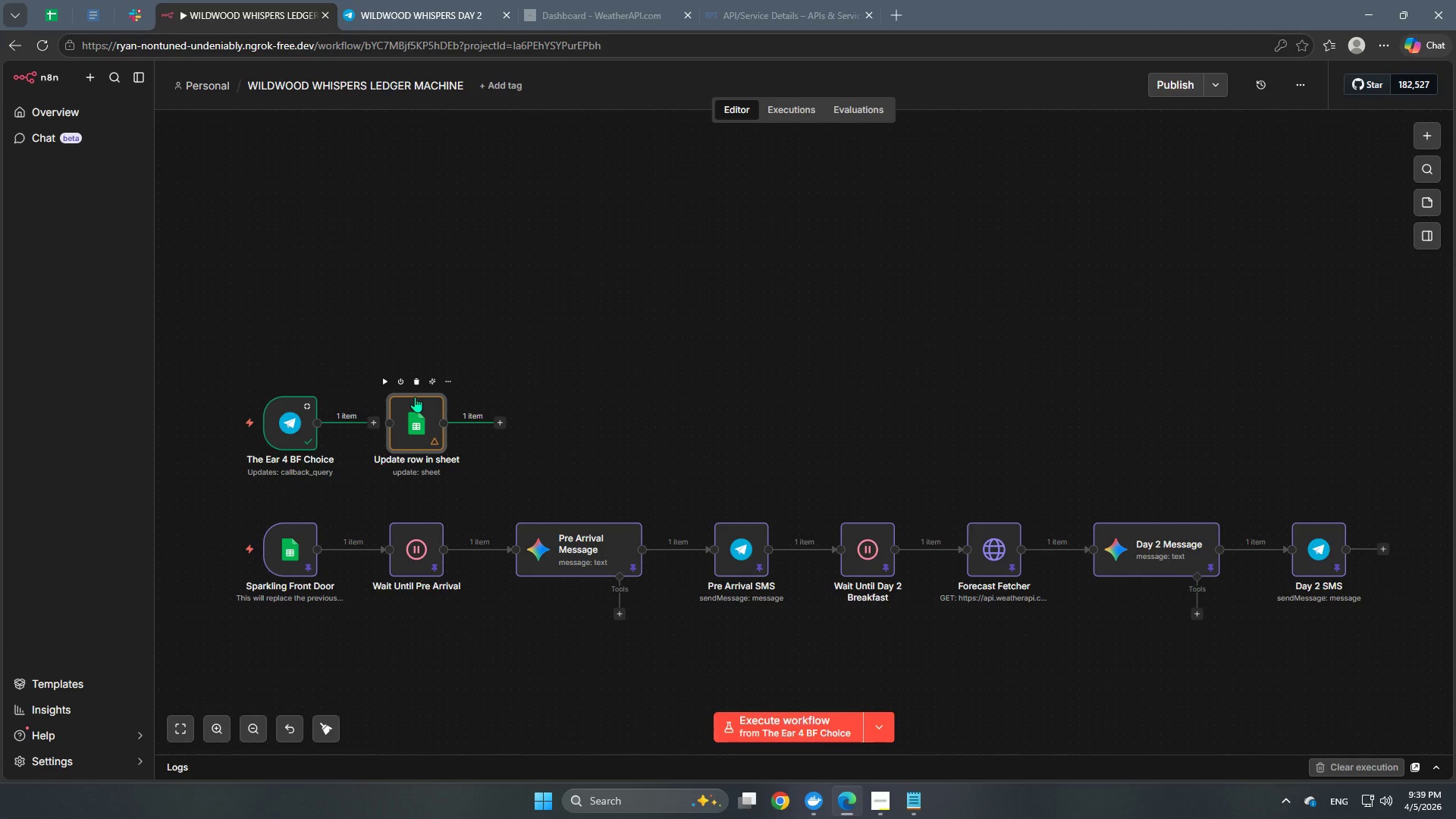 
left_click([918, 435])
 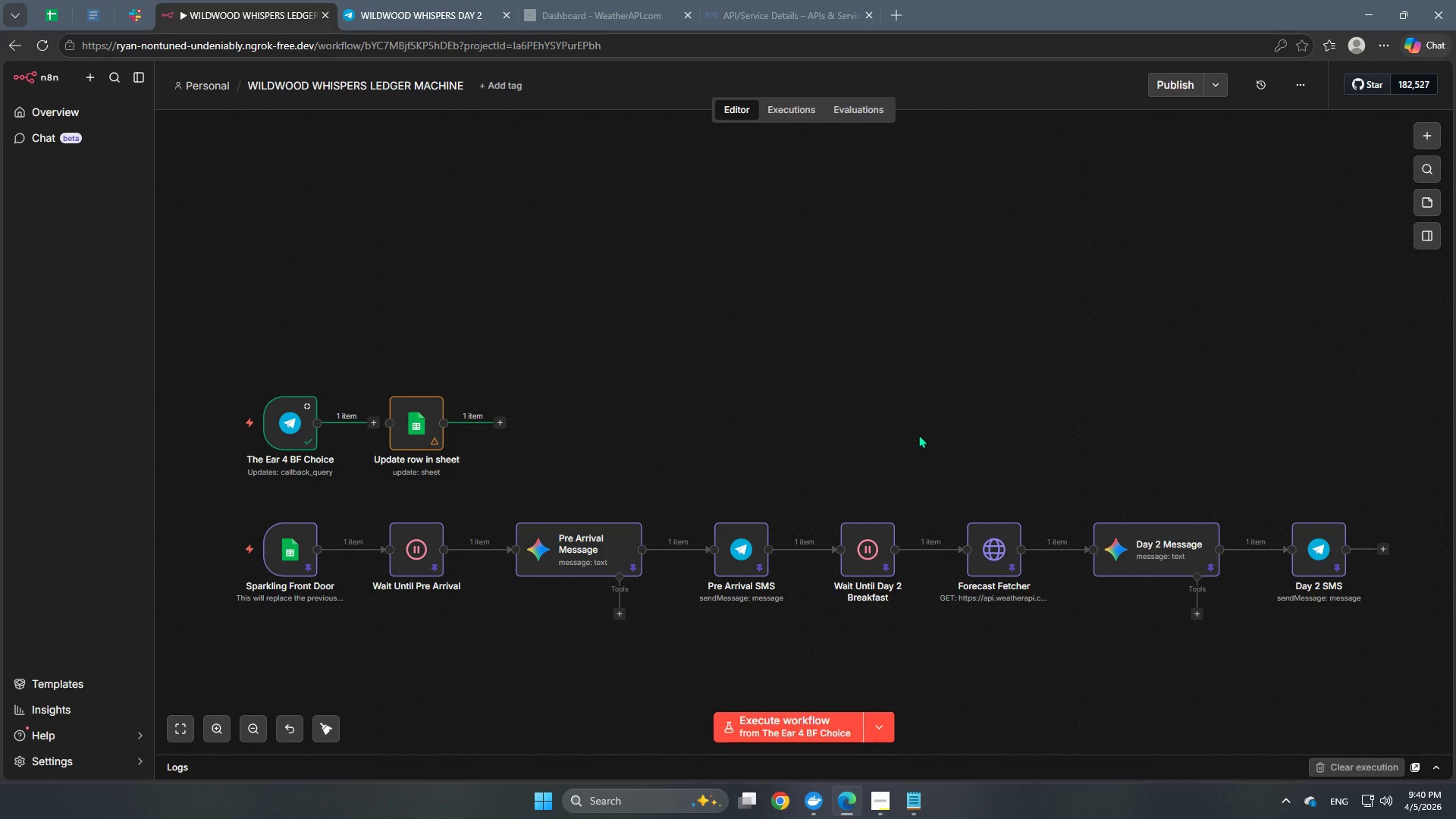 
wait(22.52)
 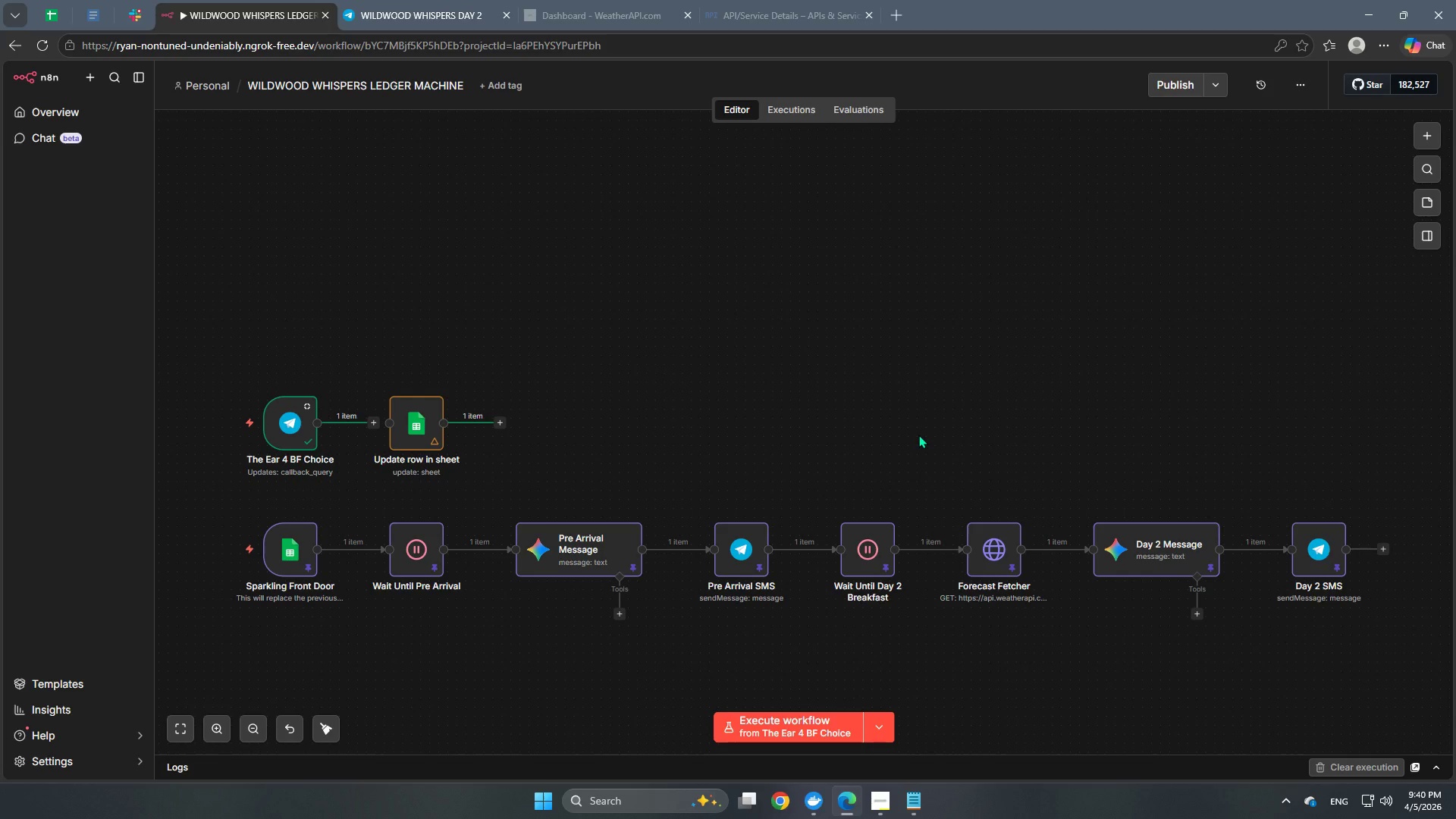 
left_click([595, 415])
 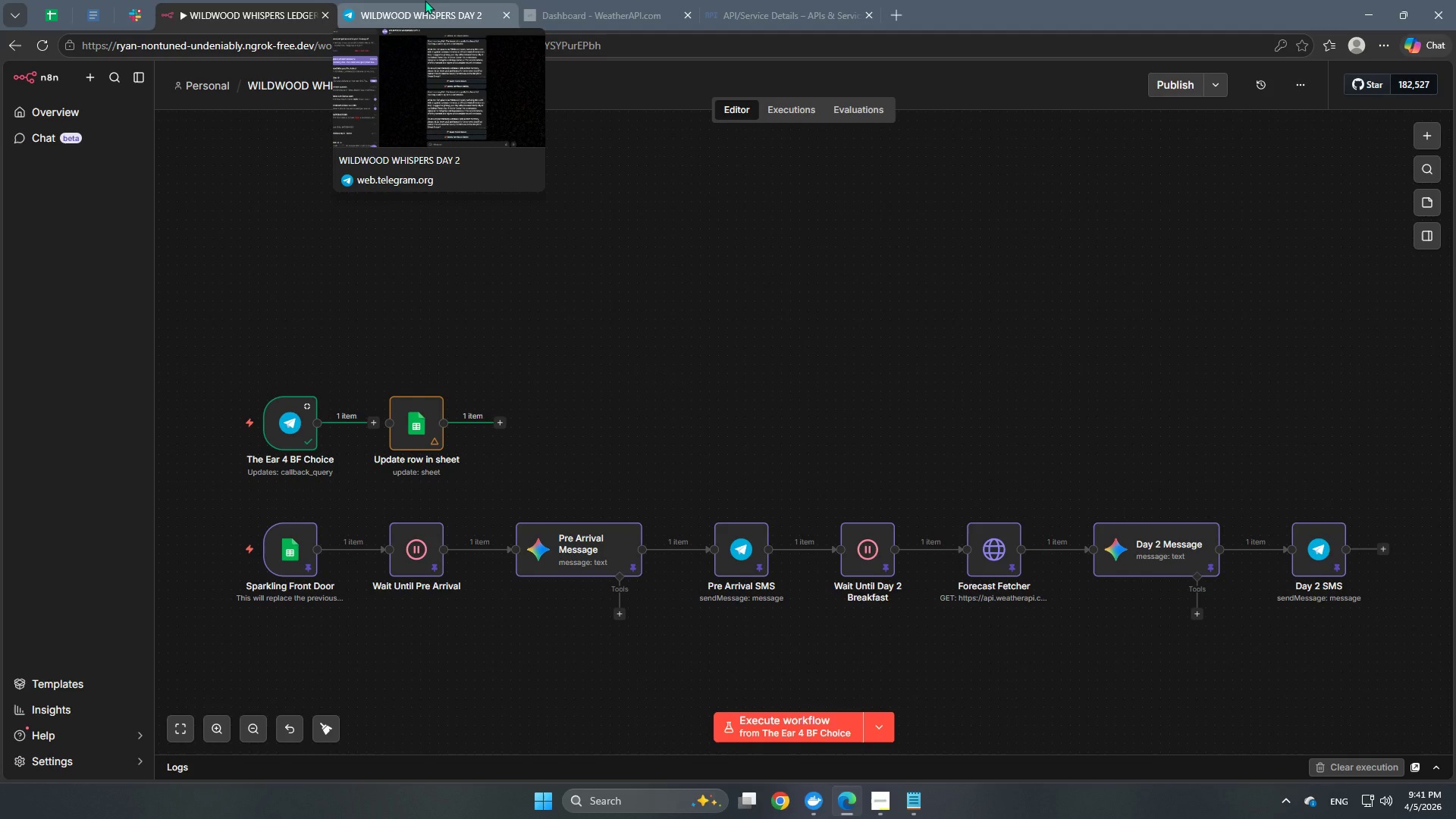 
wait(54.73)
 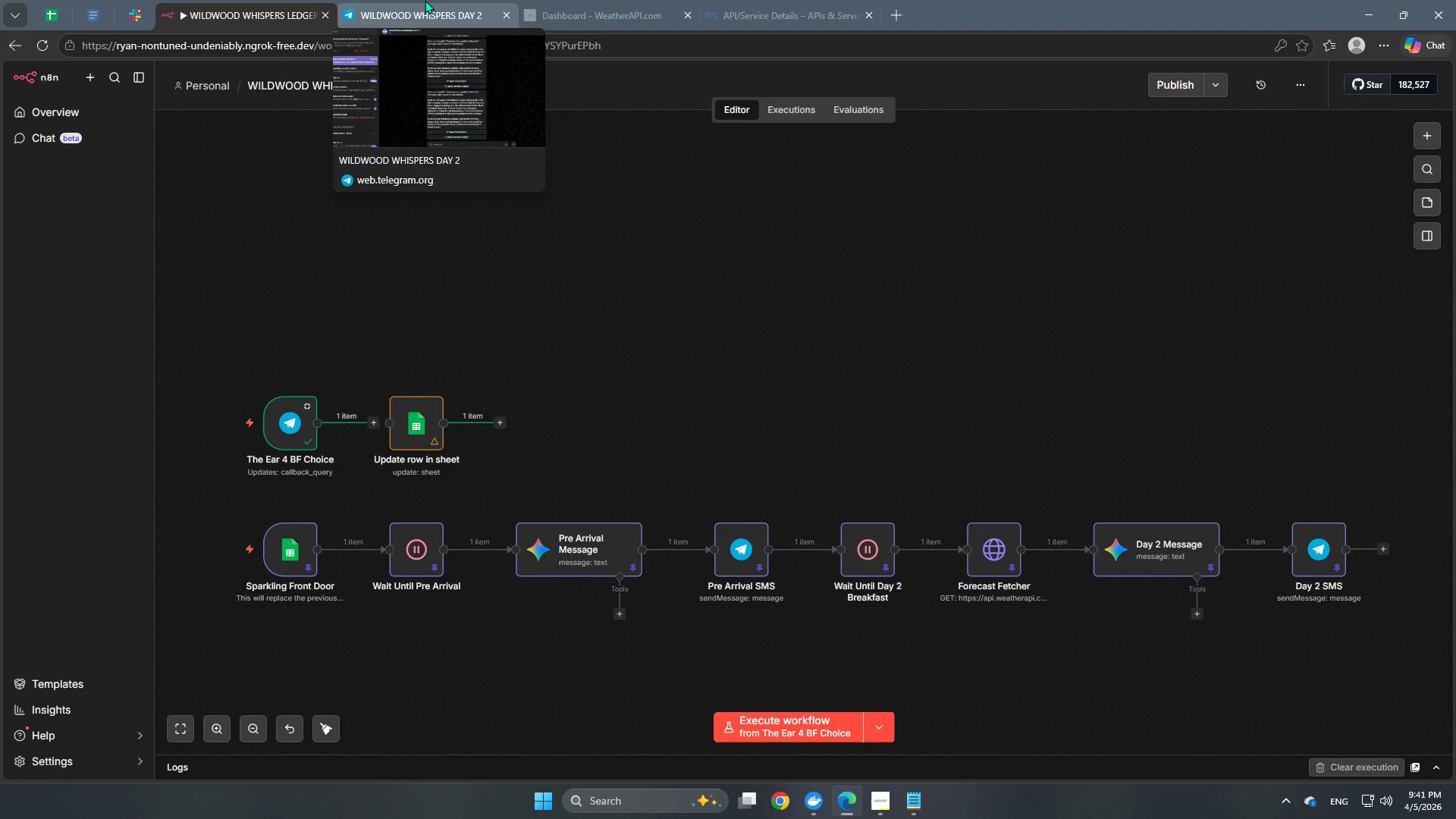 
left_click([346, 552])
 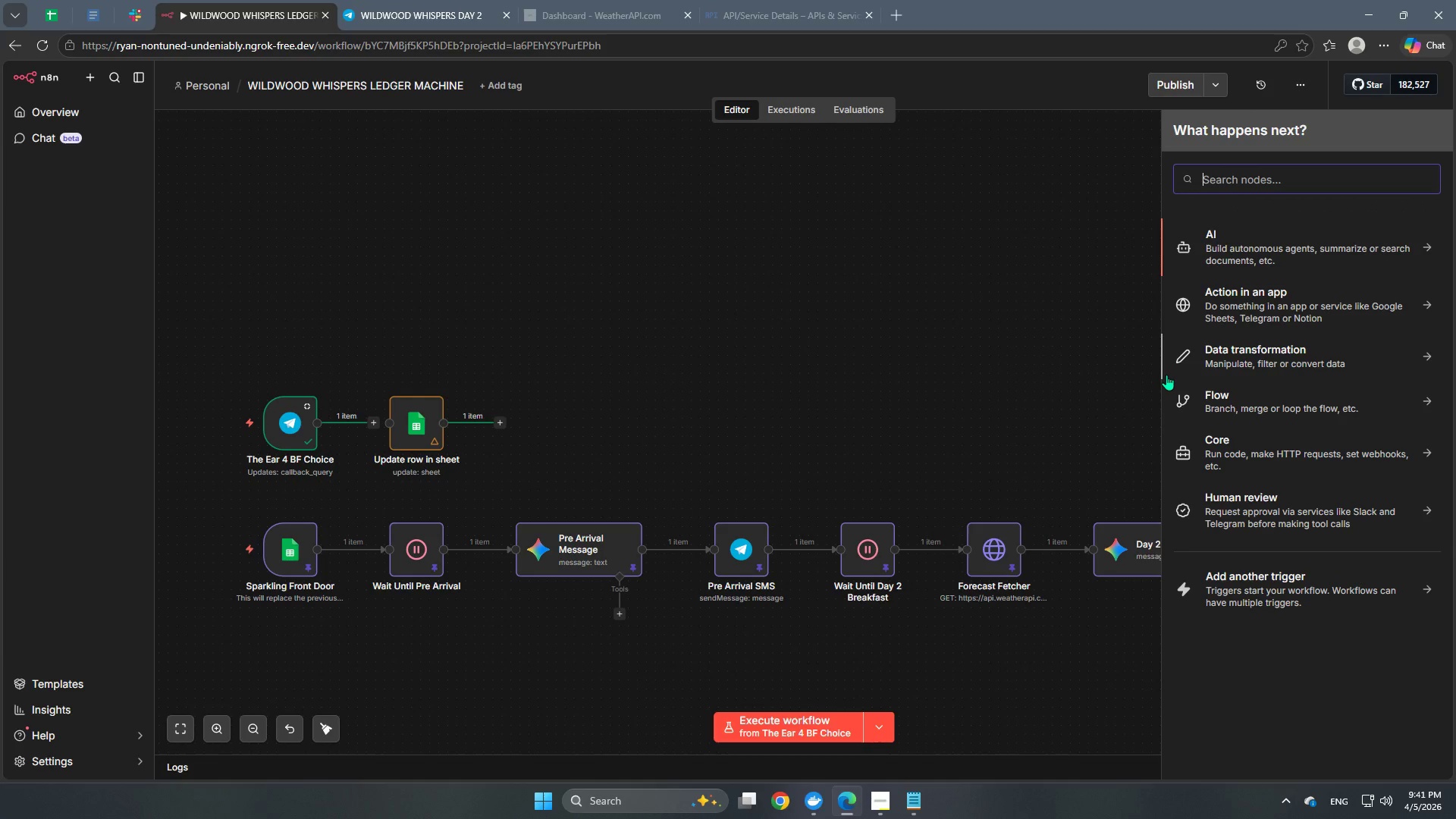 
type(code )
 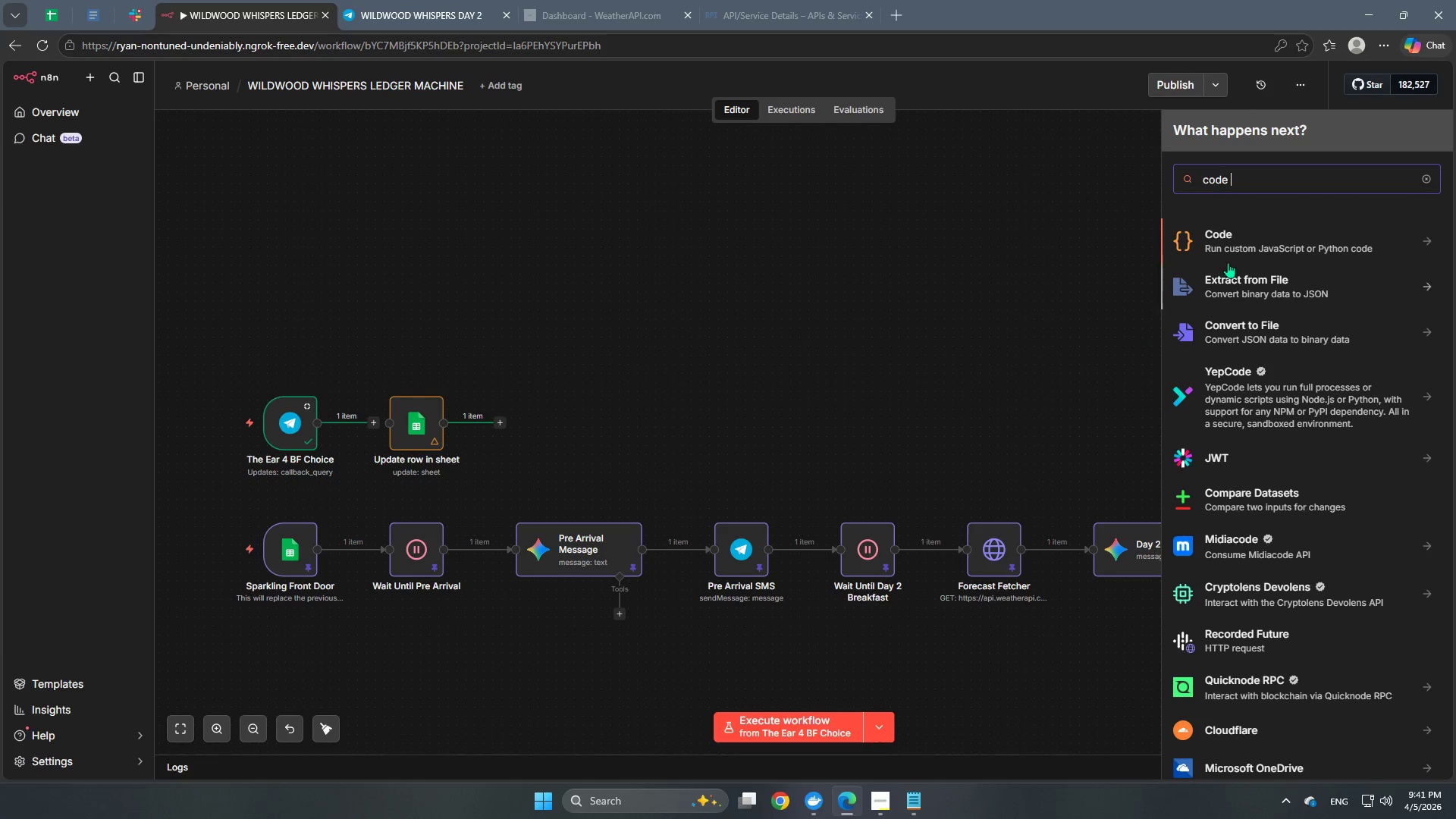 
left_click([1299, 234])
 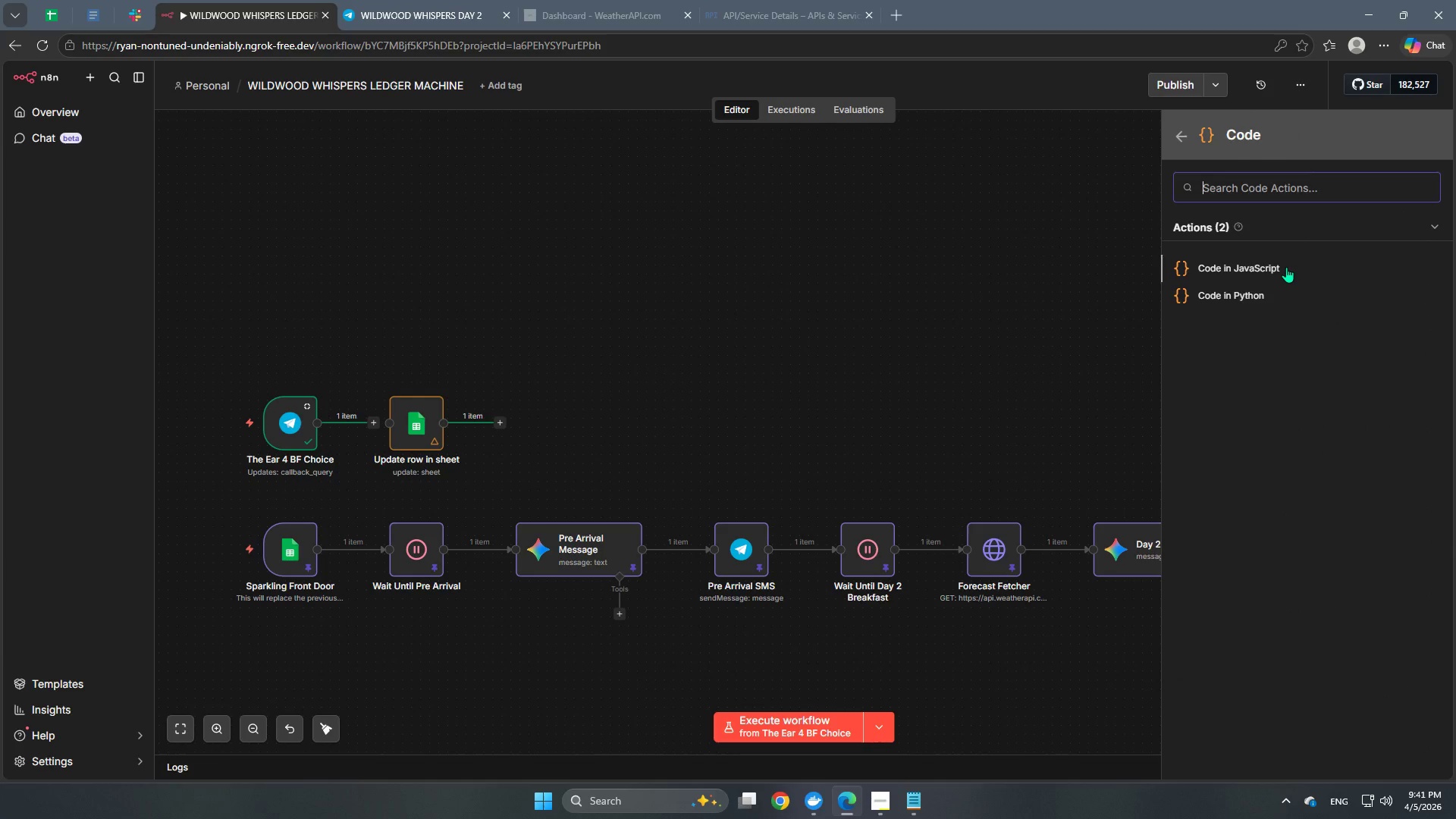 
left_click([1276, 265])
 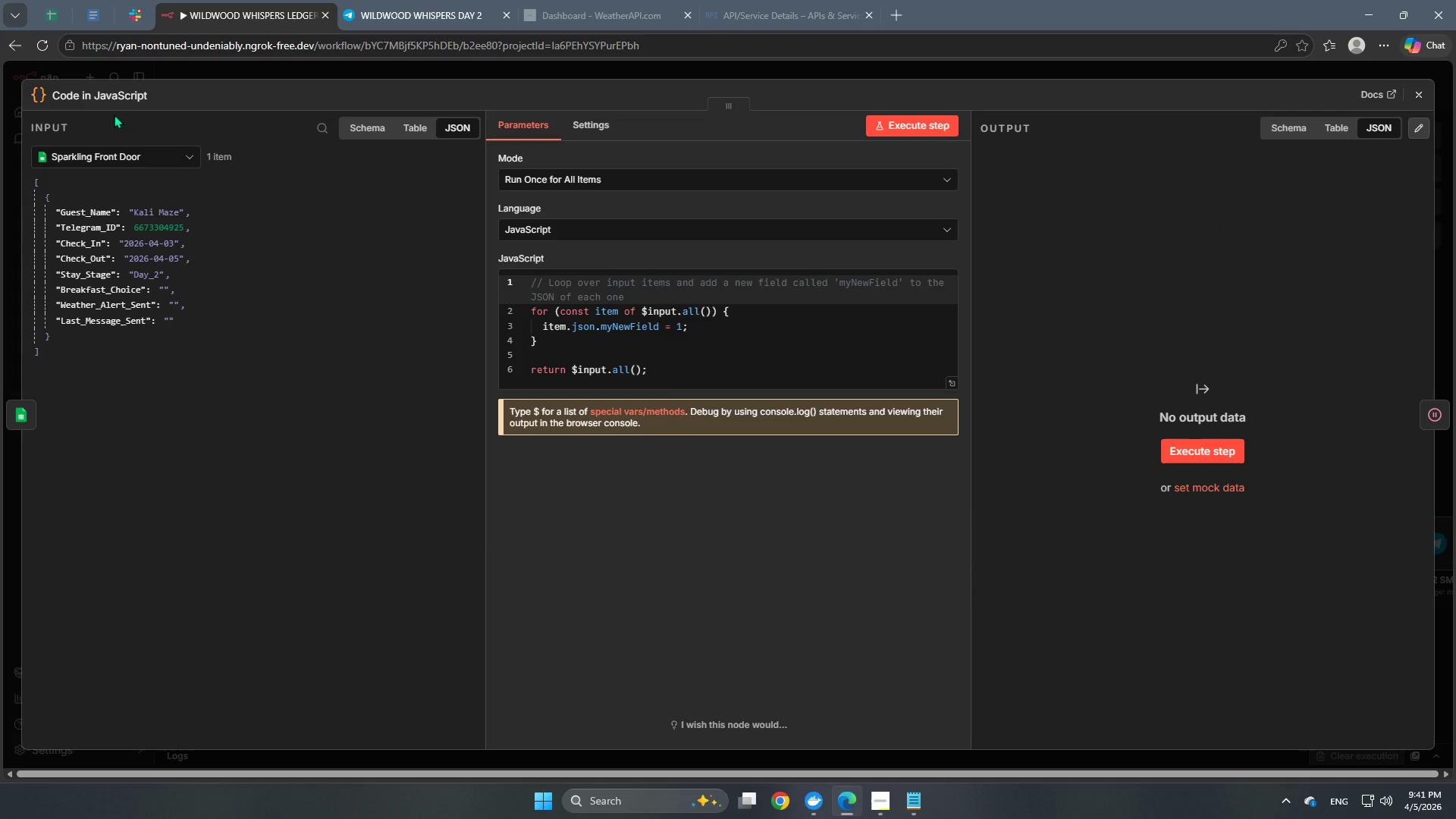 
double_click([115, 96])
 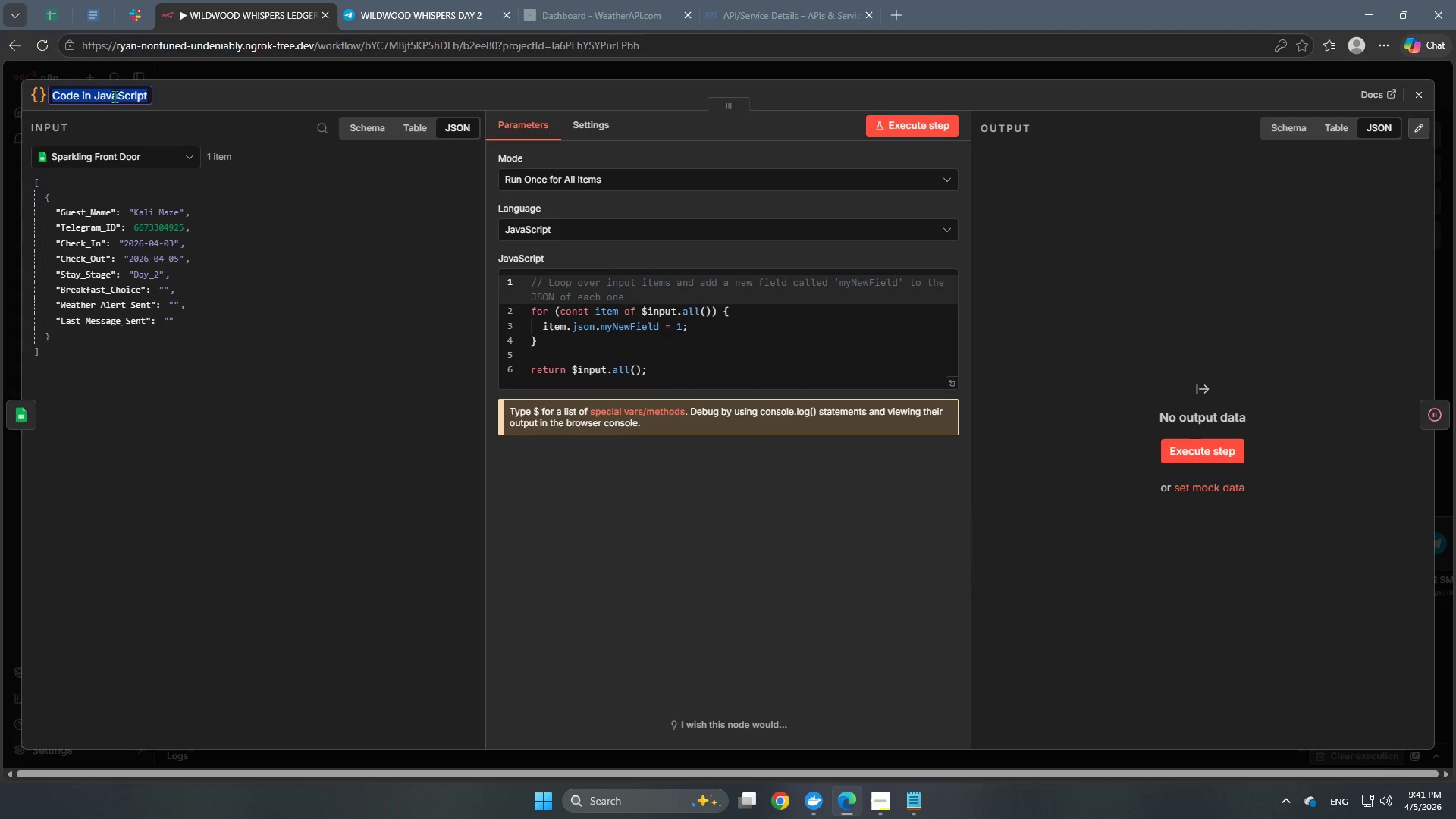 
wait(5.44)
 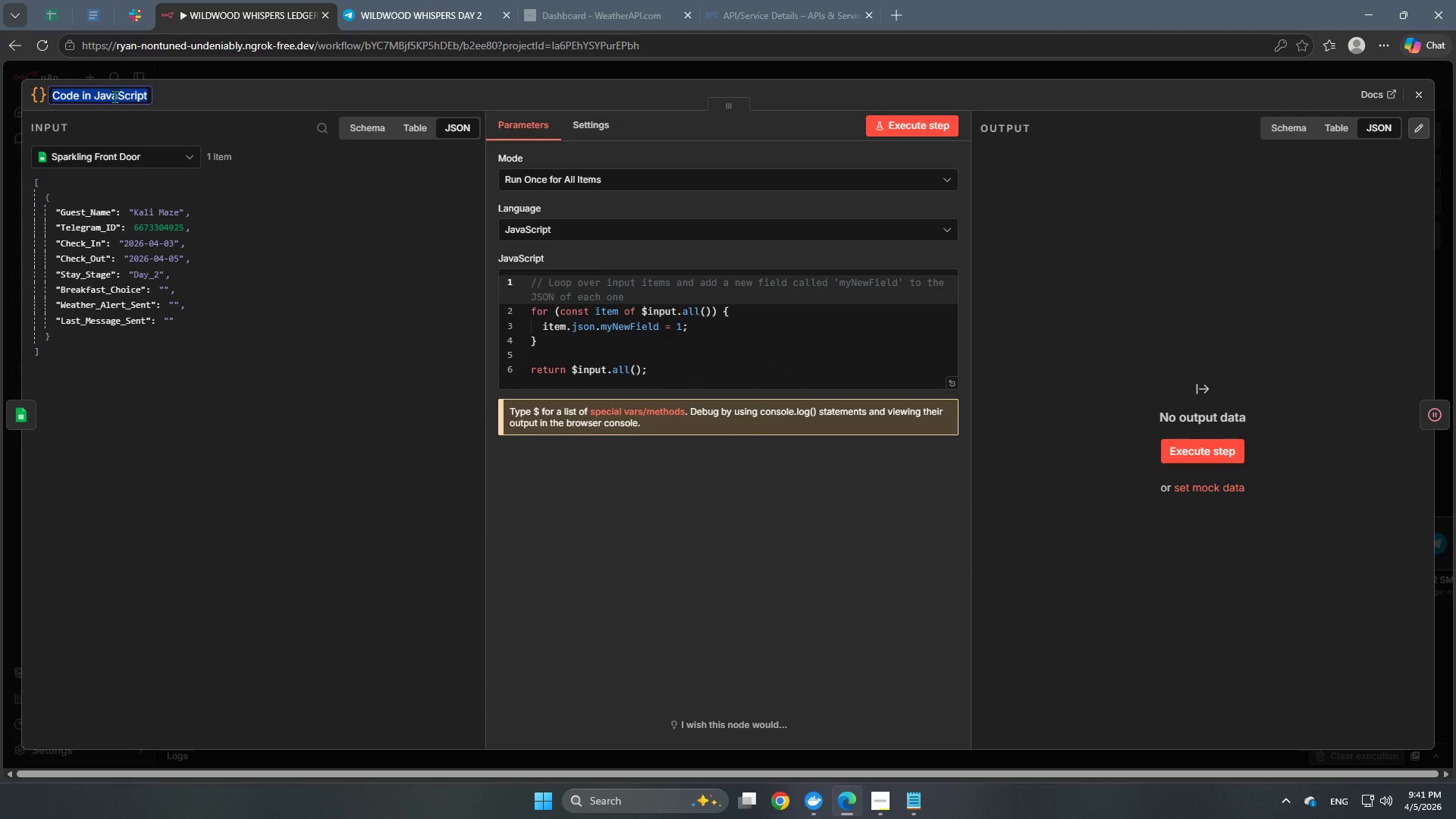 
type(Ledger Filter)
 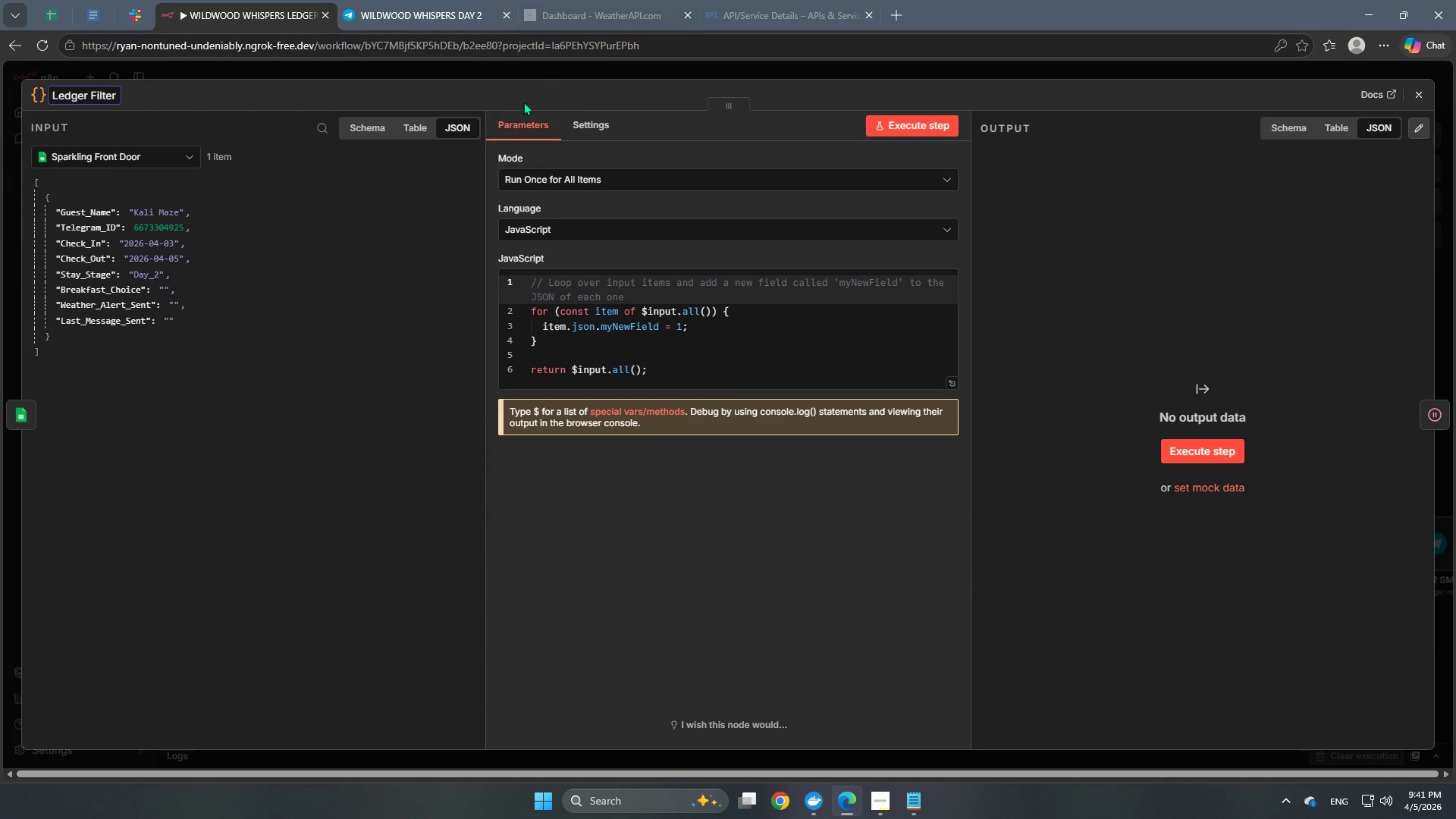 
left_click([541, 78])
 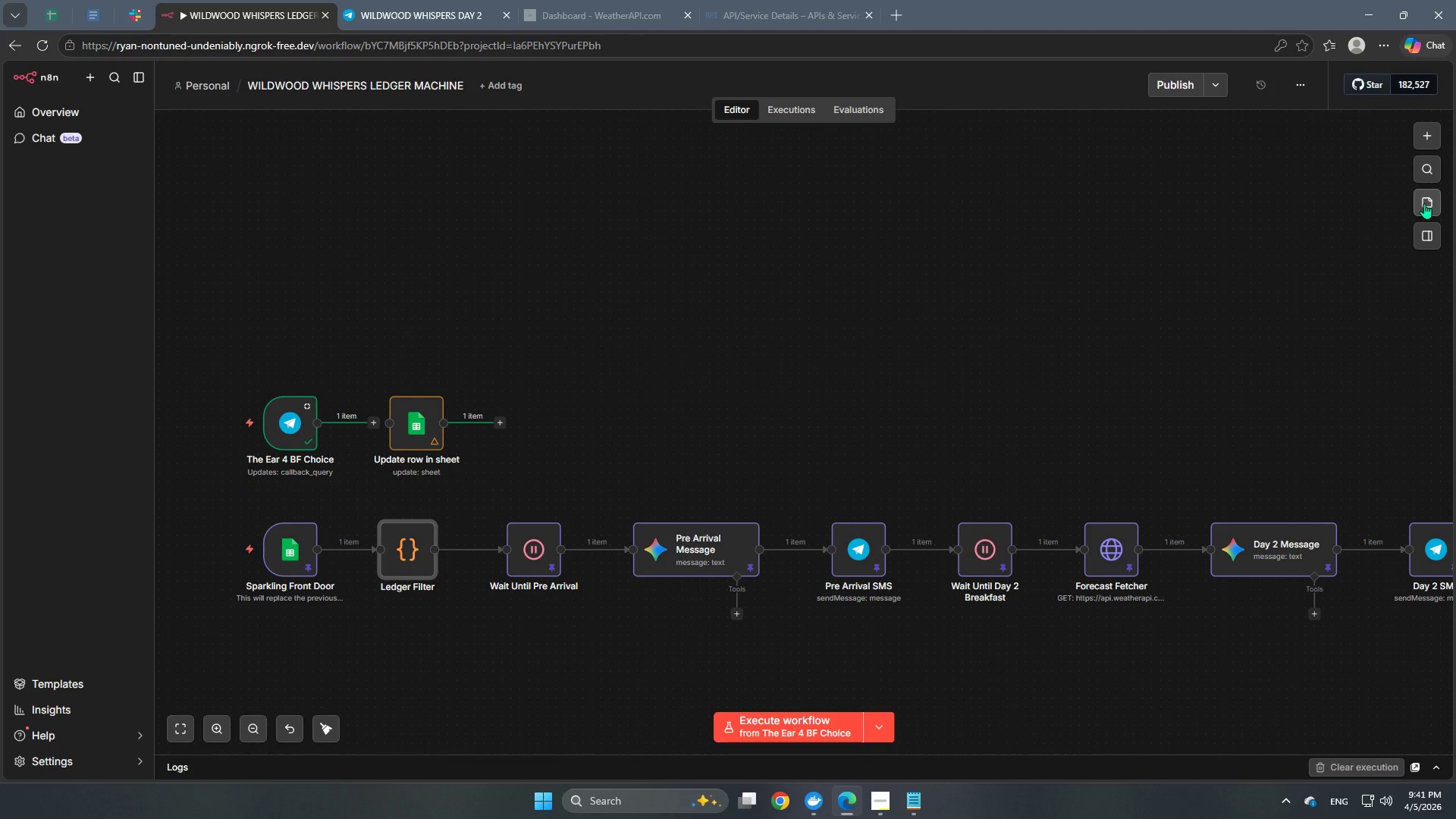 
left_click([1431, 203])
 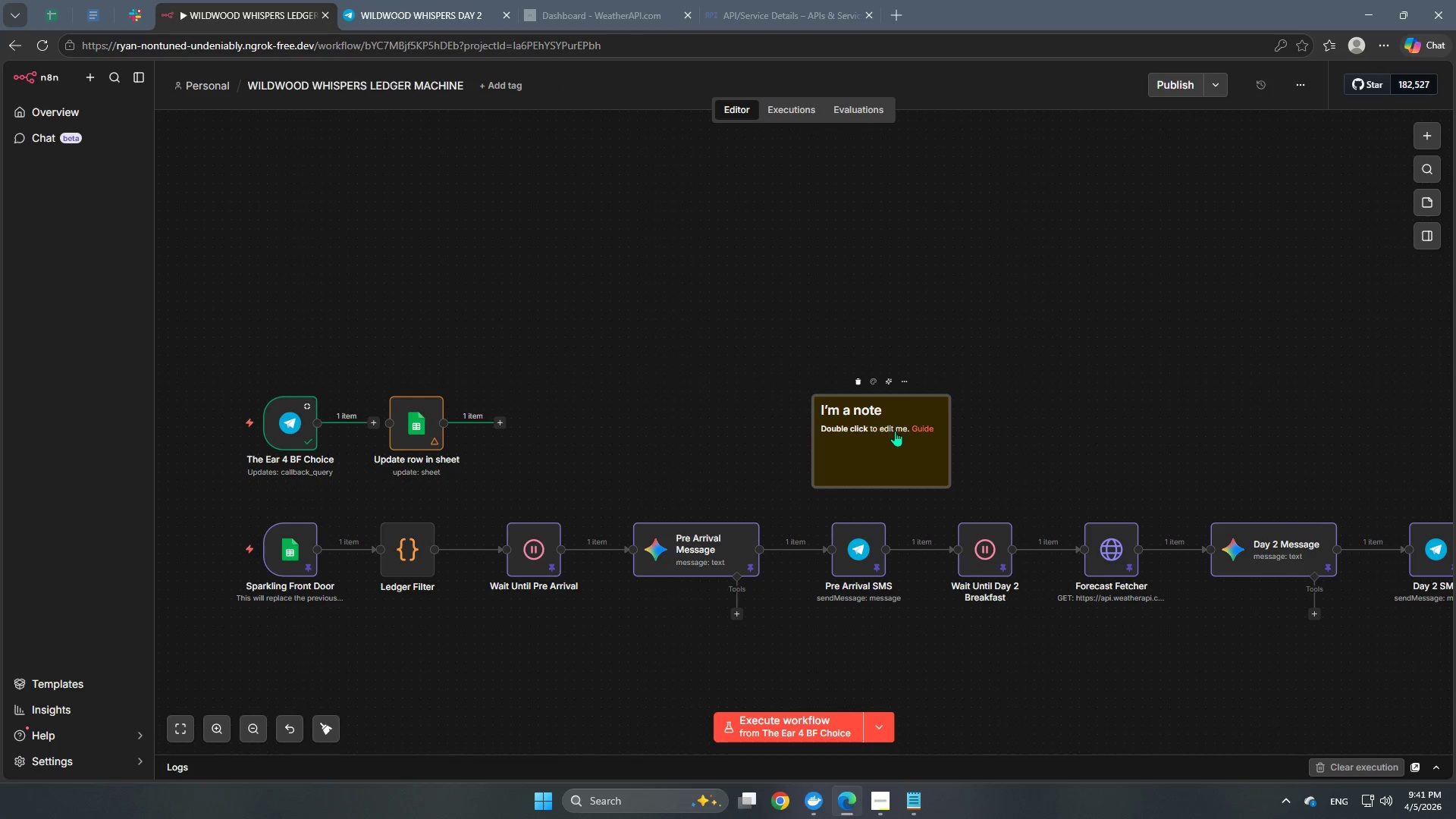 
double_click([899, 428])
 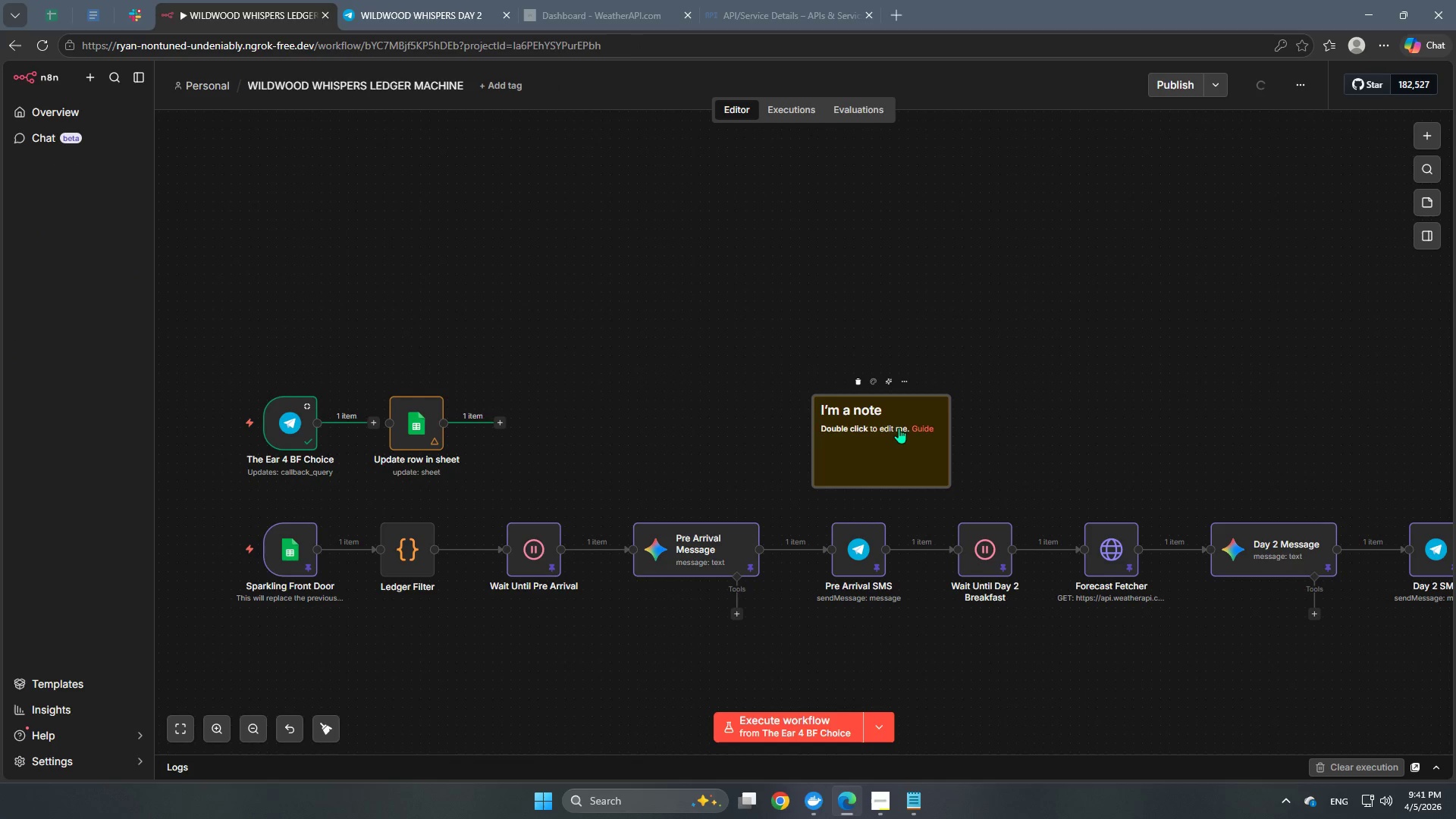 
triple_click([899, 428])
 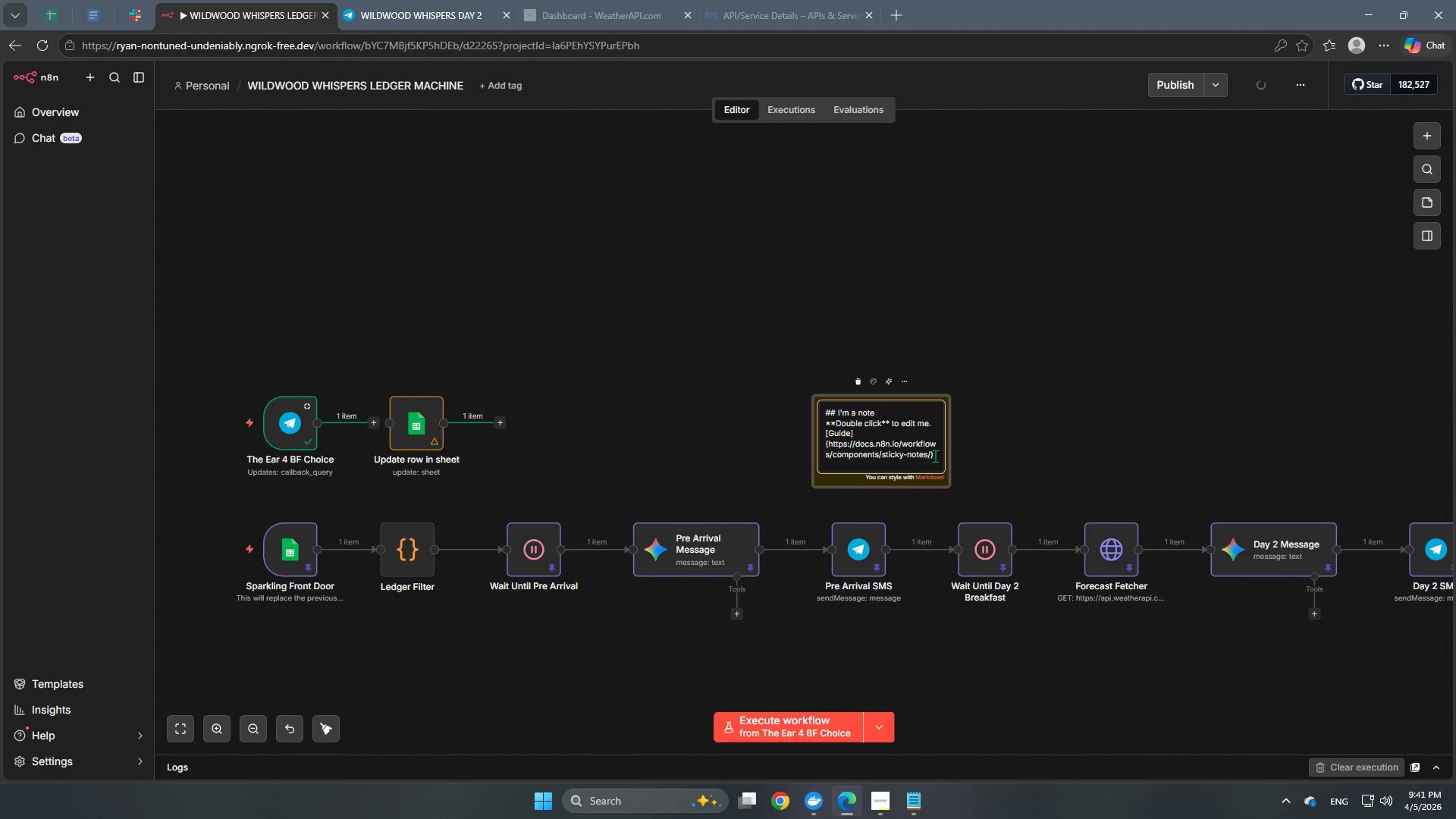 
left_click_drag(start_coordinate=[936, 456], to_coordinate=[816, 402])
 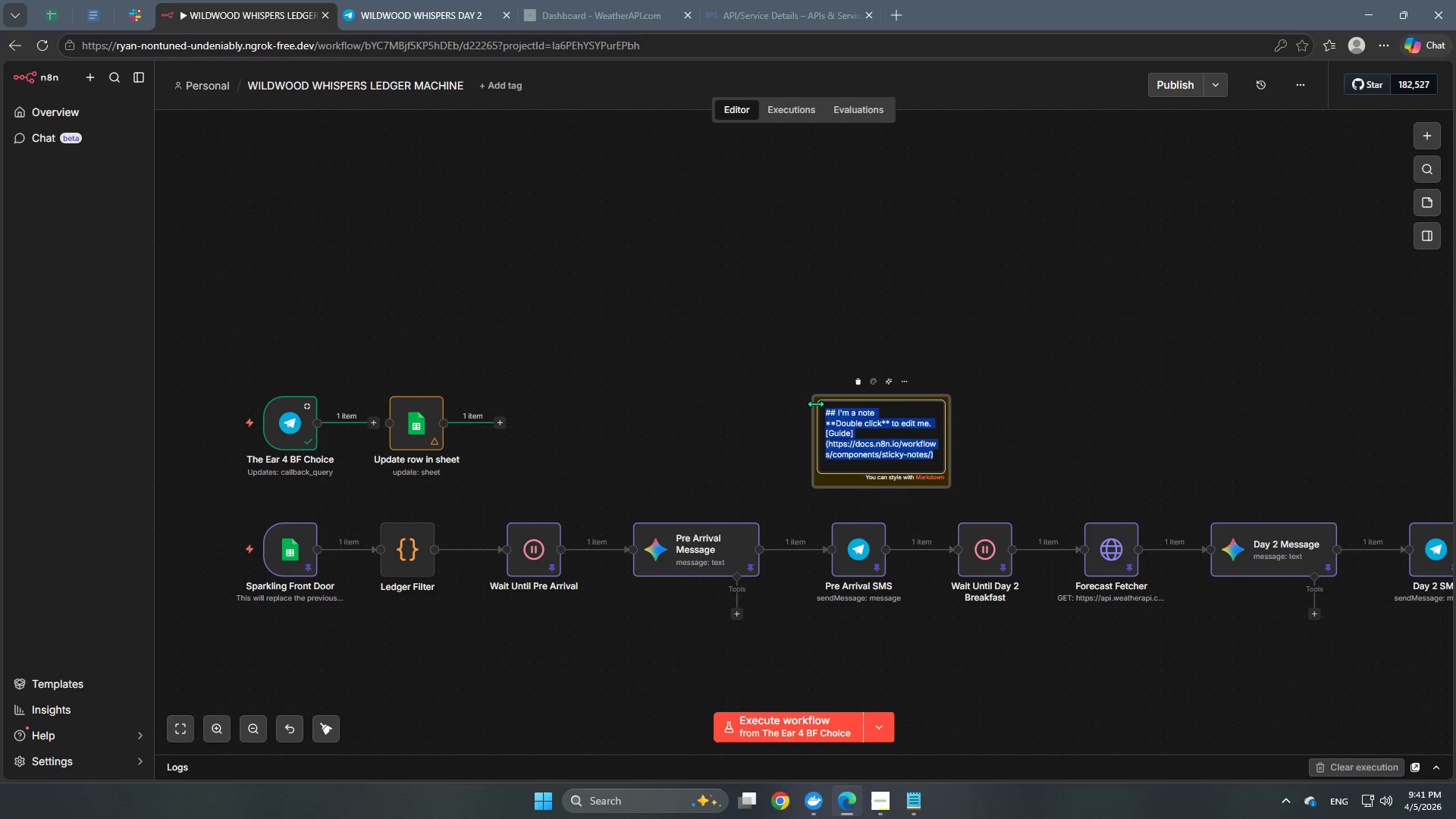 
key(Backspace)
key(Backspace)
type(FOR THIS CODE NODE, ITWILL FILTER THE NELY )
key(Backspace)
key(Backspace)
type(Y ADDED RPW PM;U/)
 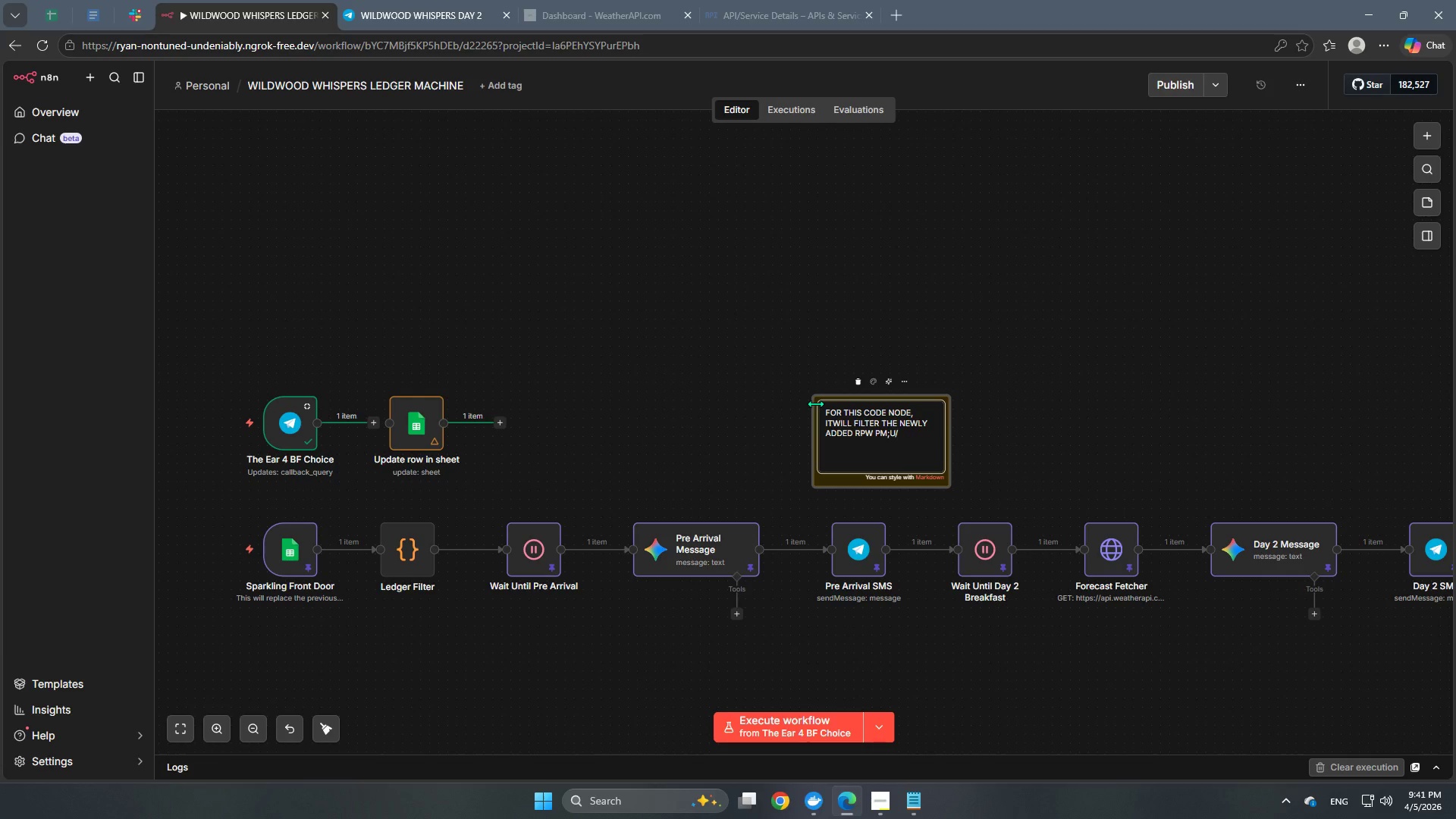 
key(Backspace)
key(Backspace)
key(Backspace)
key(Backspace)
key(Backspace)
key(Backspace)
key(Backspace)
key(Backspace)
key(Backspace)
type(ROW ONLY.)
 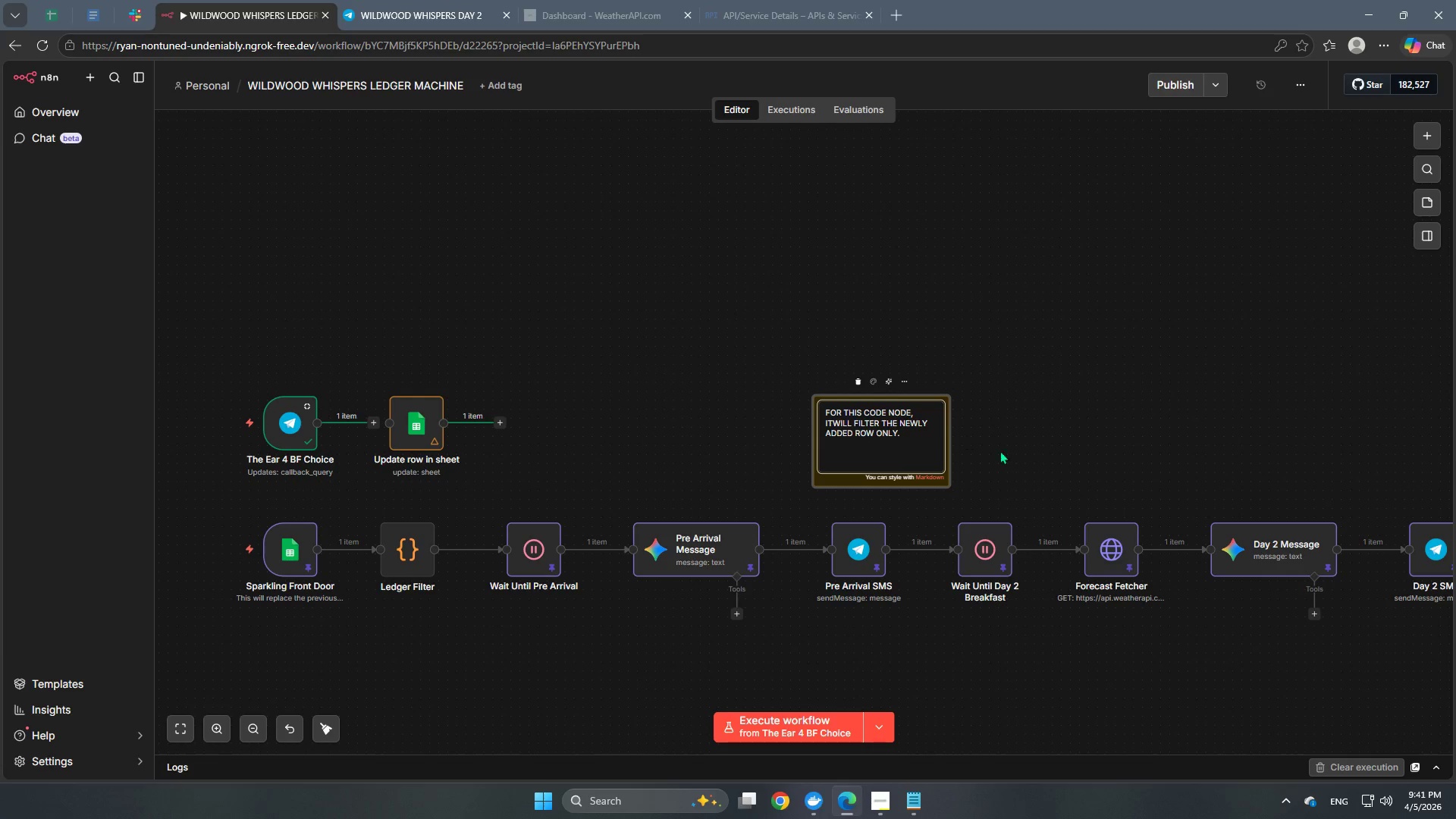 
left_click([1026, 454])
 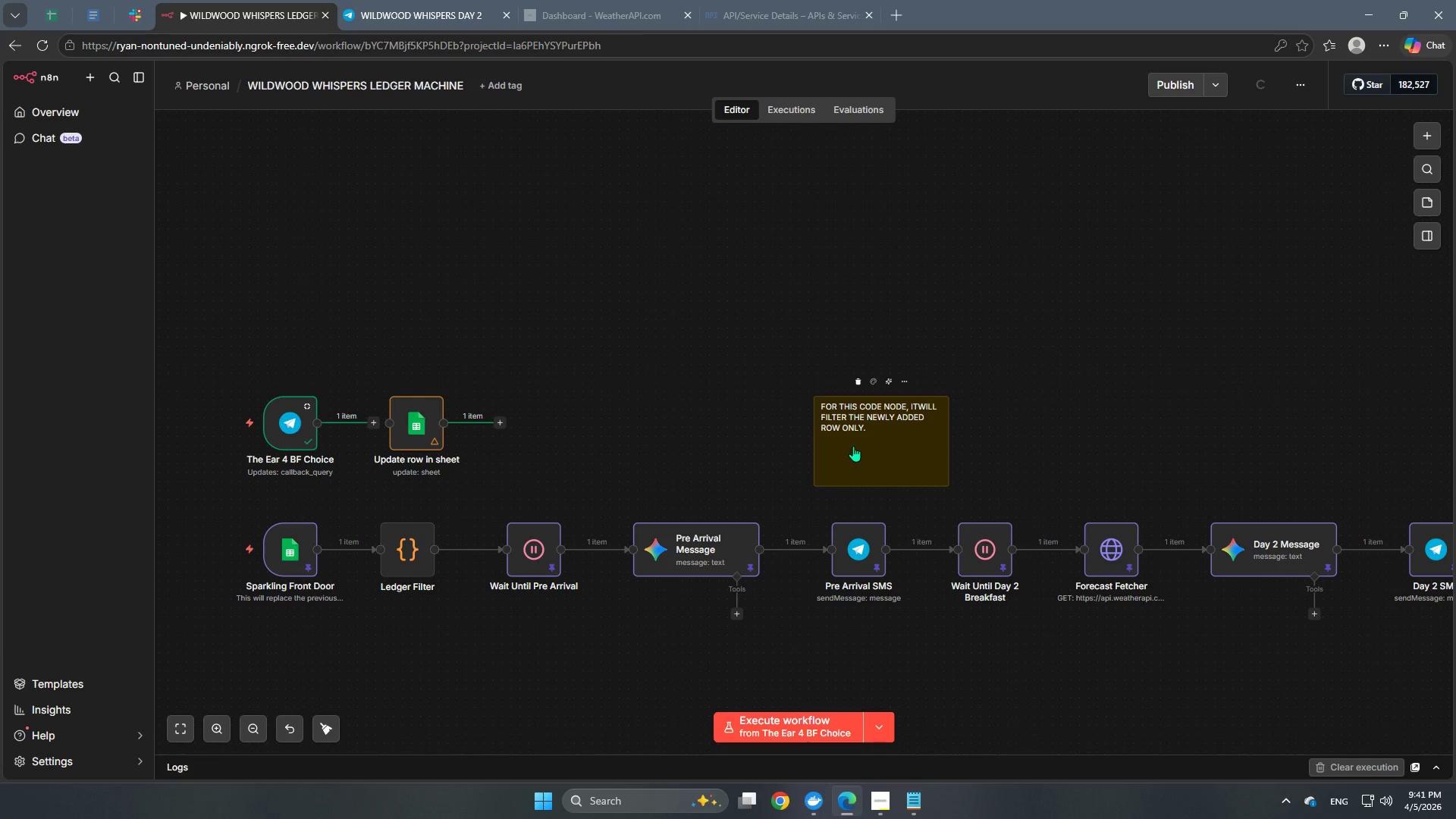 
left_click([864, 438])
 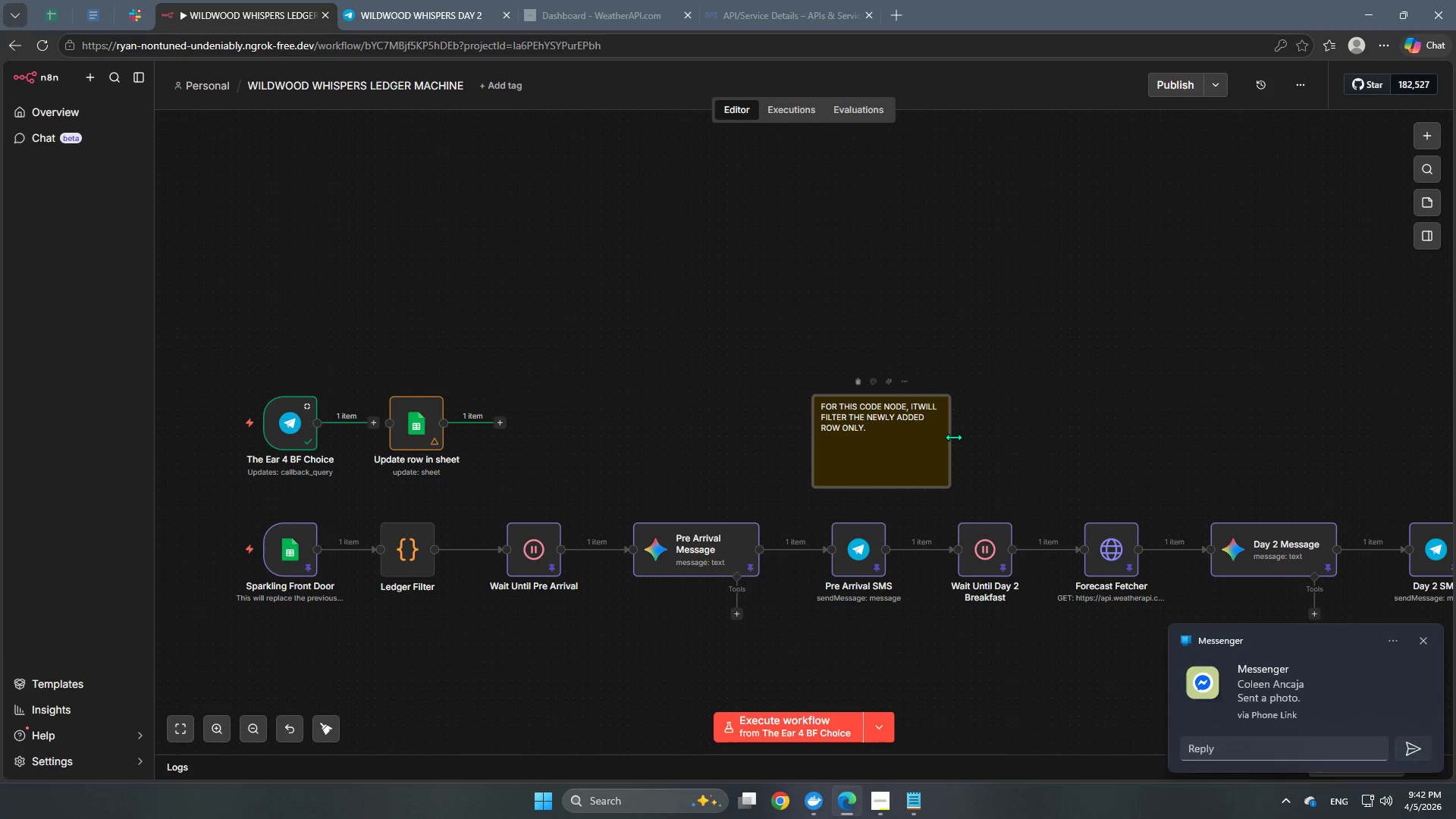 
left_click_drag(start_coordinate=[949, 436], to_coordinate=[1166, 447])
 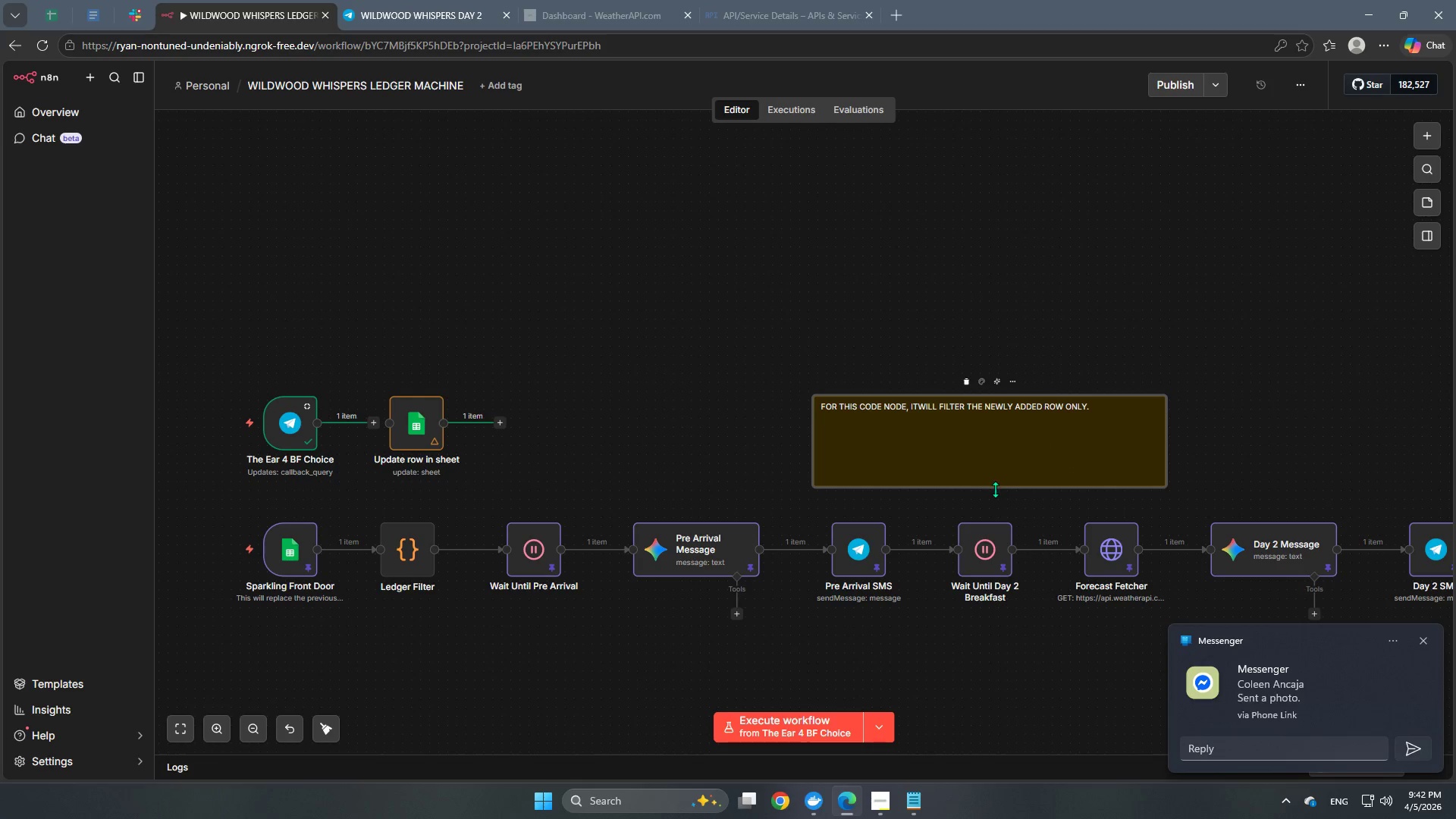 
left_click_drag(start_coordinate=[995, 489], to_coordinate=[996, 427])
 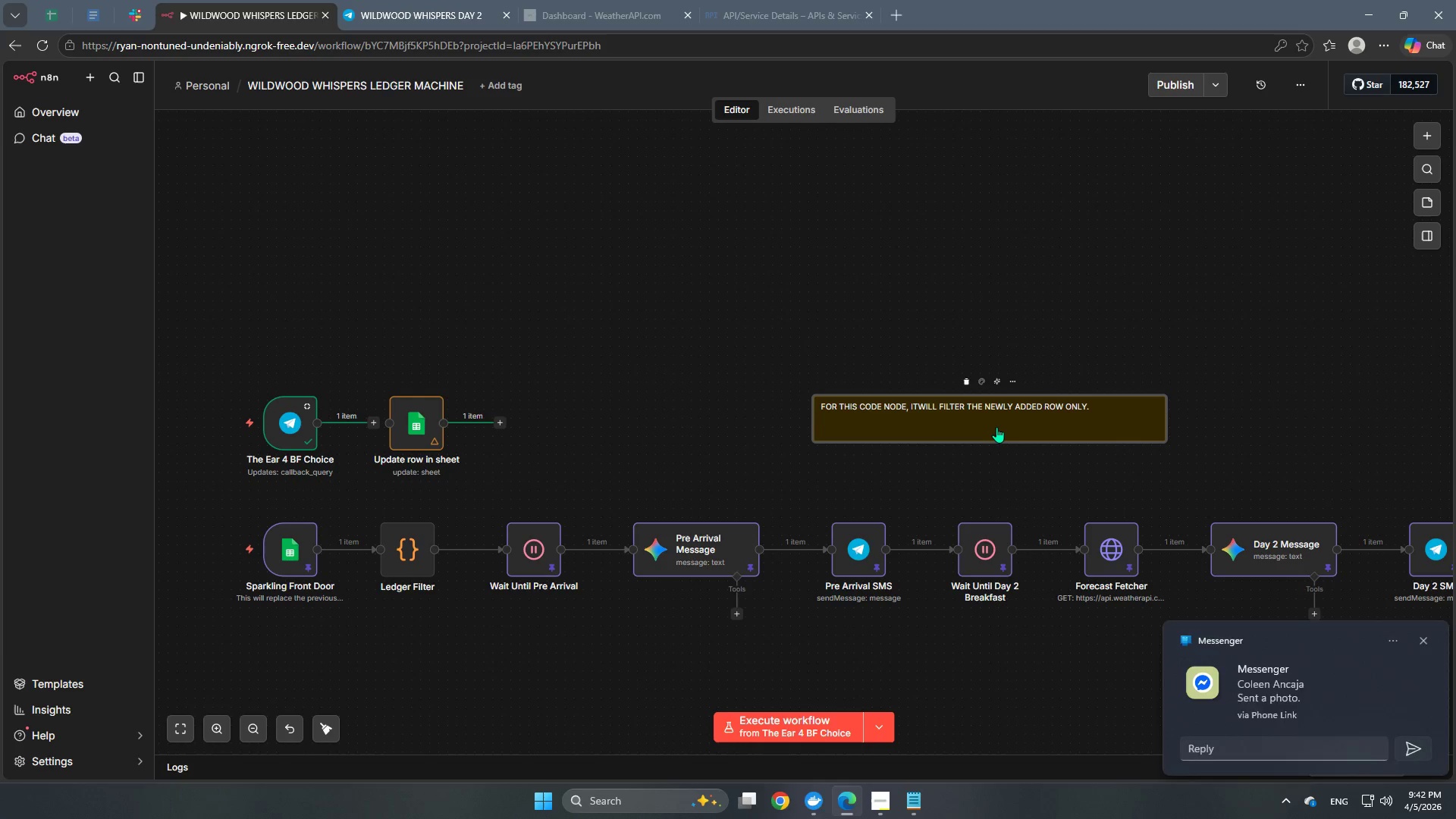 
left_click([685, 332])
 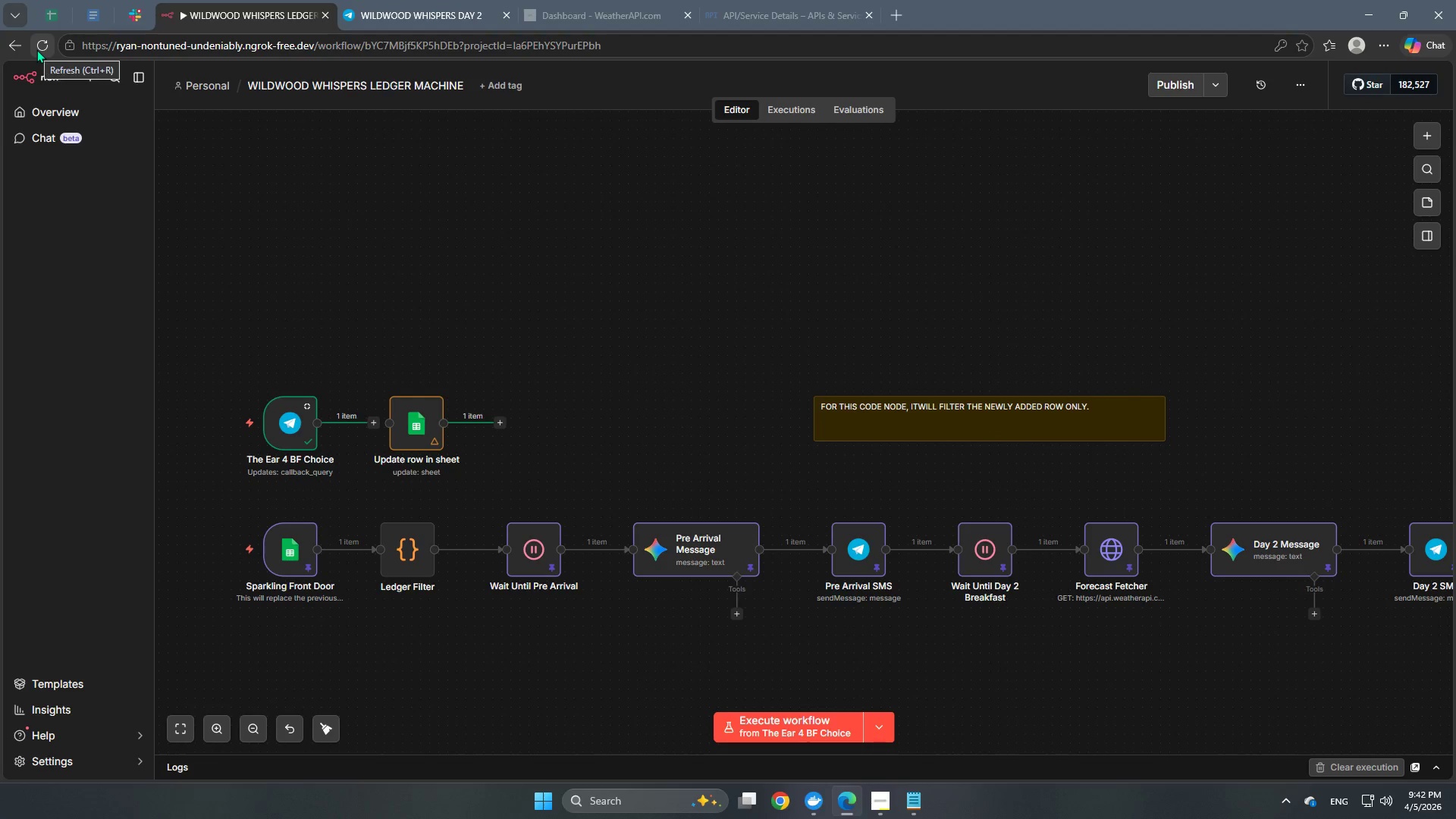 
left_click([42, 49])
 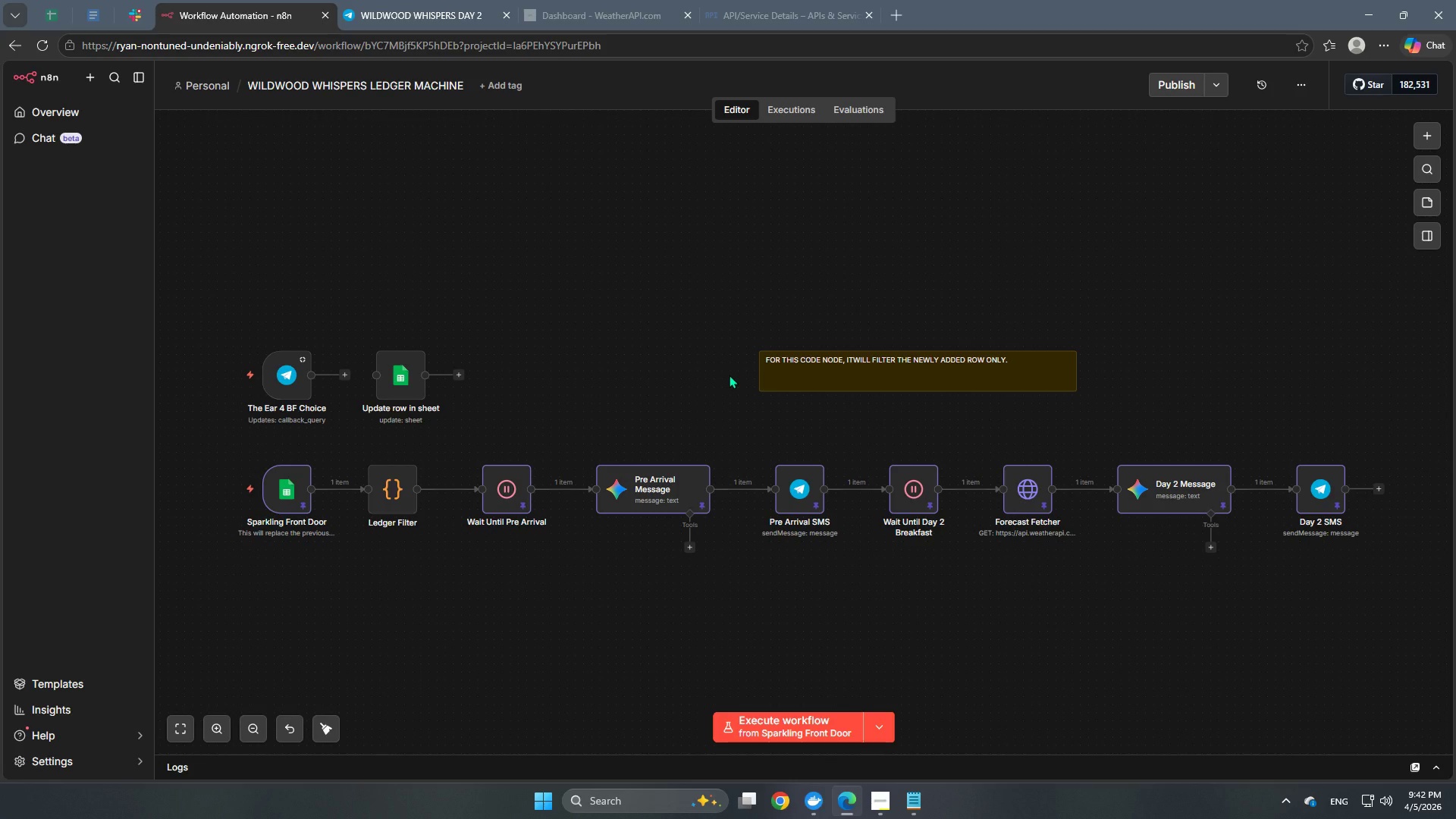 
wait(30.38)
 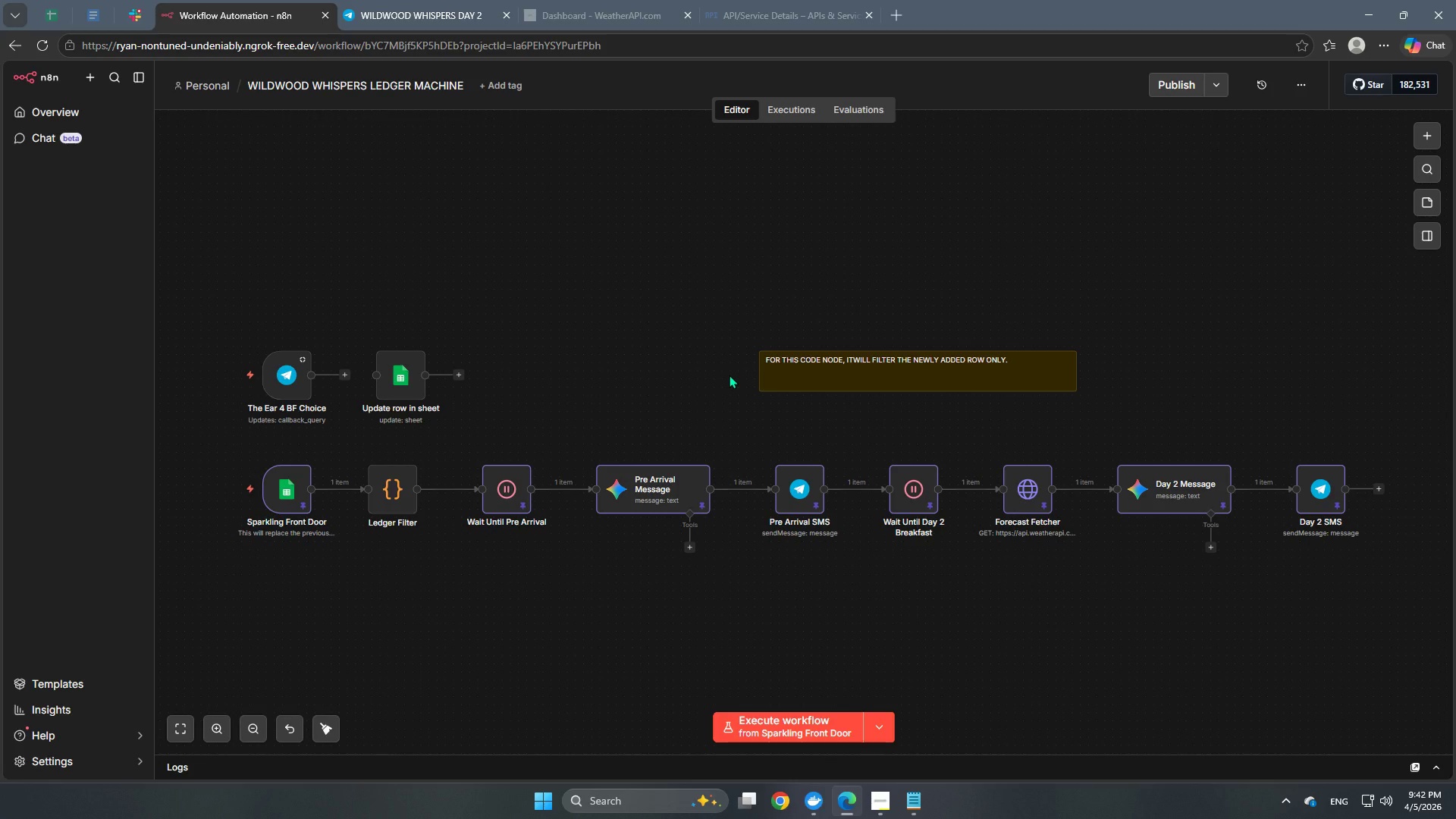 
left_click([560, 353])
 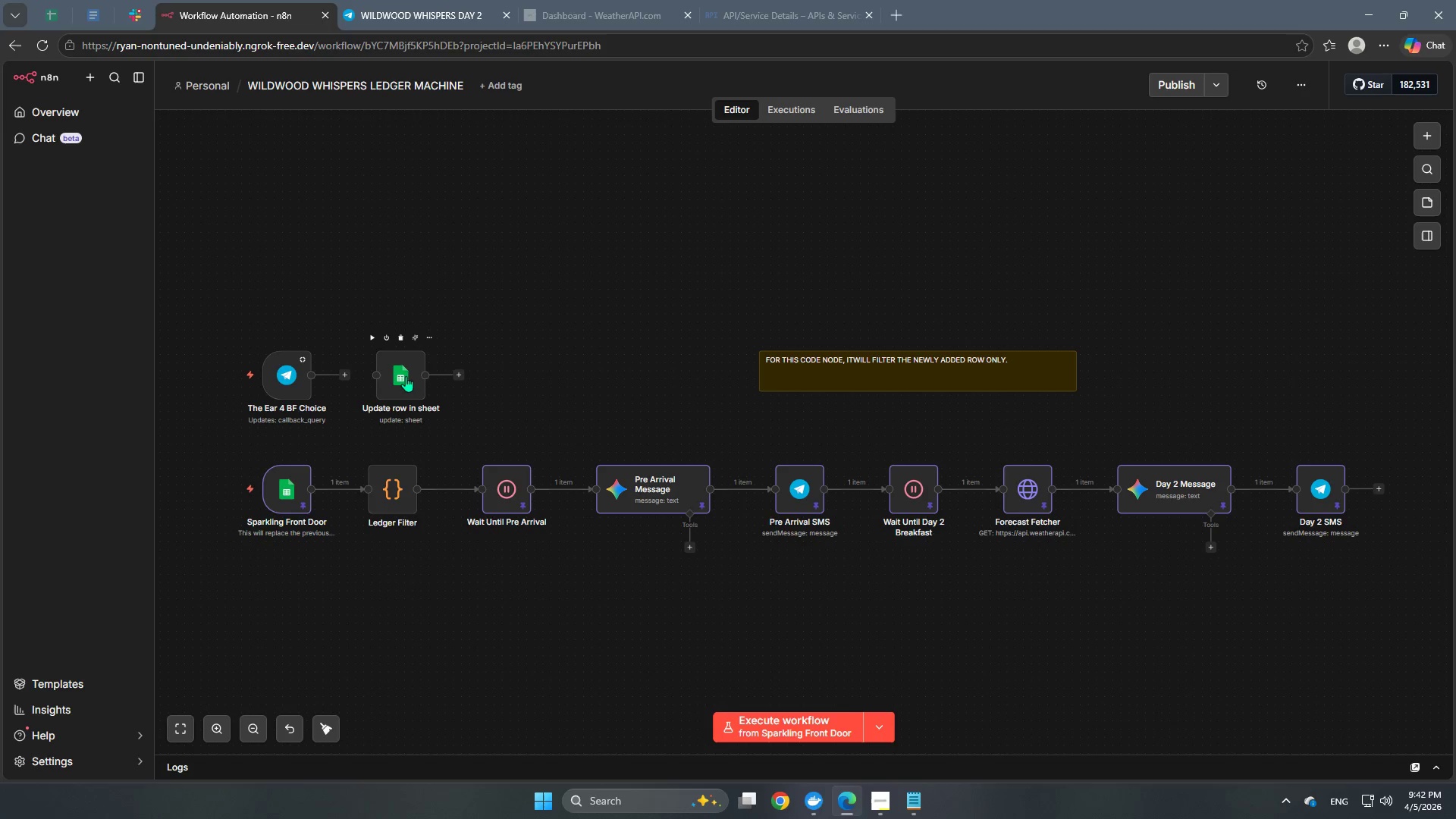 
double_click([406, 376])
 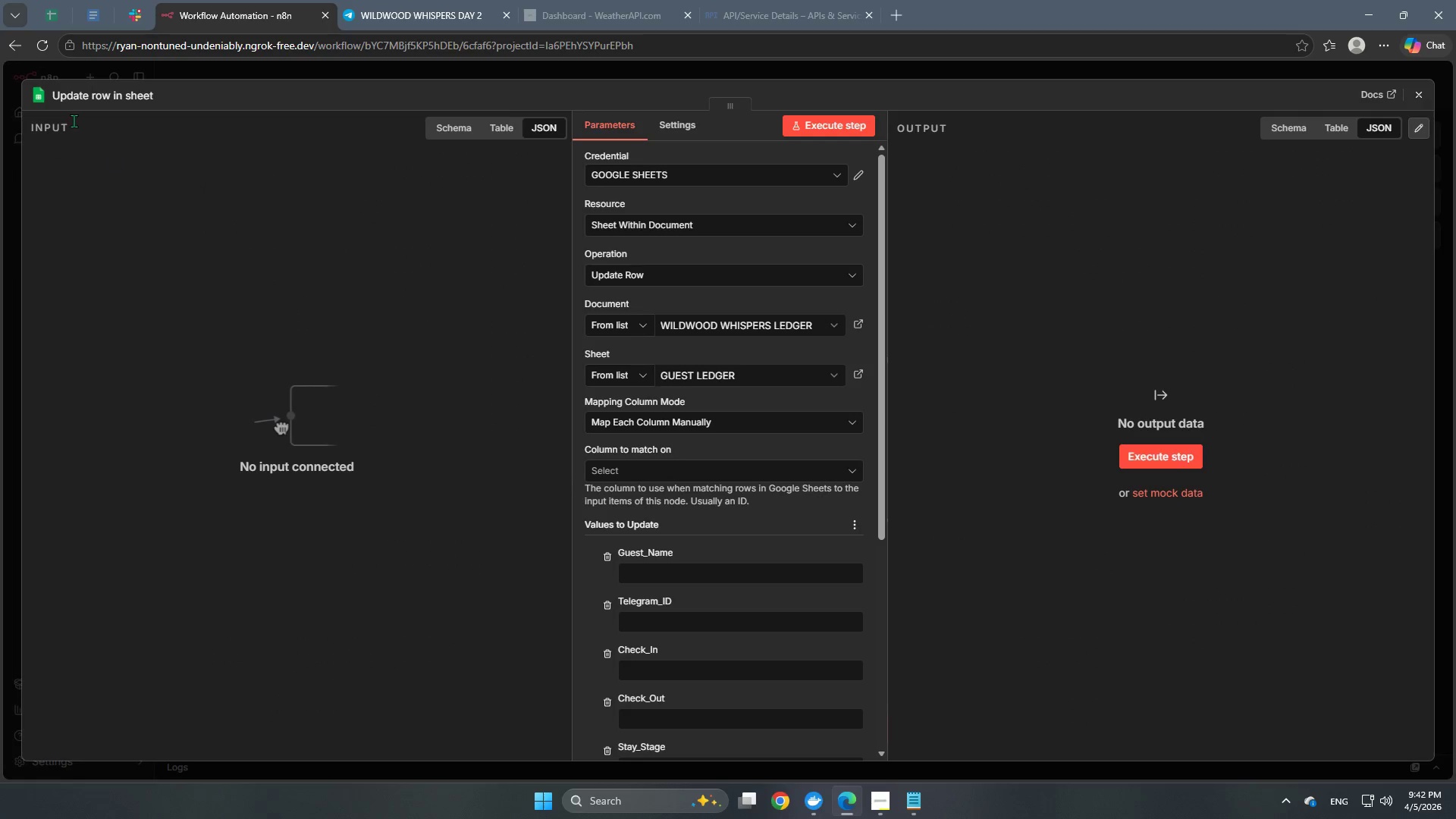 
left_click([101, 95])
 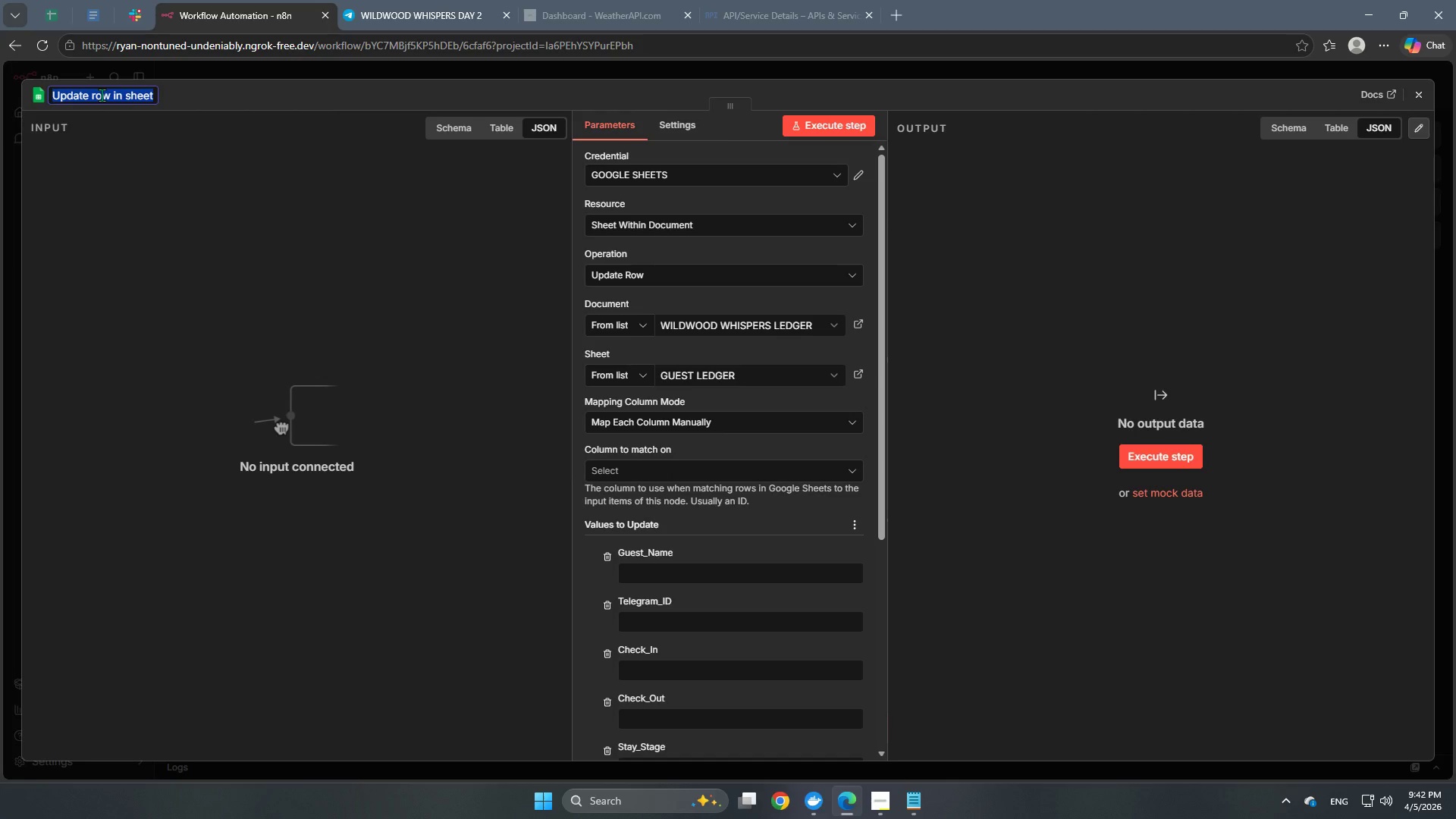 
hold_key(key=ShiftLeft, duration=1.5)
 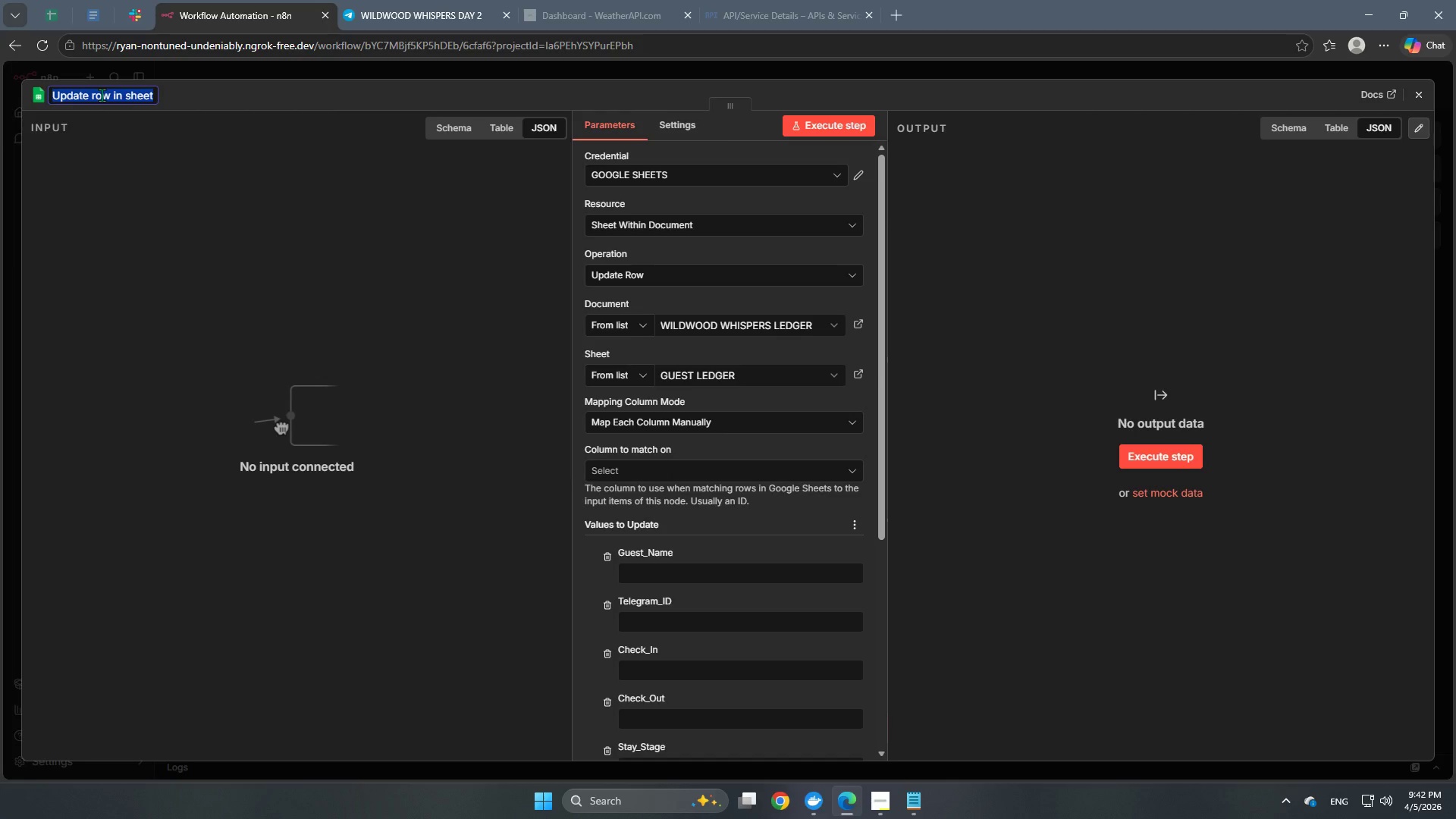 
type(lEDGER uPDALedger UpUpdate Ledger)
 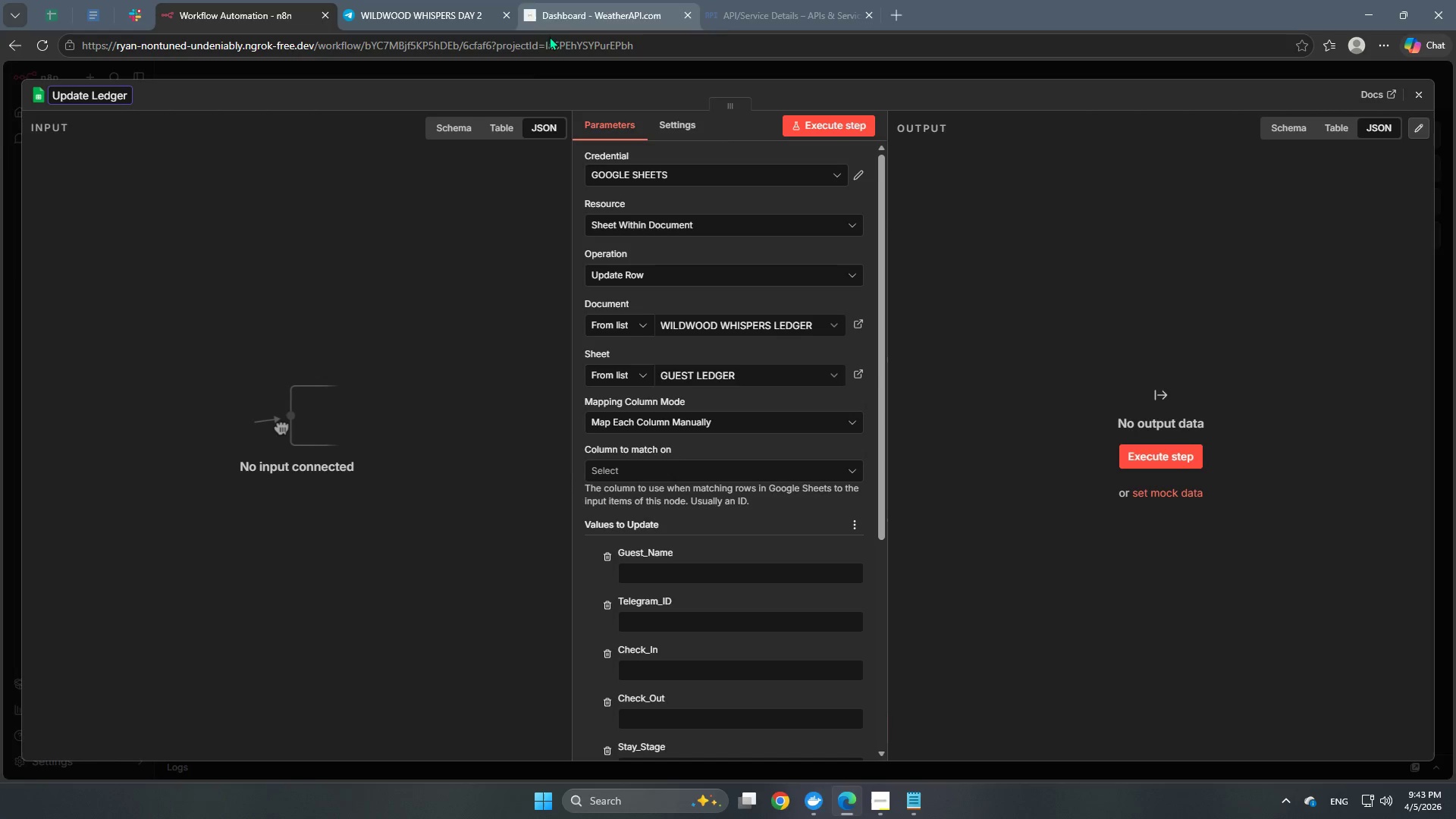 
hold_key(key=Backspace, duration=1.03)
 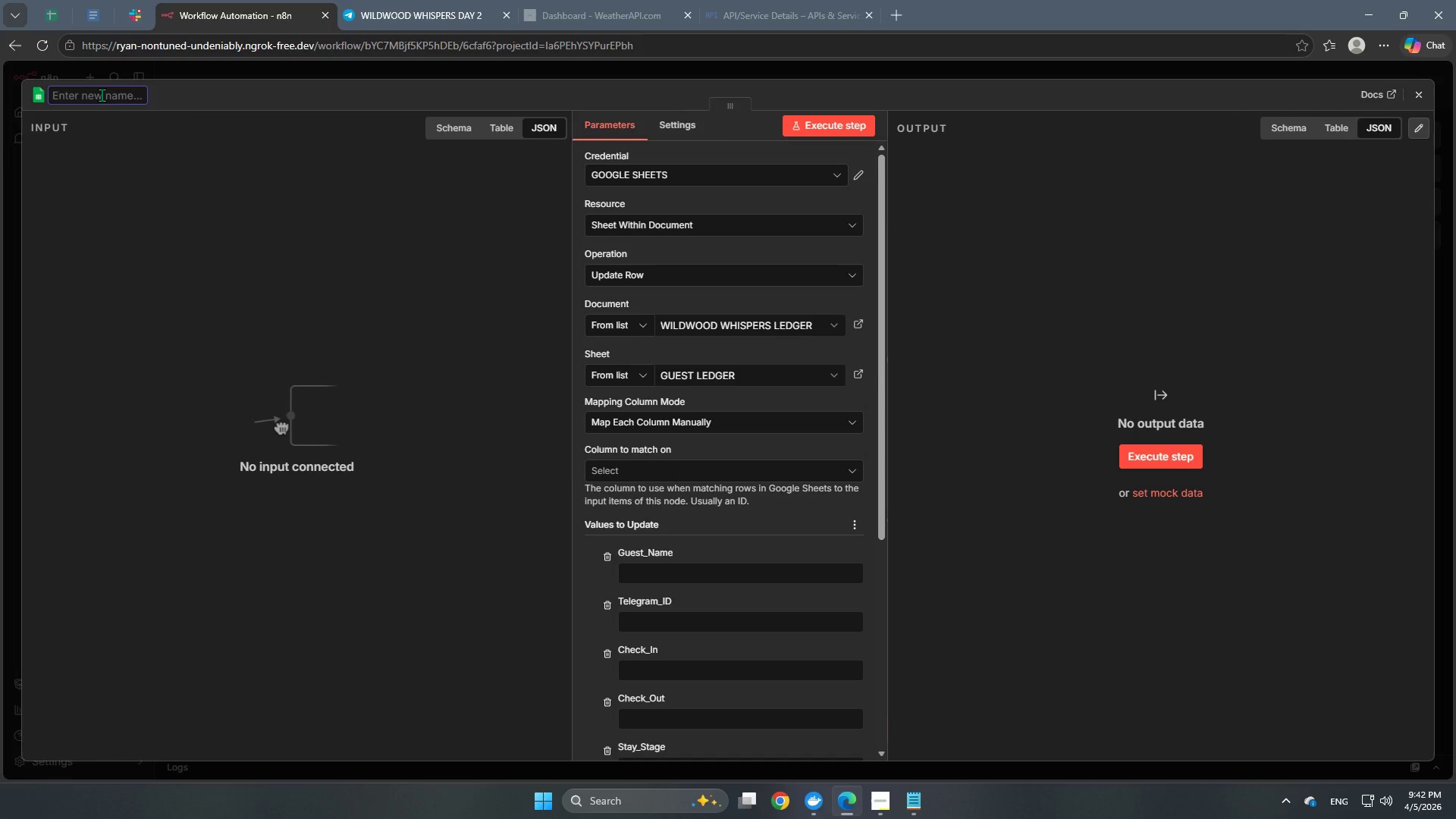 
hold_key(key=Backspace, duration=3.64)
 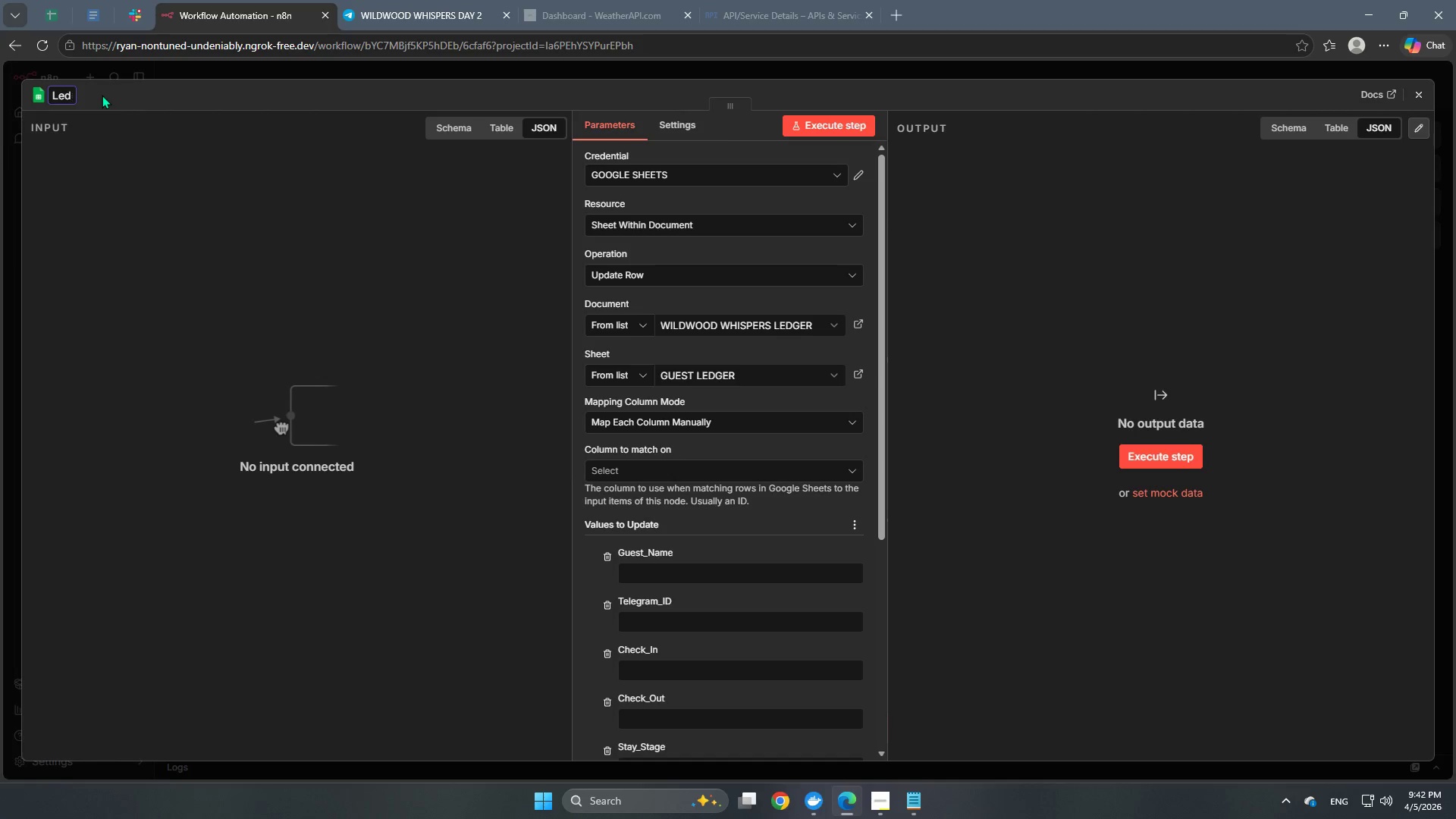 
hold_key(key=Backspace, duration=0.88)
 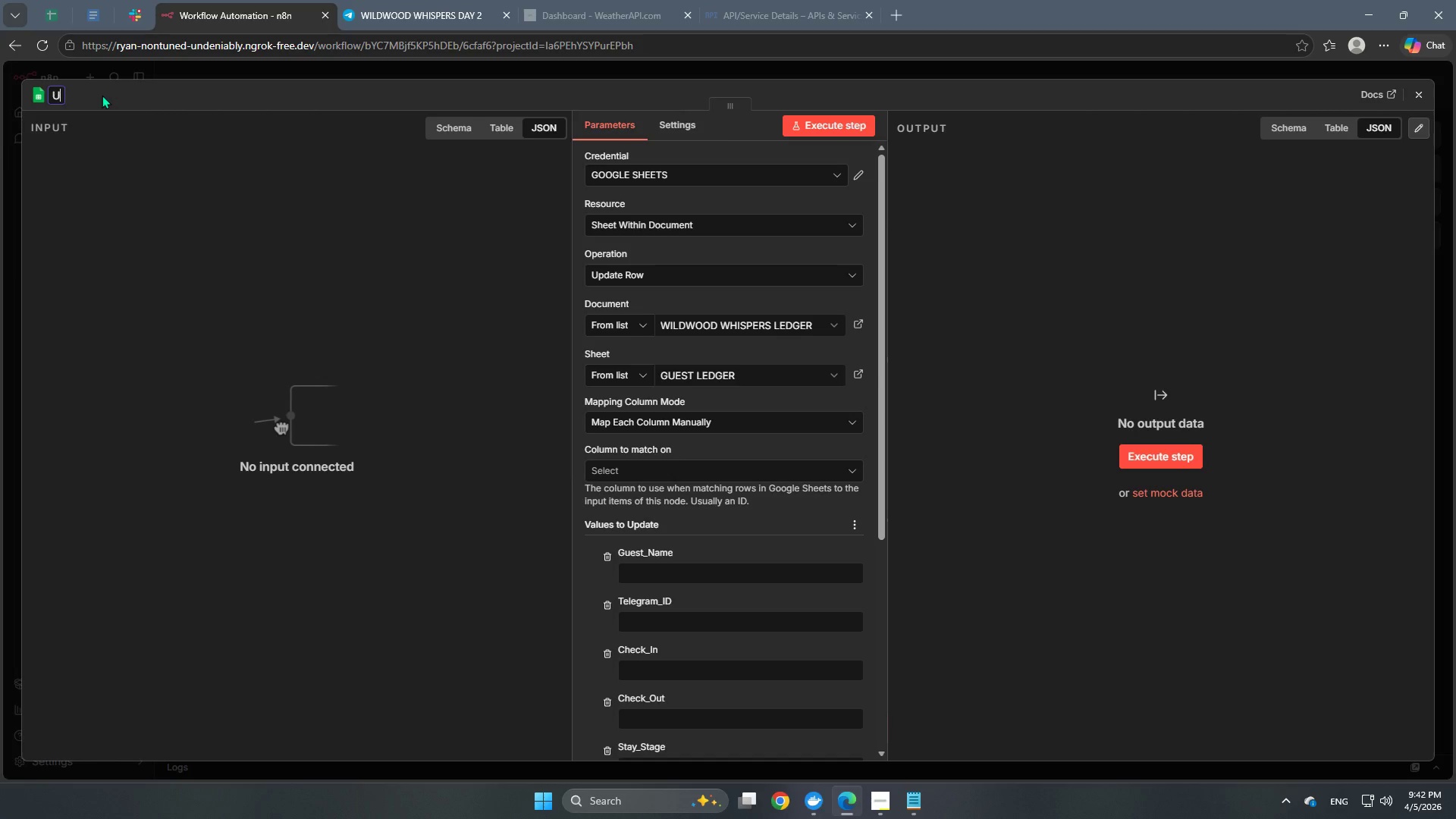 
left_click([437, 215])
 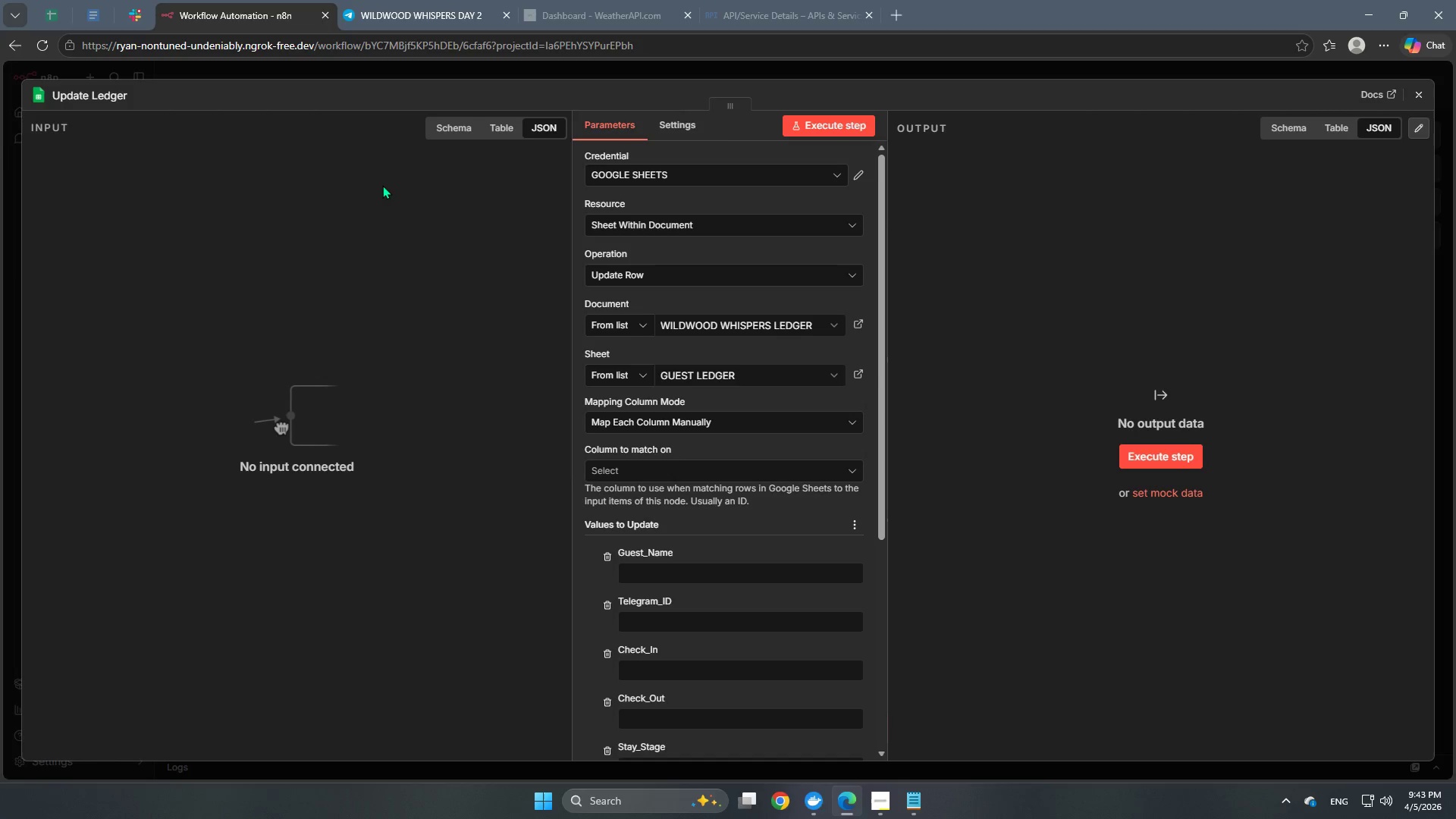 
left_click([354, 191])
 